 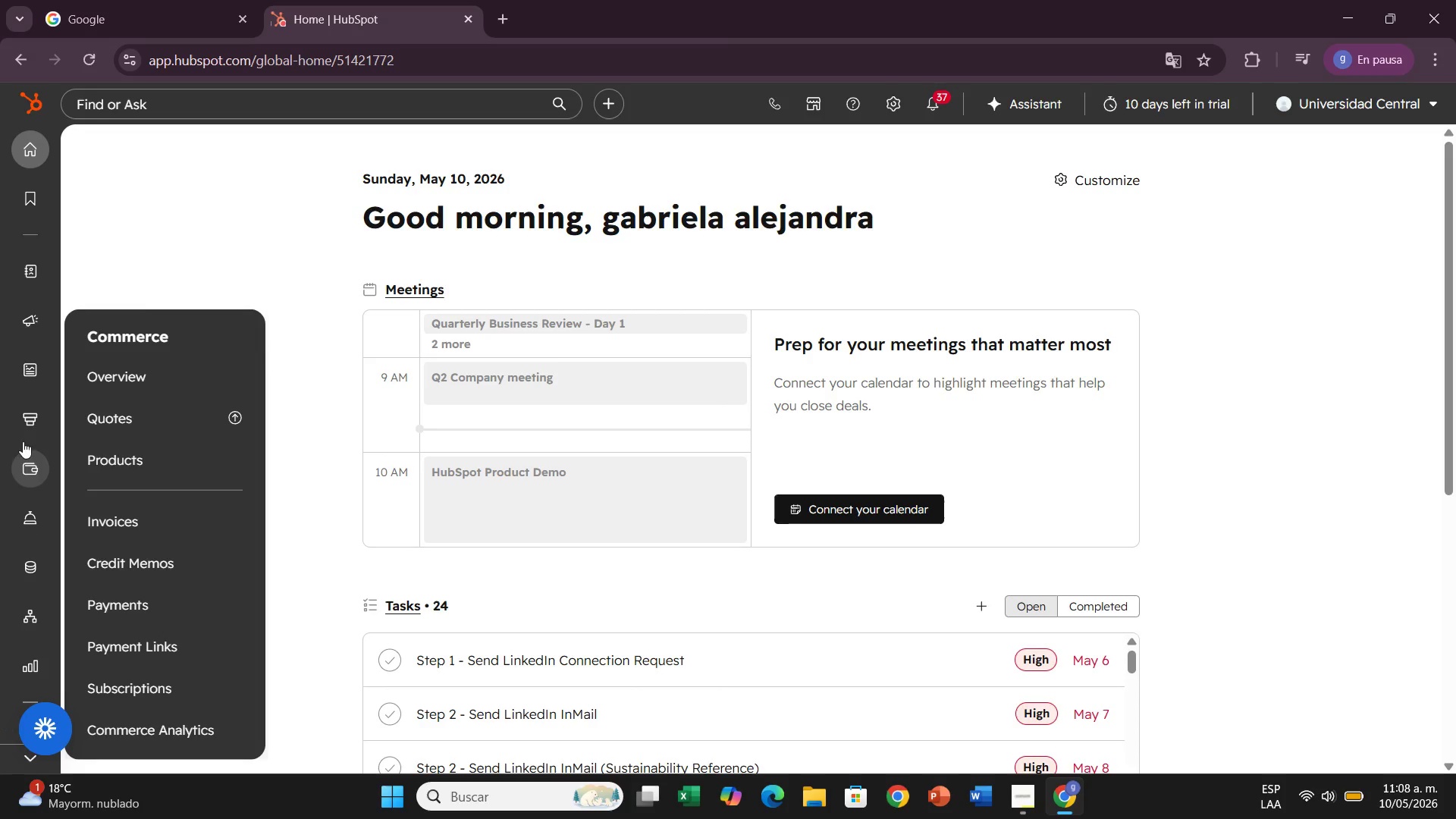 
left_click([143, 537])
 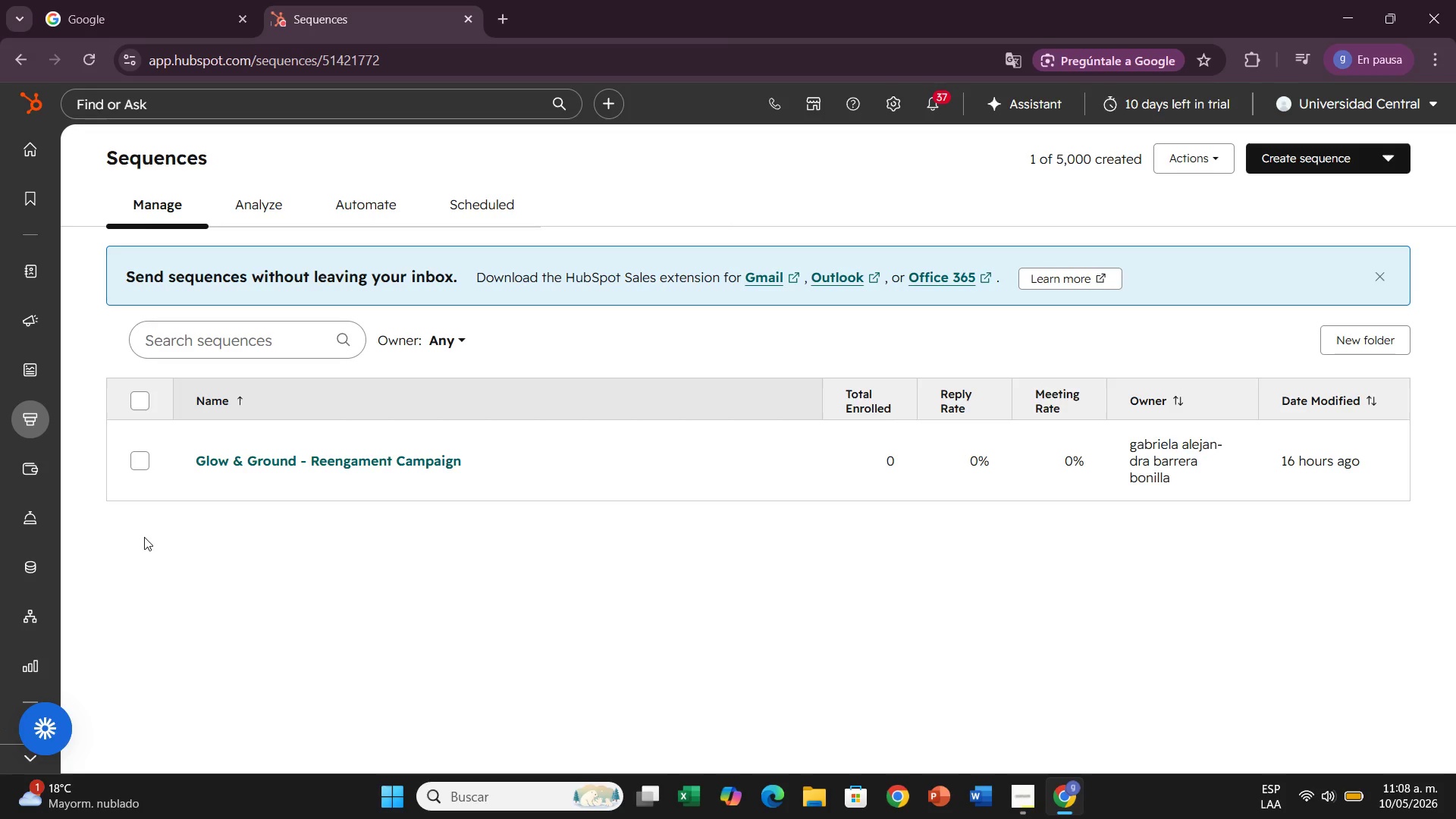 
wait(10.14)
 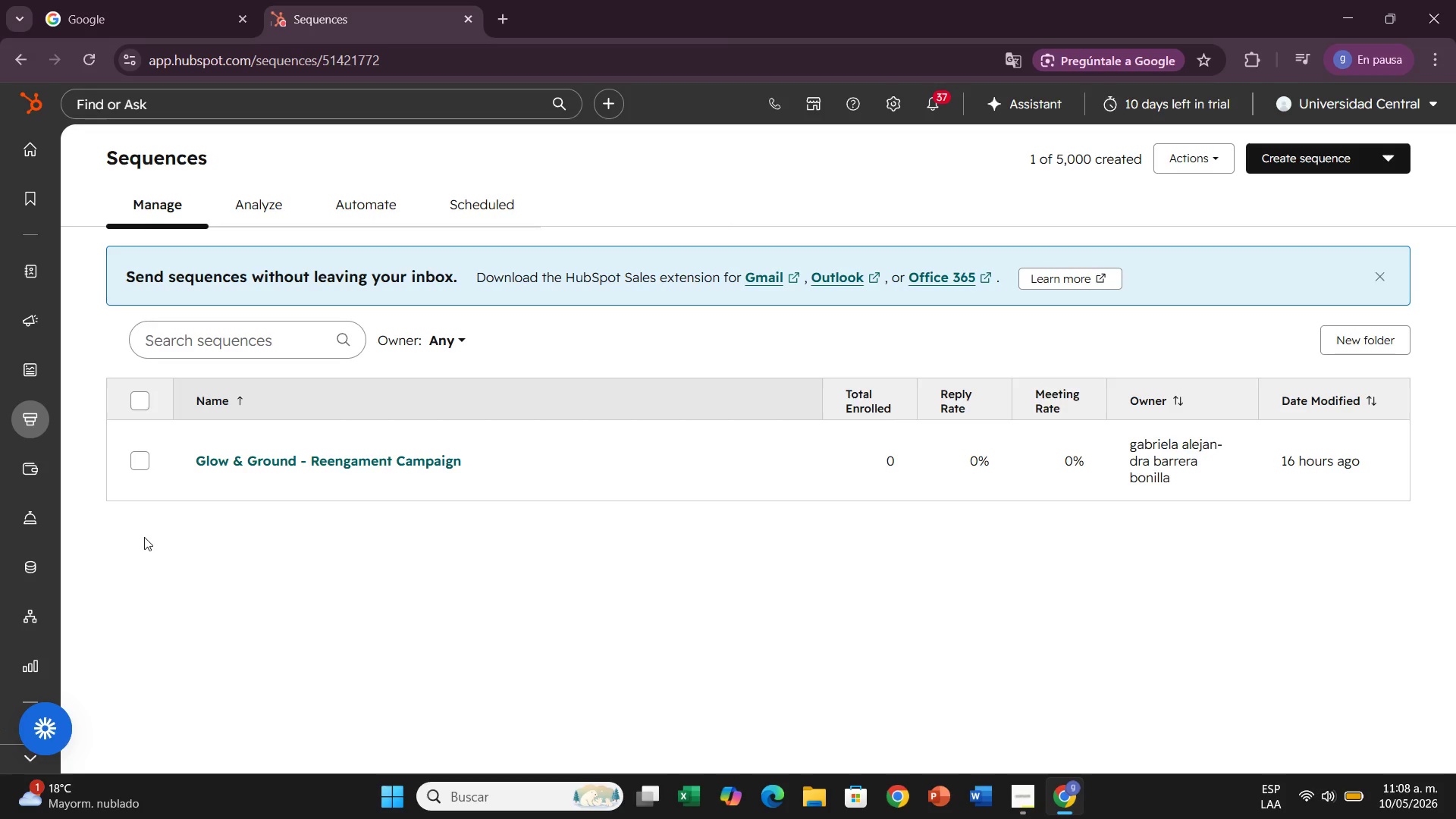 
left_click([1312, 165])
 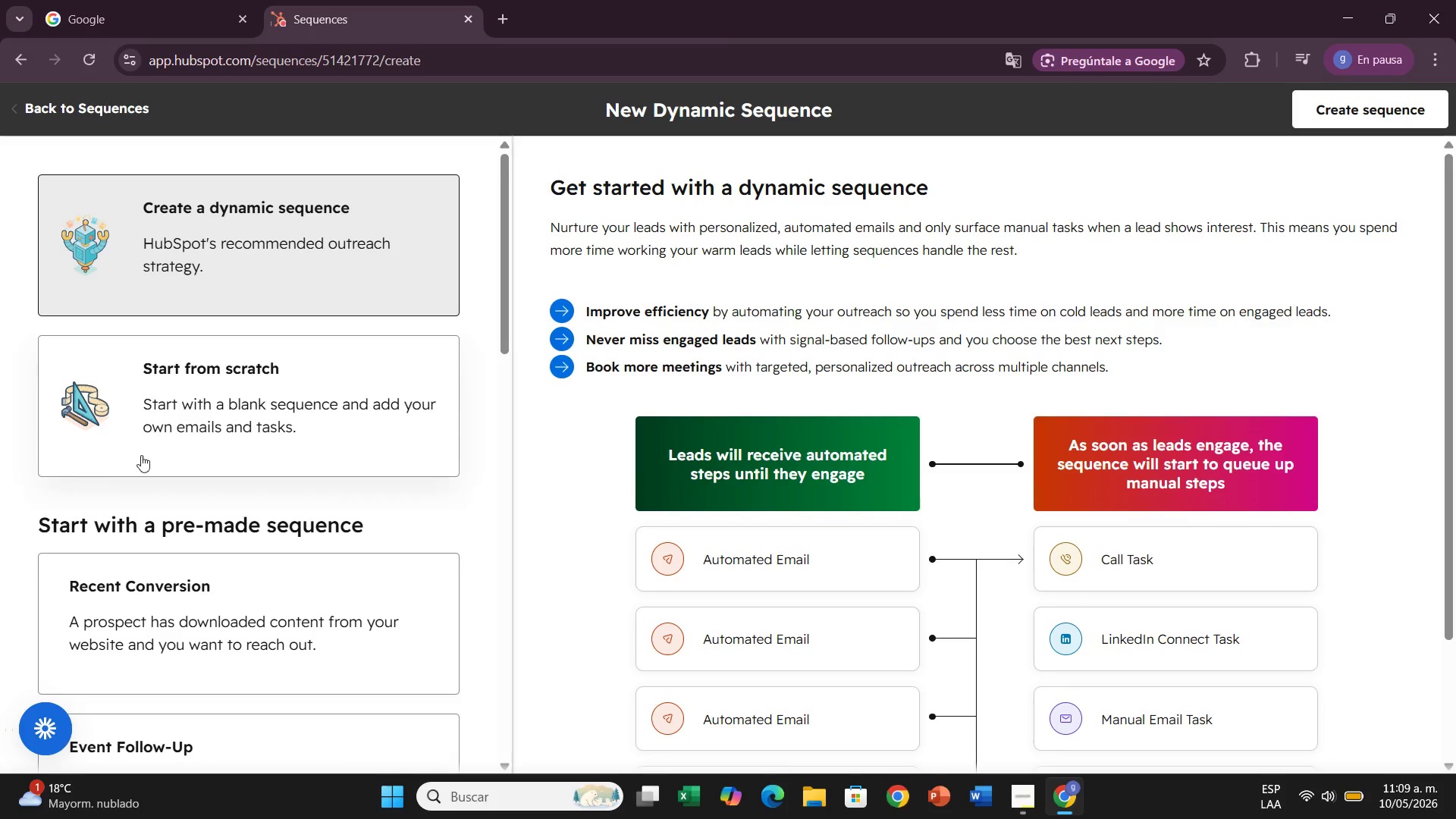 
wait(7.25)
 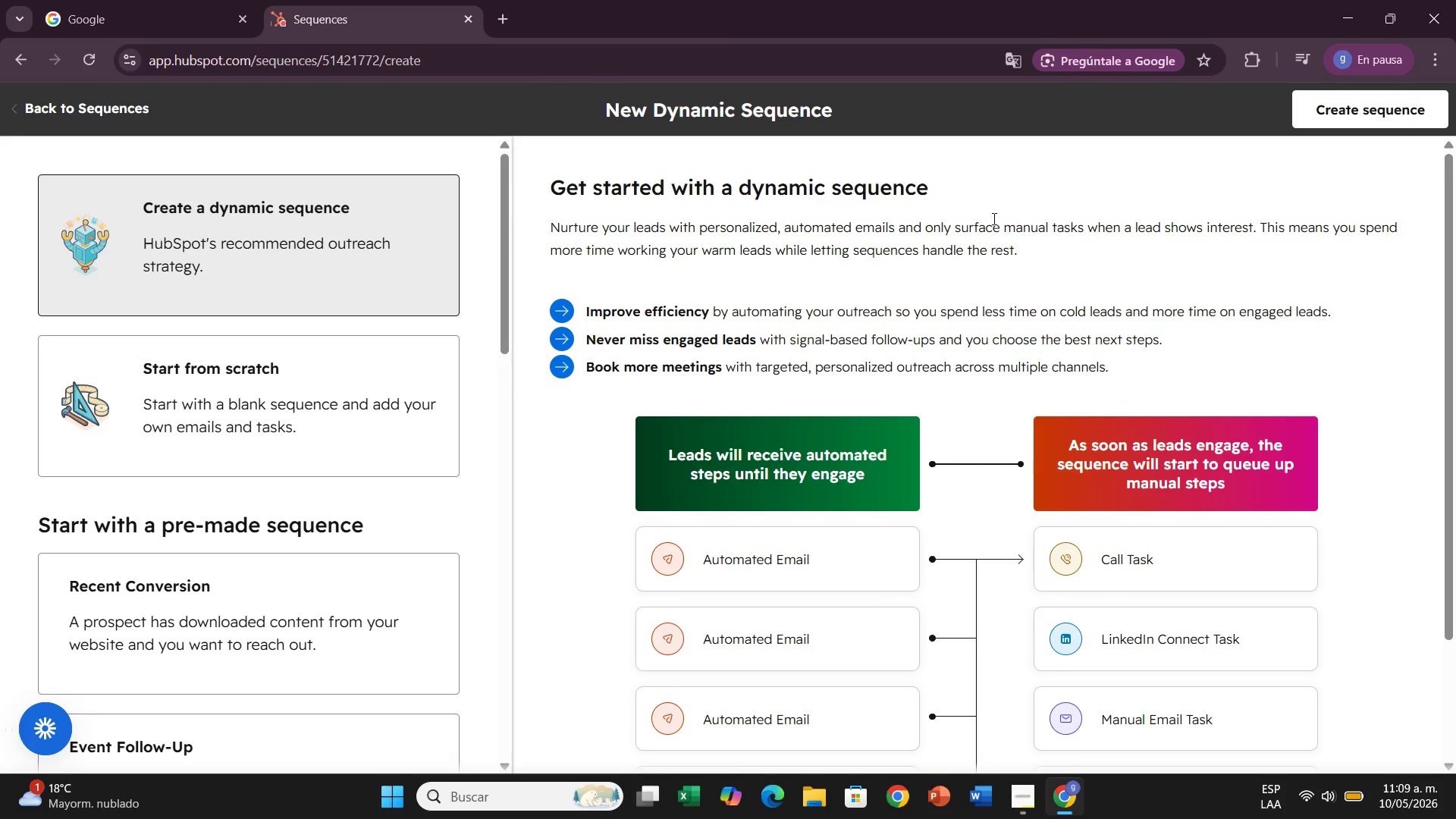 
left_click([364, 413])
 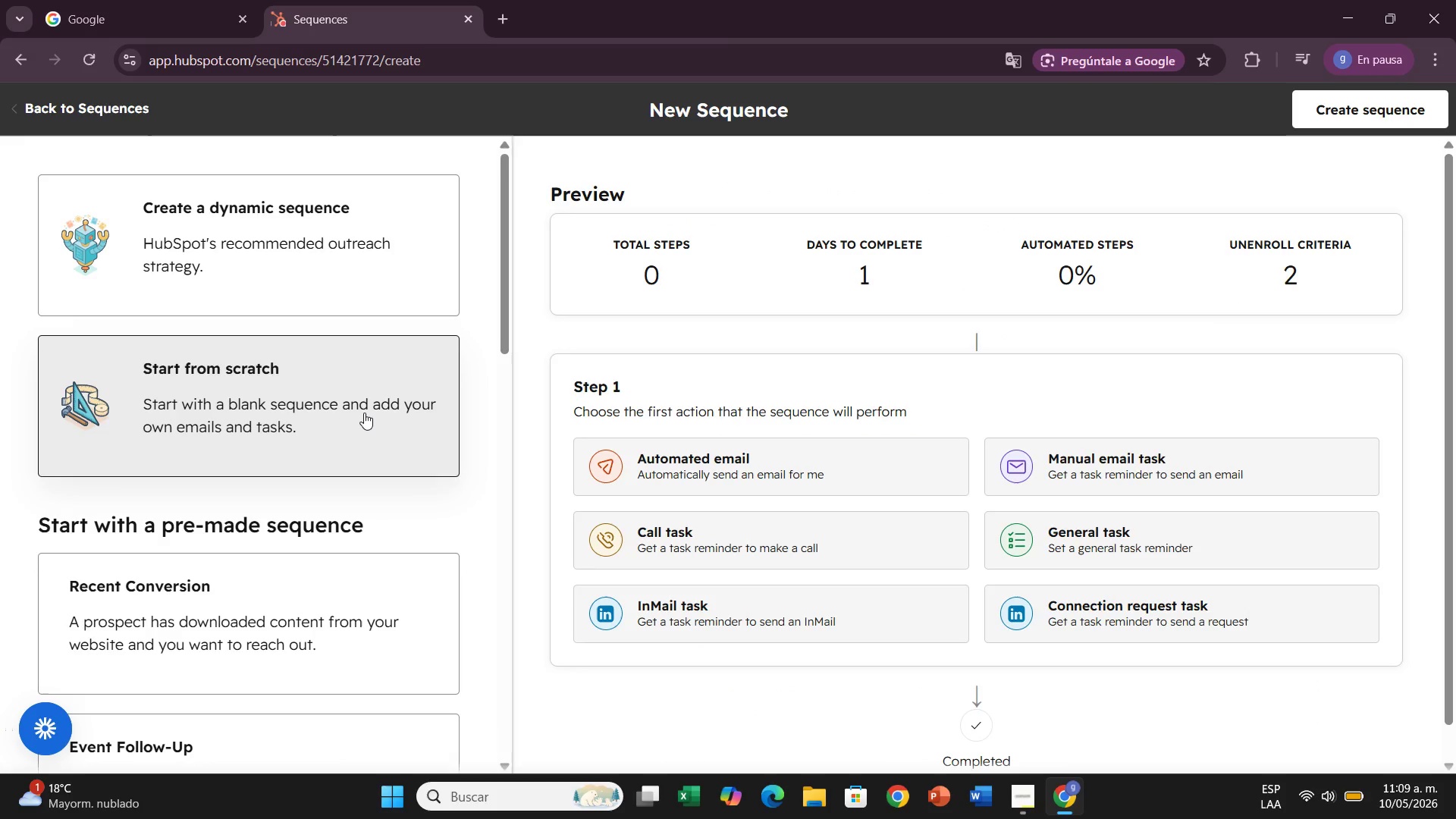 
wait(5.41)
 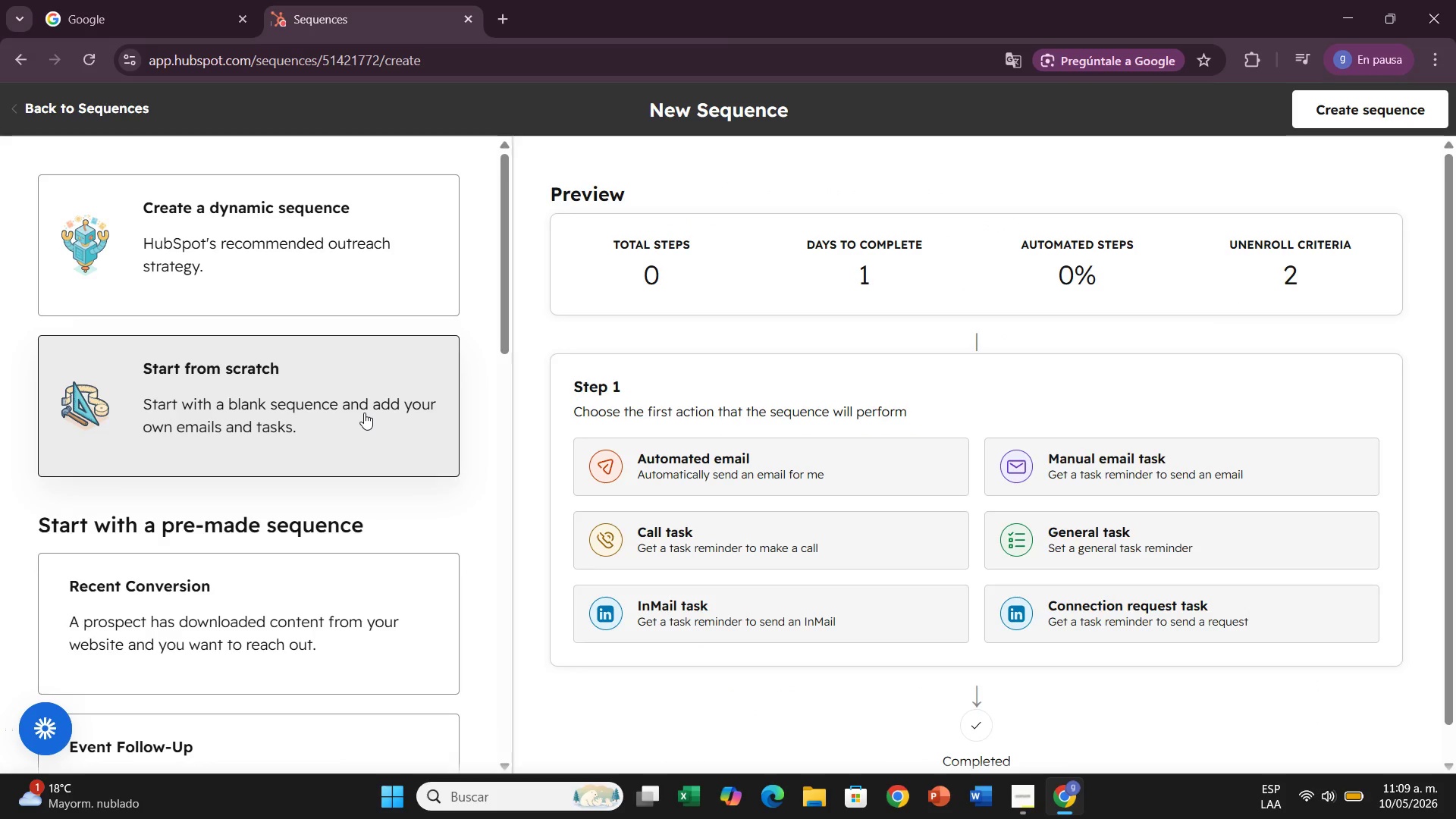 
left_click([364, 413])
 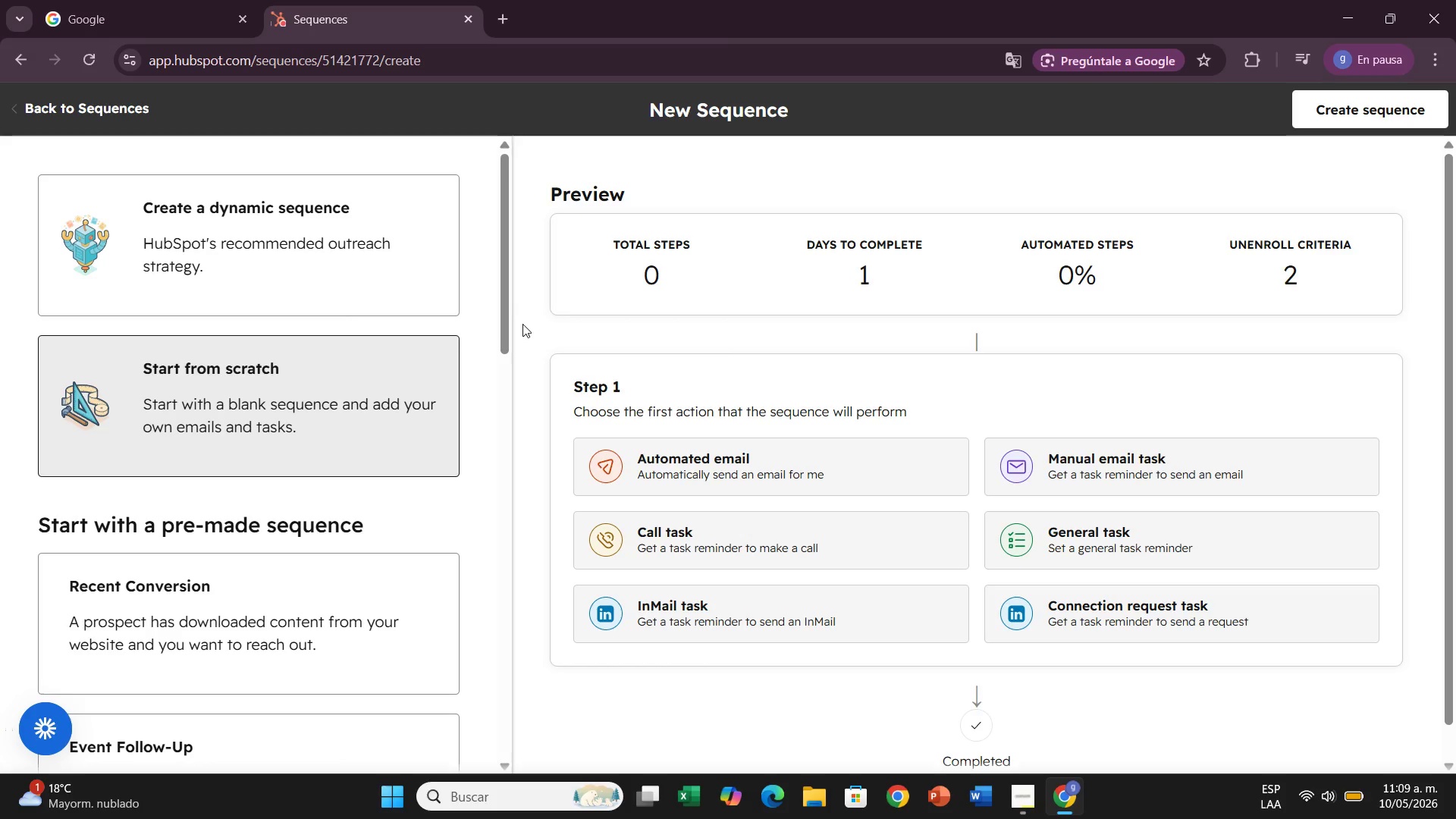 
wait(6.83)
 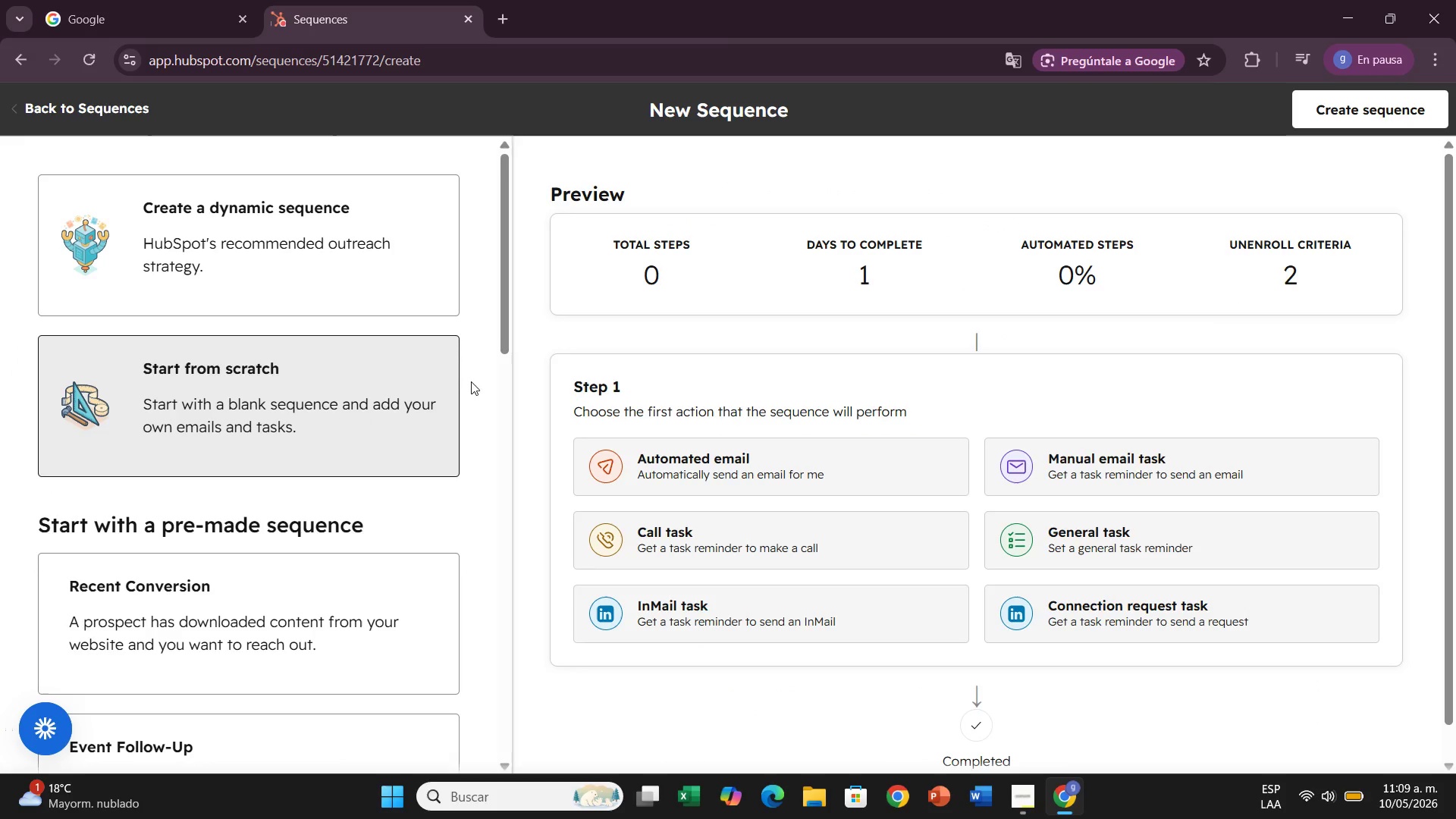 
left_click([1402, 110])
 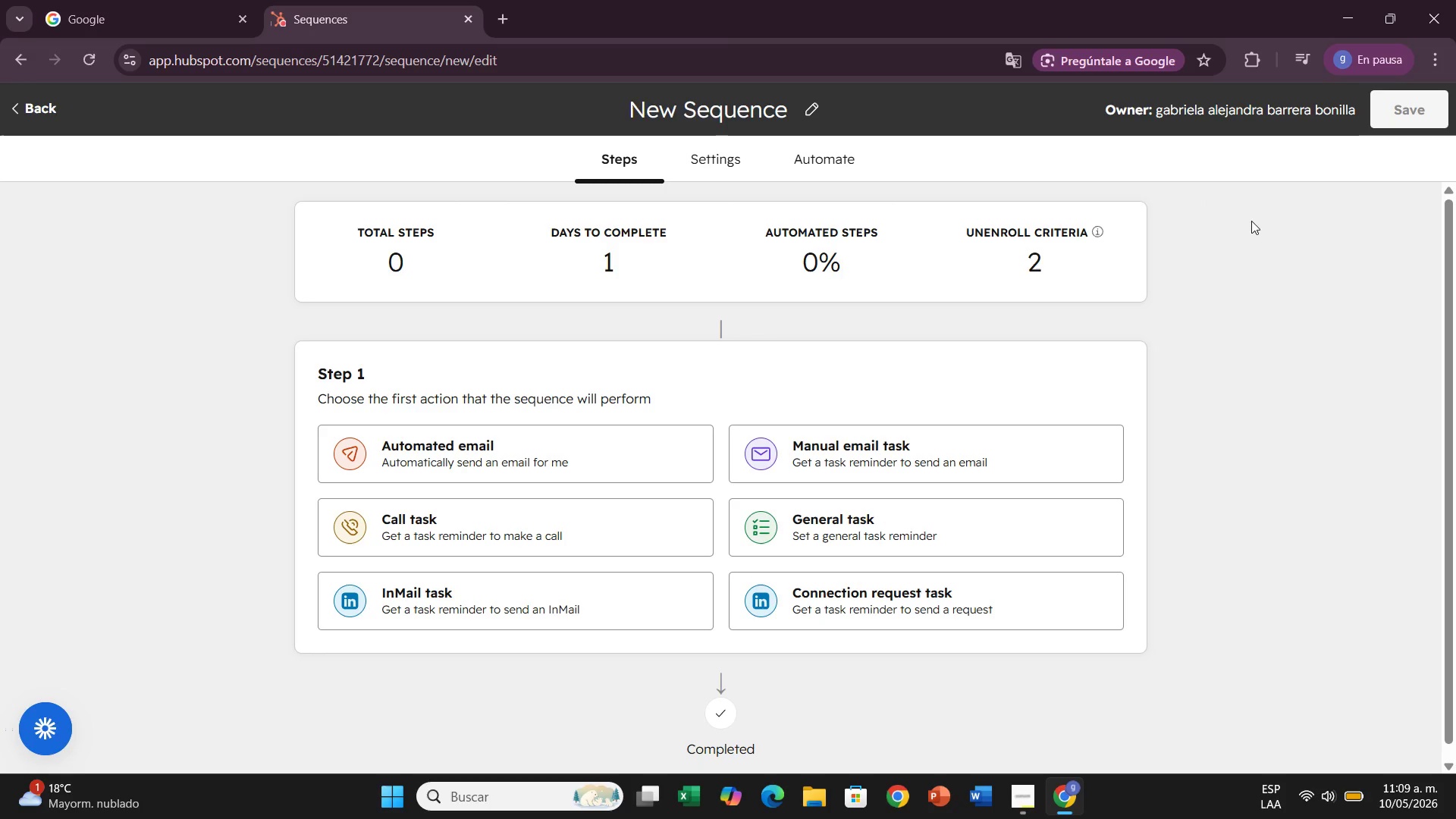 
wait(5.59)
 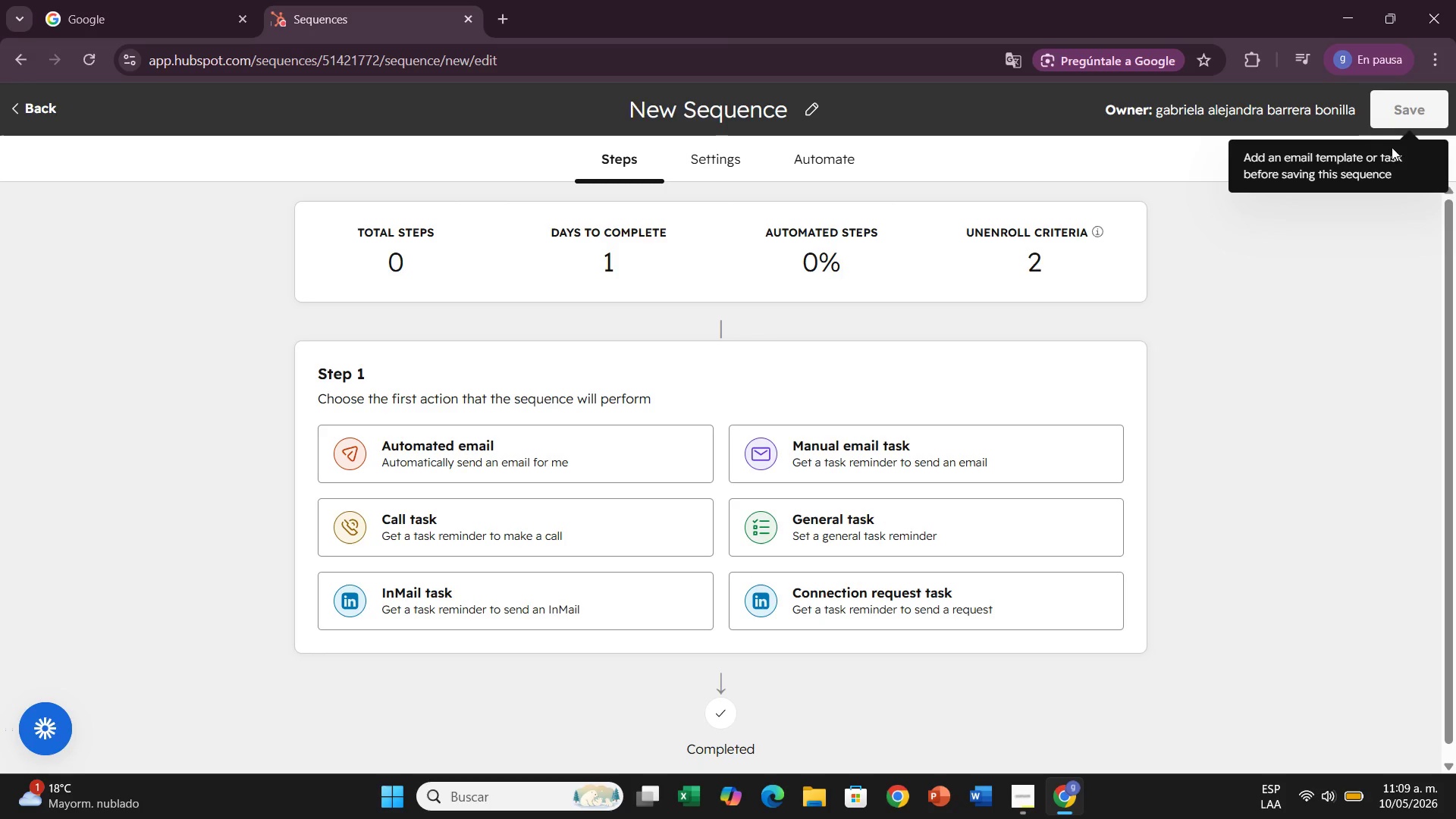 
left_click([812, 111])
 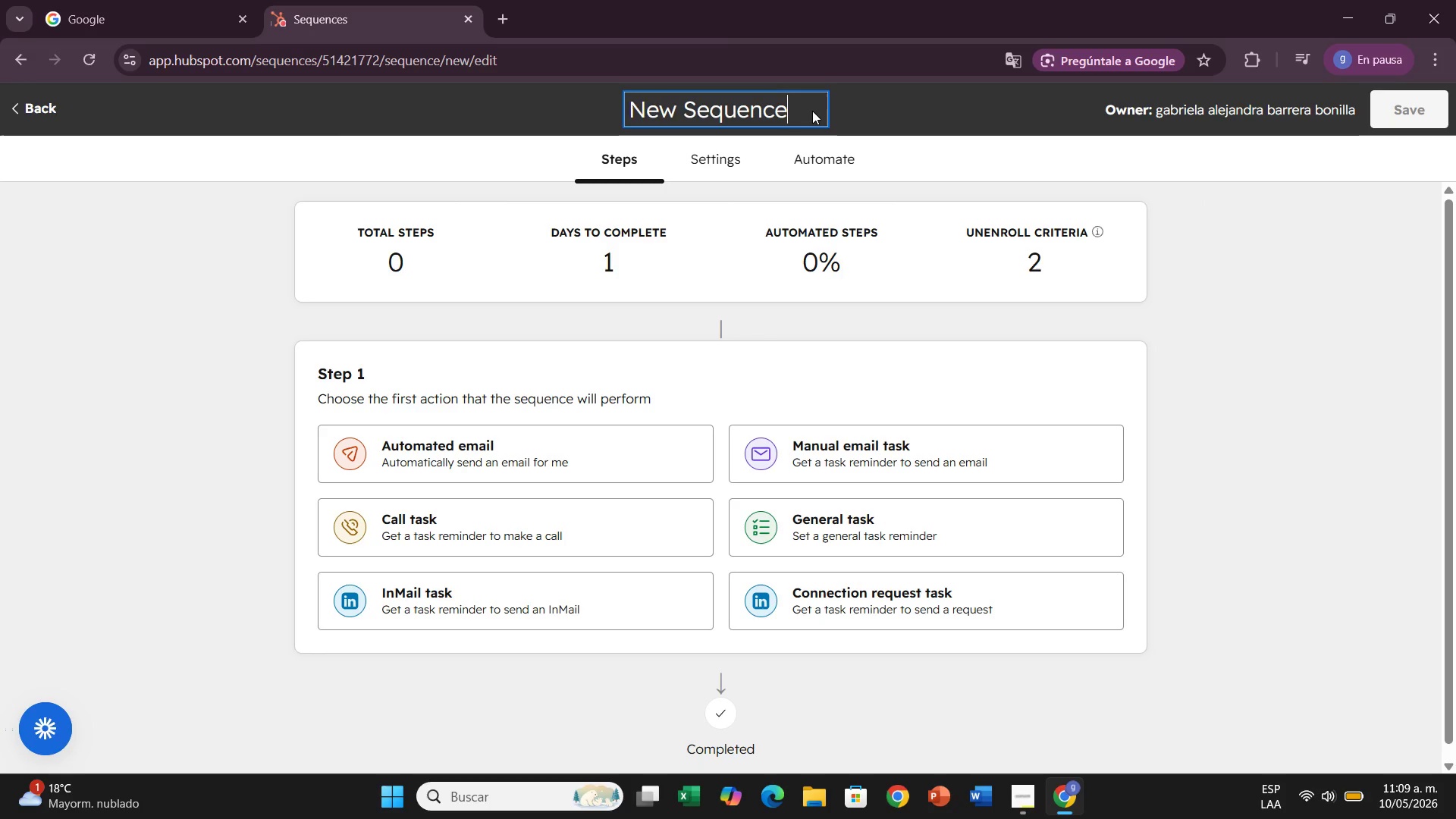 
key(Backspace)
key(Backspace)
key(Backspace)
key(Backspace)
key(Backspace)
key(Backspace)
key(Backspace)
key(Backspace)
key(Backspace)
key(Backspace)
key(Backspace)
key(Backspace)
type(FTB Webinar Re-engament)
 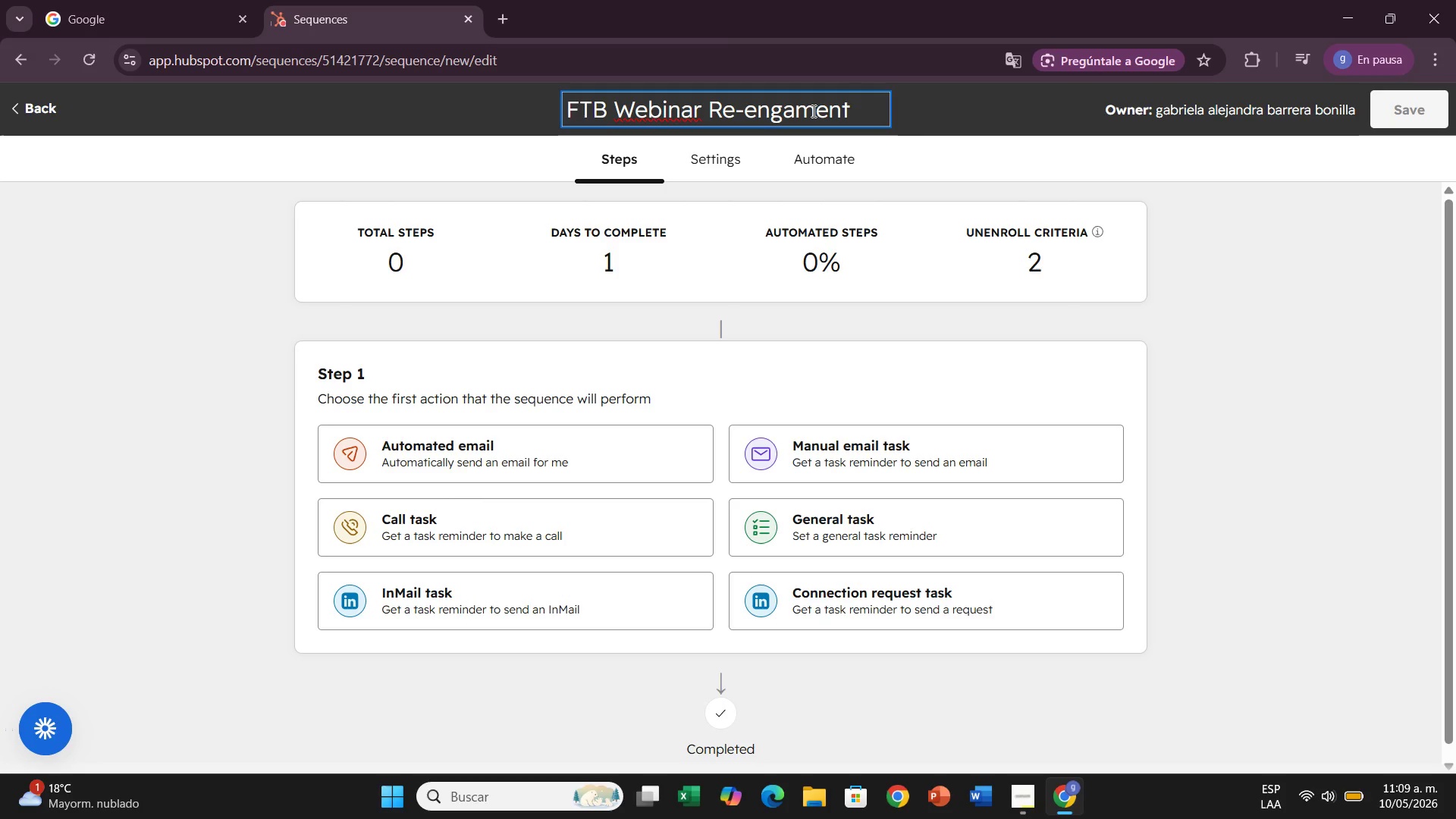 
type( - Thro)
key(Backspace)
key(Backspace)
type(orne  ^ Co.)
 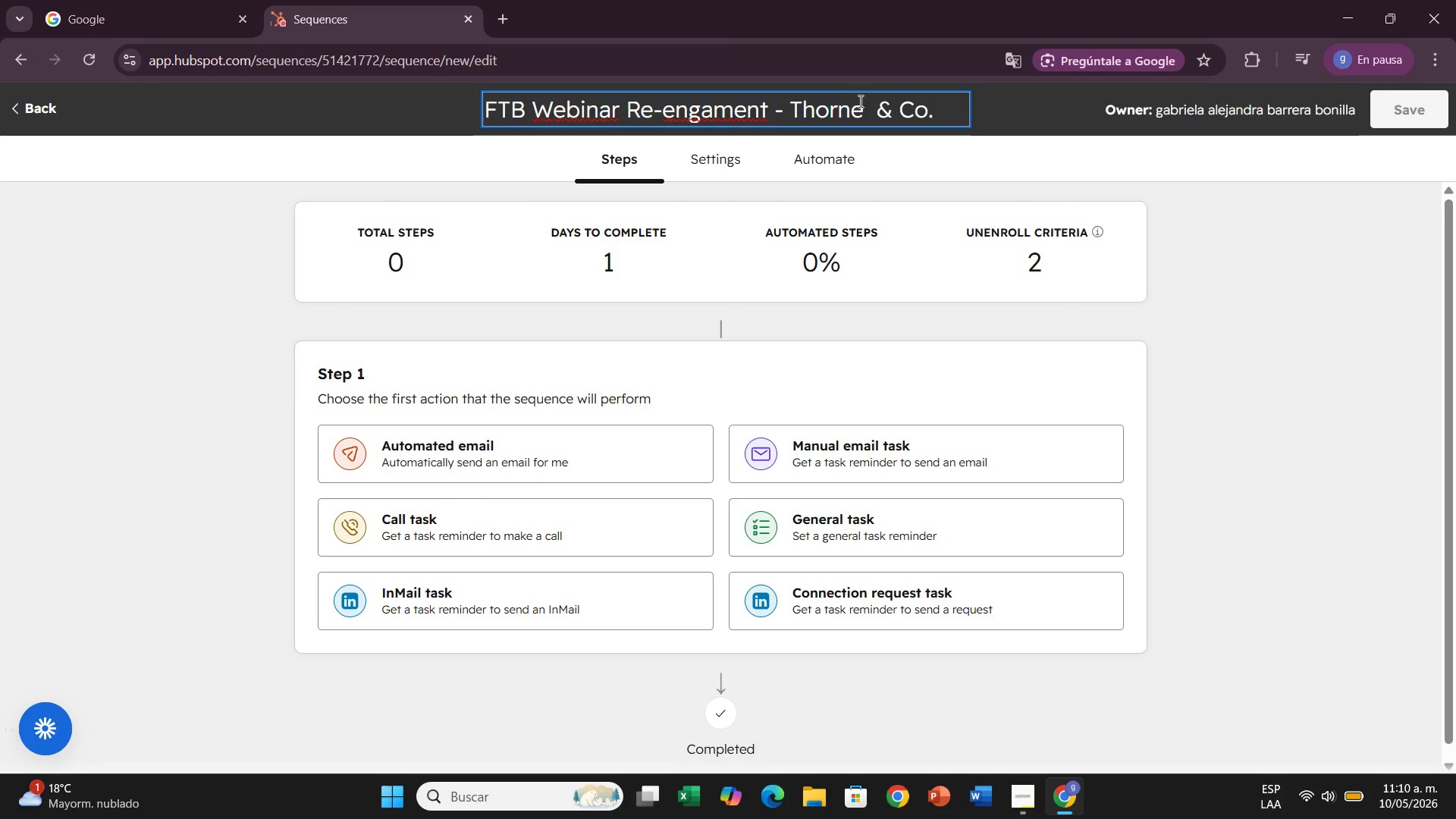 
left_click([871, 111])
 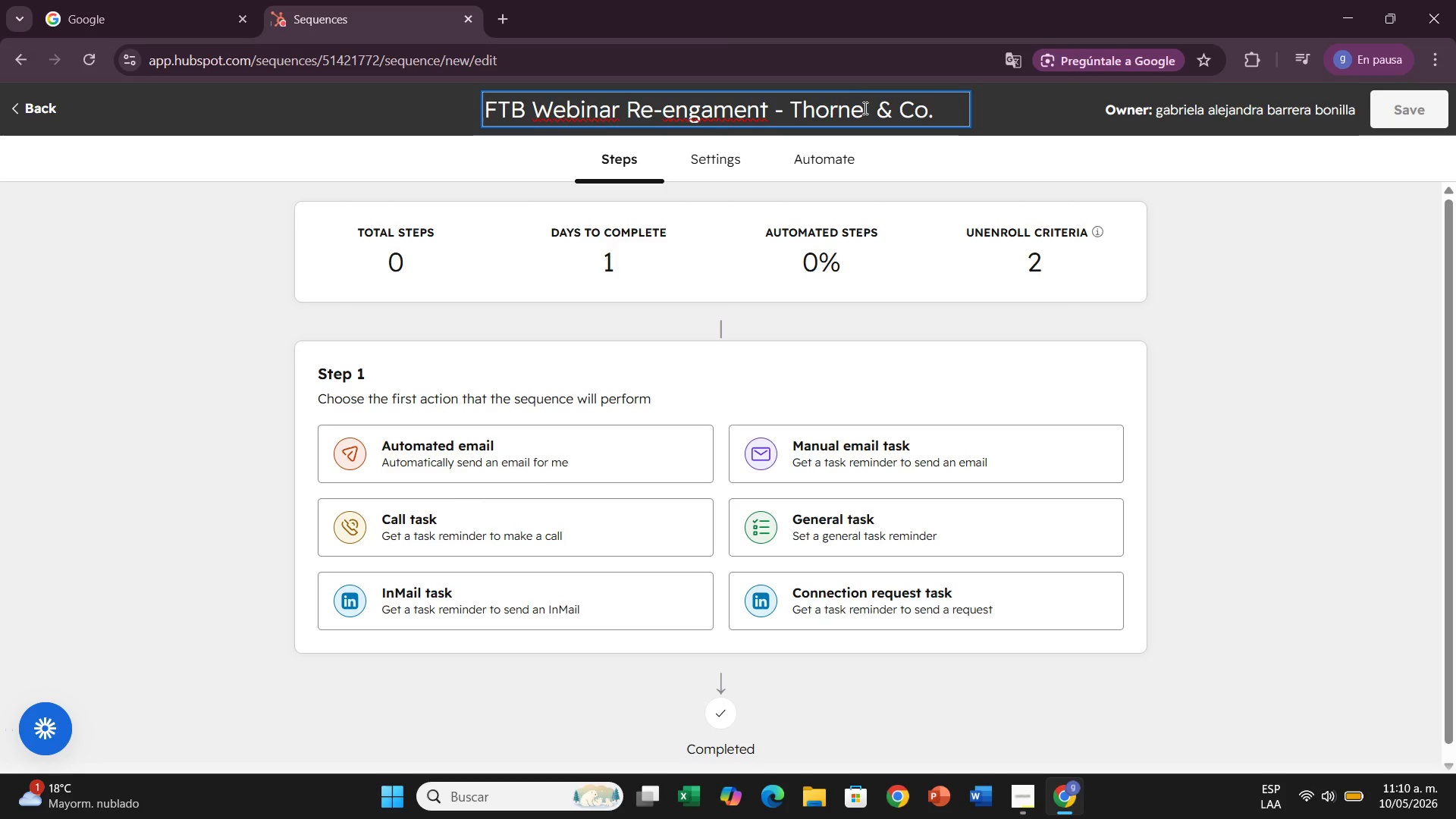 
key(Backspace)
 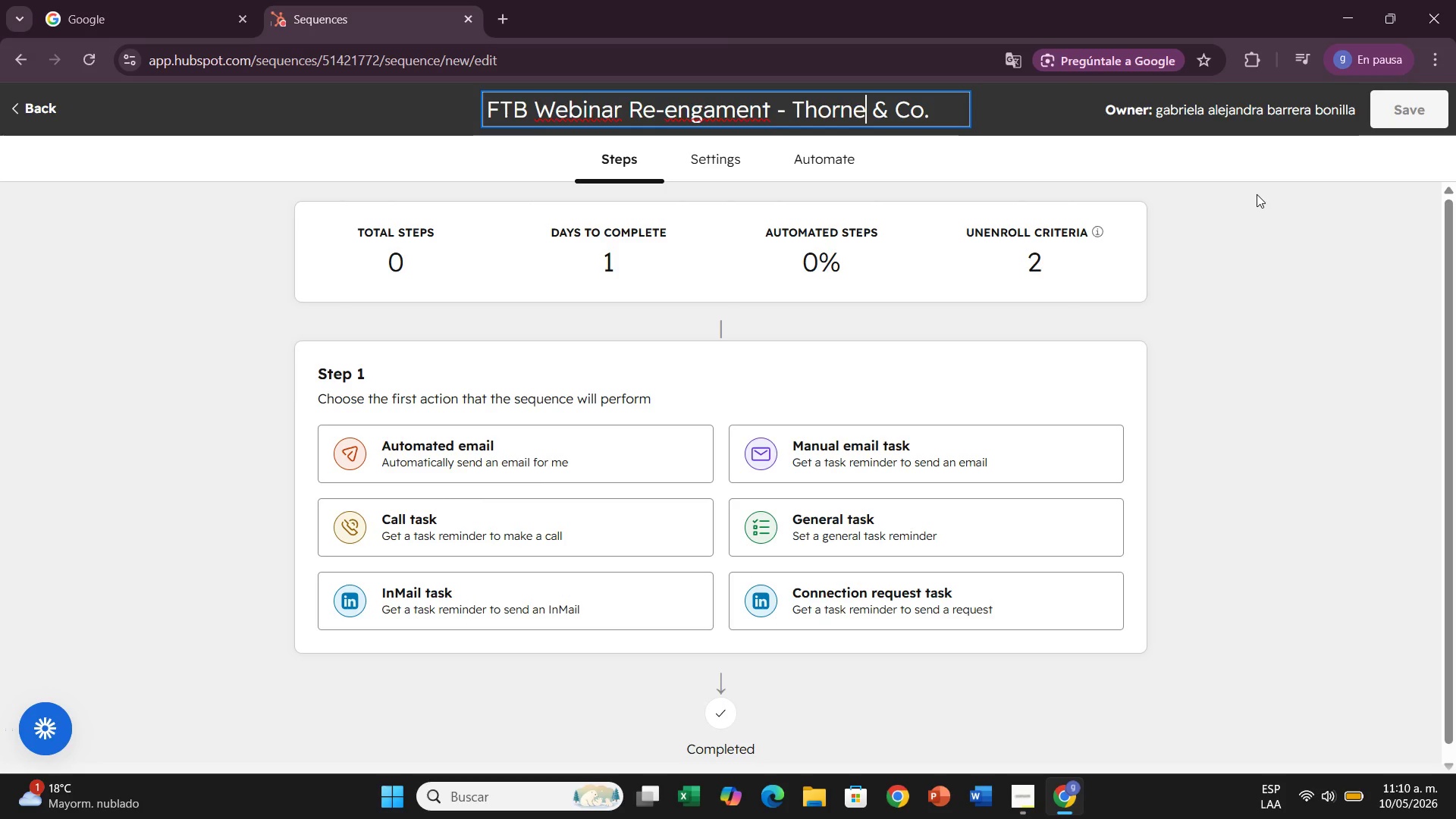 
wait(38.44)
 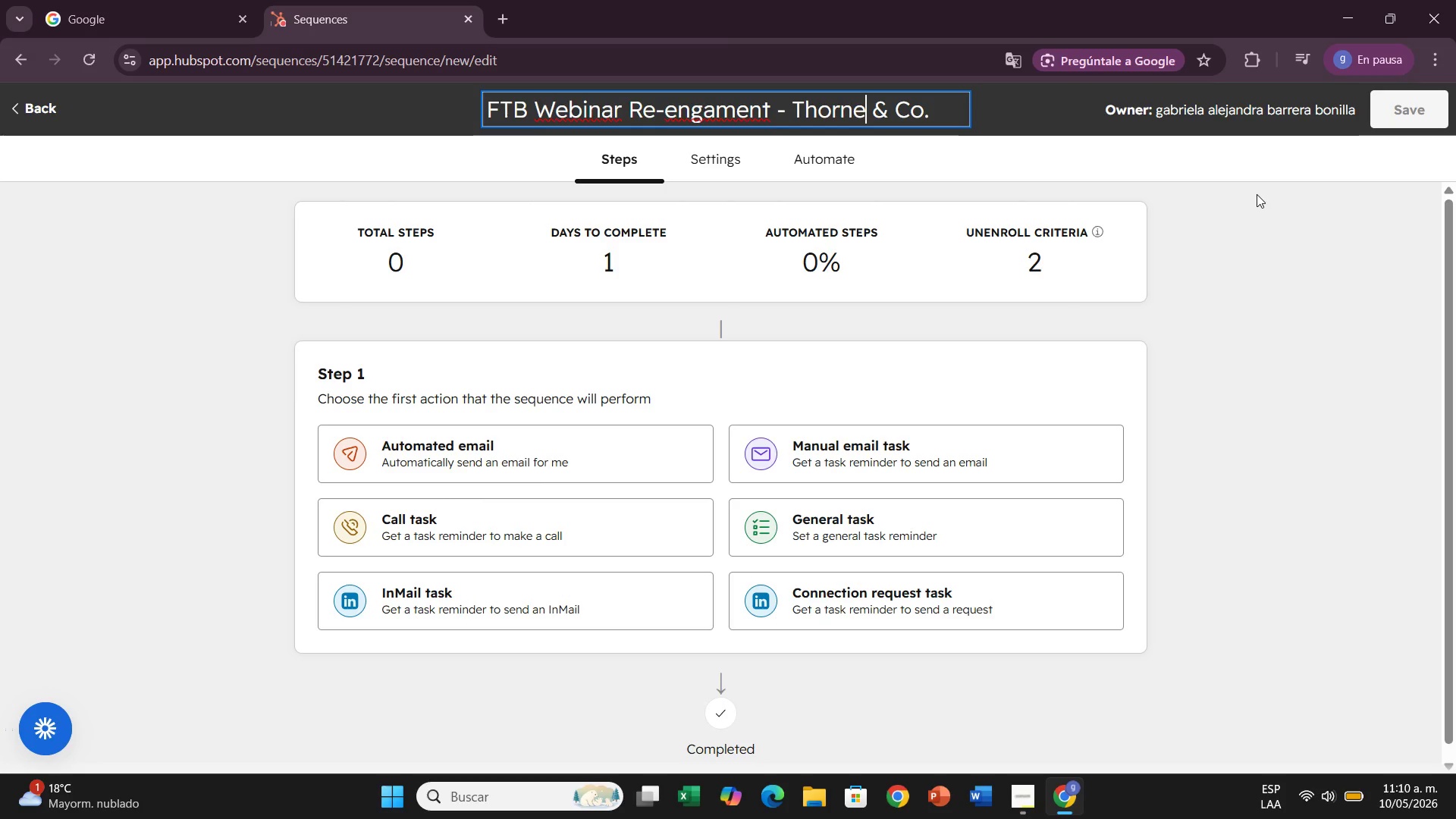 
left_click([490, 451])
 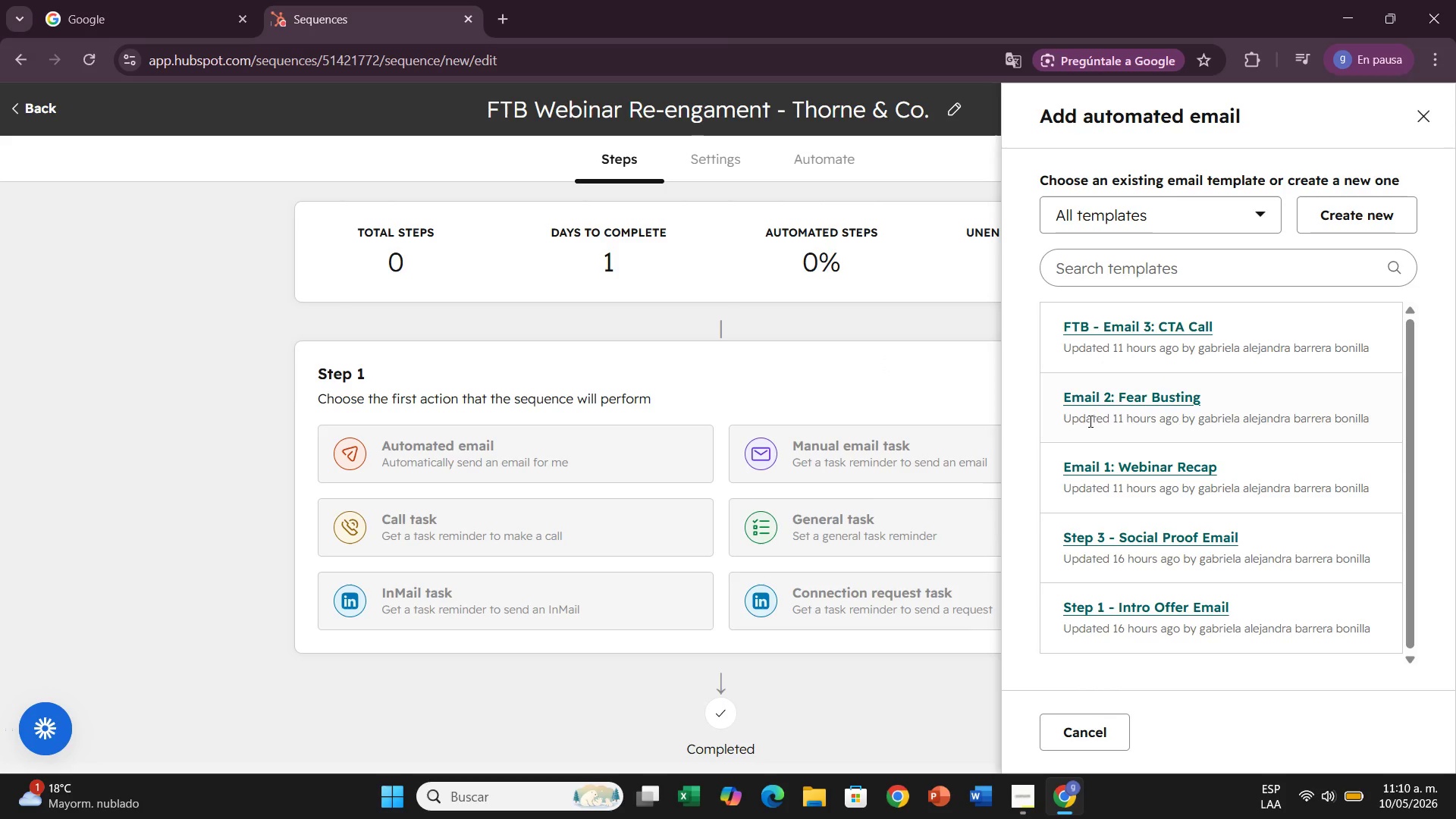 
wait(5.97)
 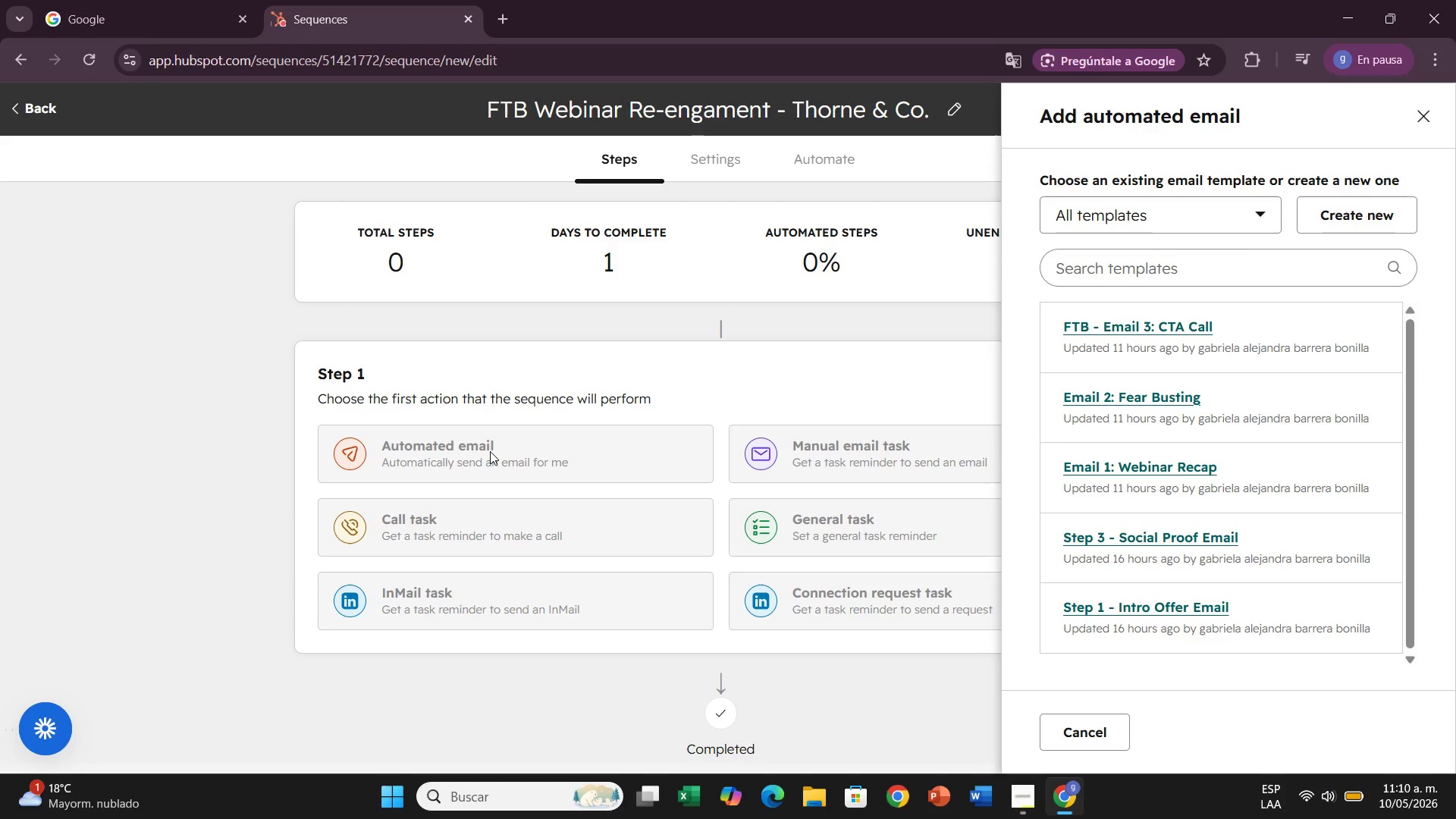 
left_click([1142, 469])
 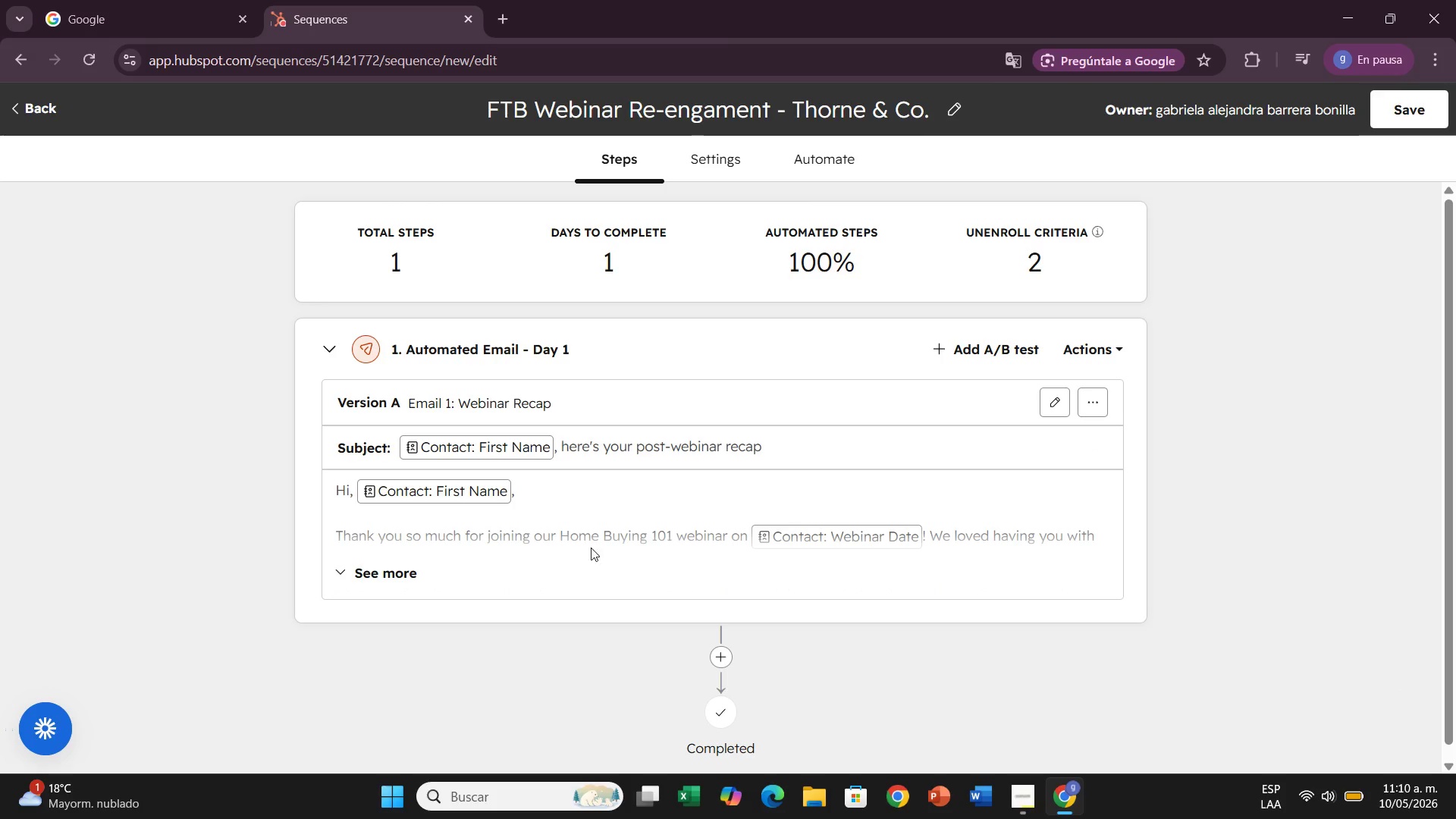 
left_click([402, 579])
 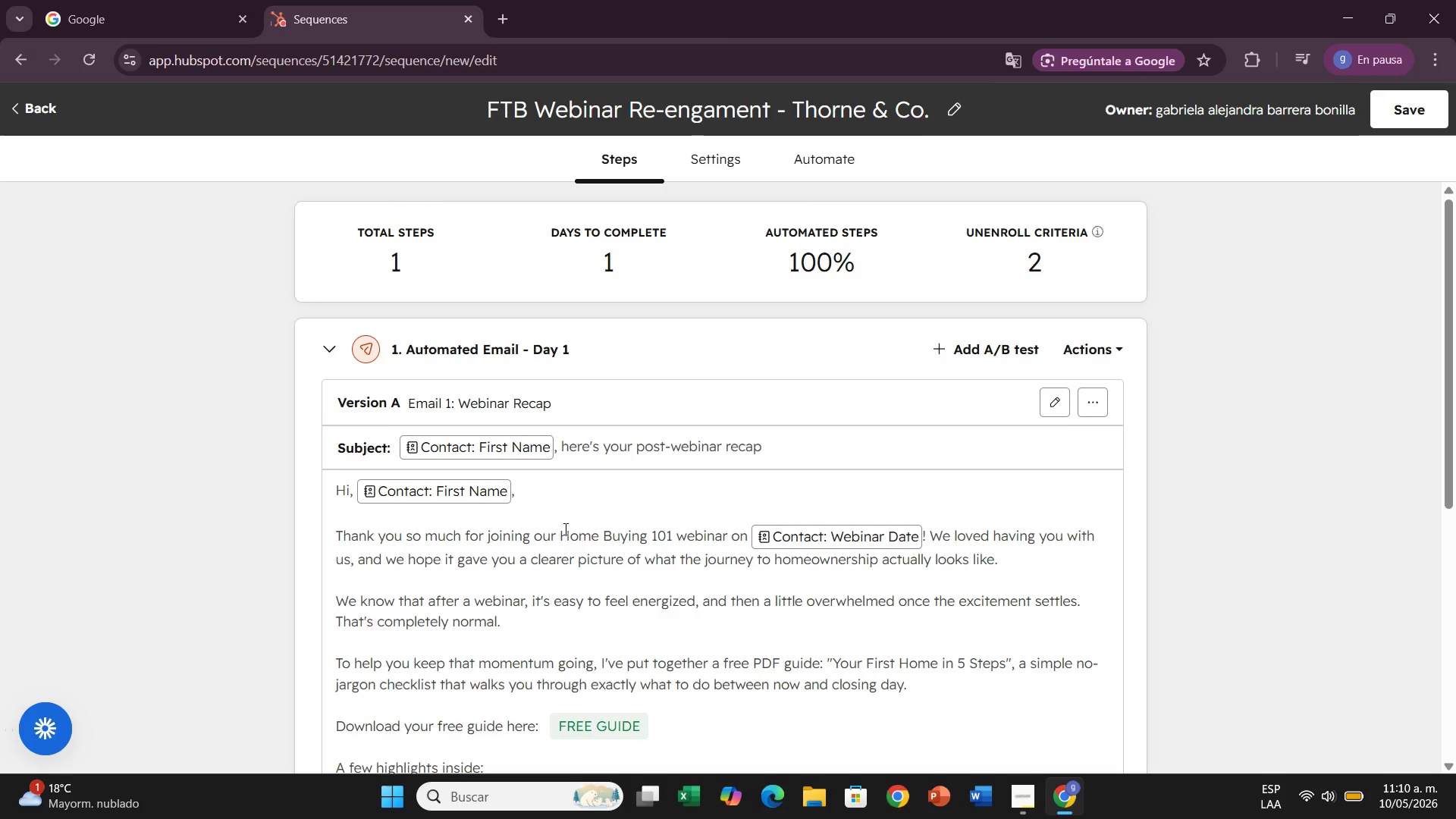 
scroll: coordinate [564, 529], scroll_direction: down, amount: 3.0
 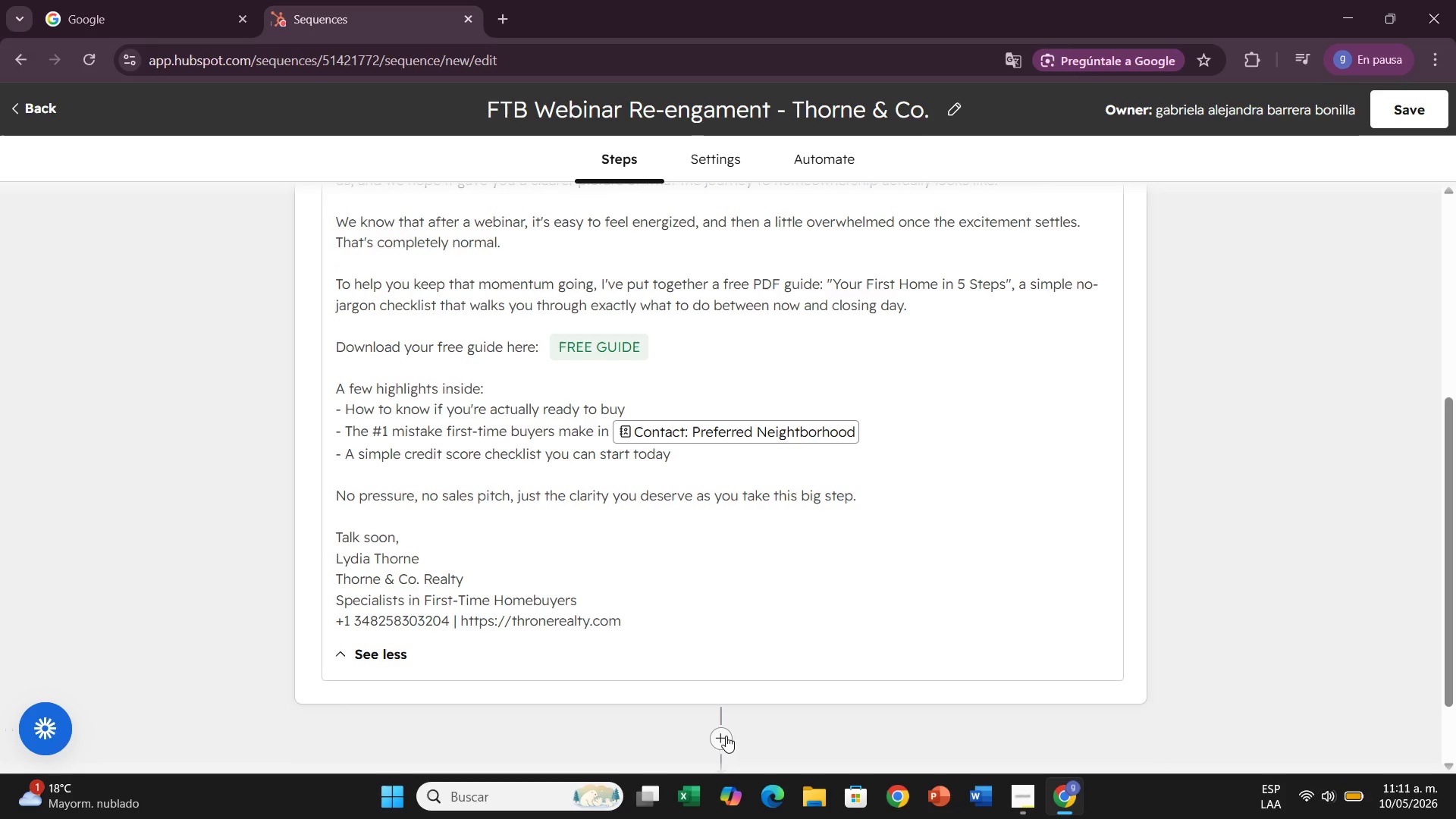 
left_click([722, 736])
 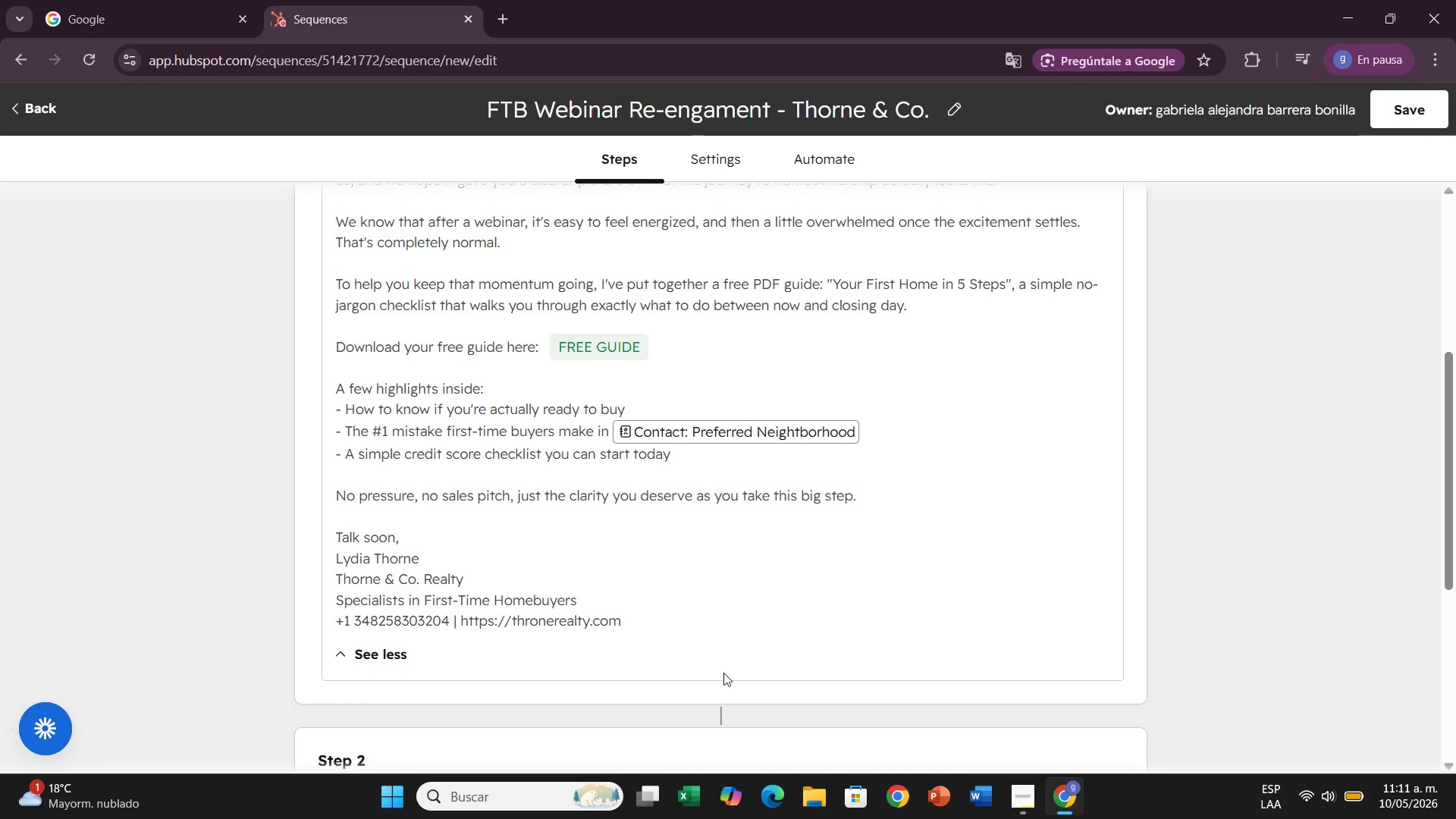 
scroll: coordinate [724, 654], scroll_direction: down, amount: 4.0
 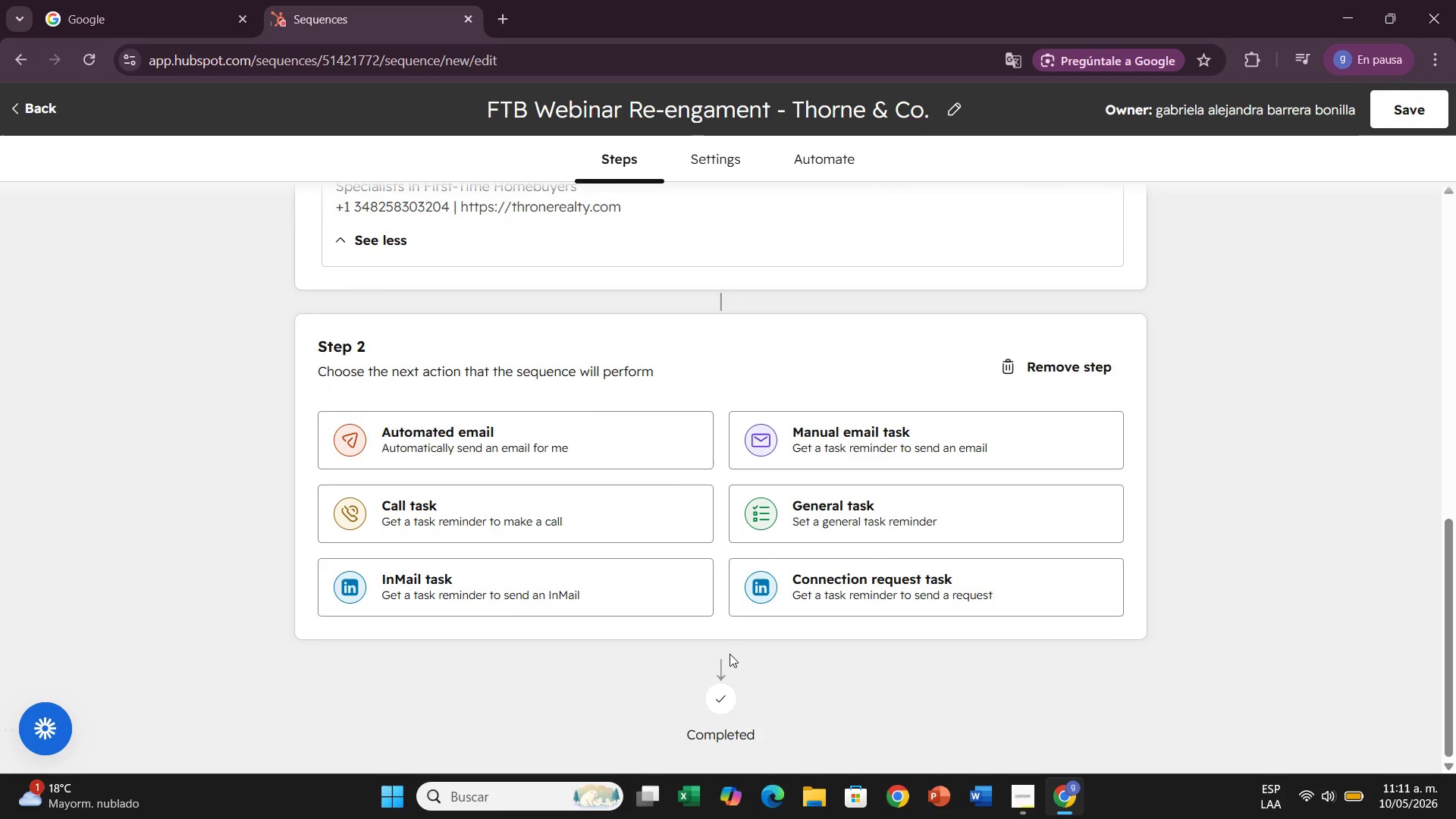 
wait(13.64)
 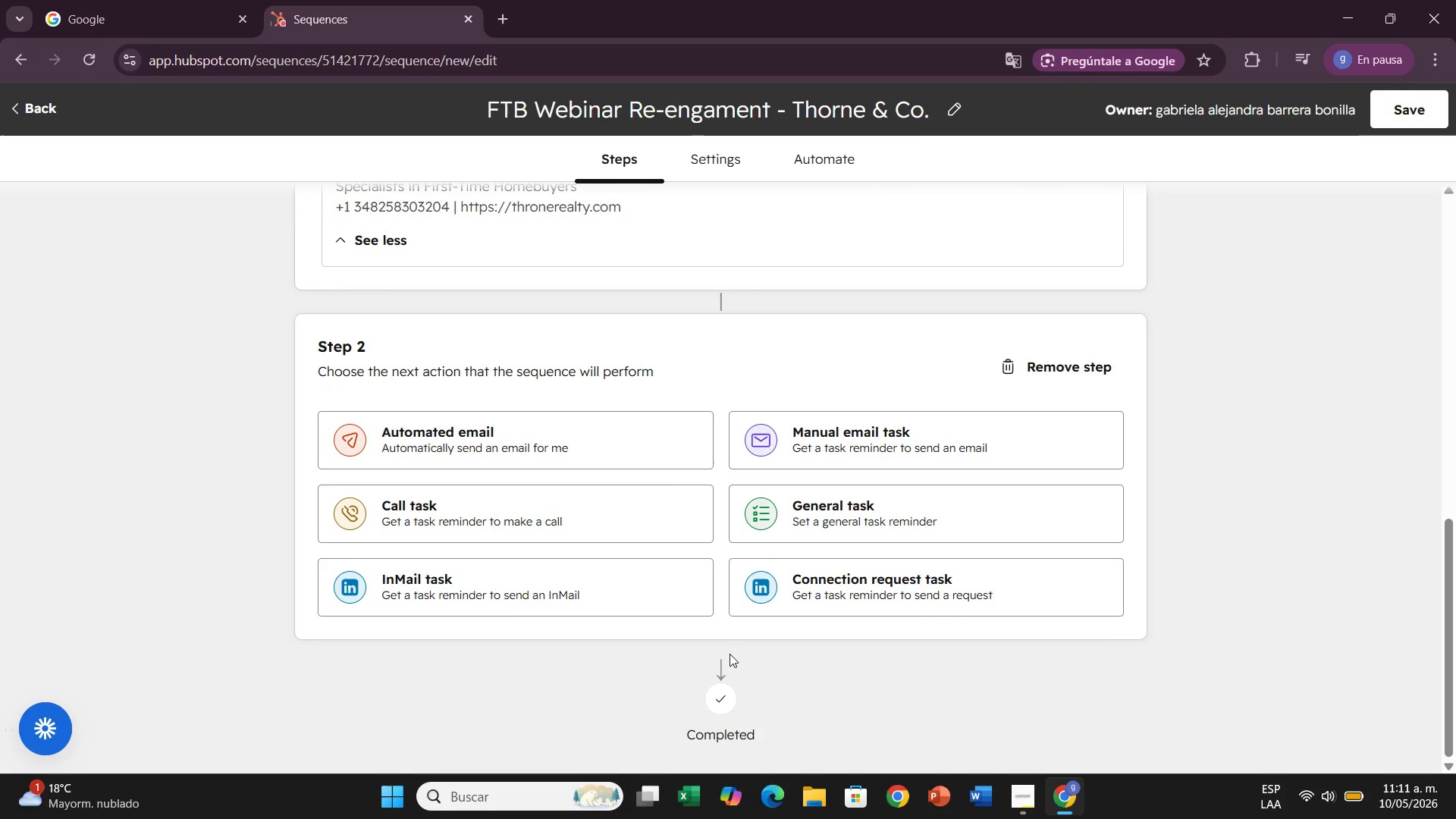 
scroll: coordinate [660, 514], scroll_direction: up, amount: 8.0
 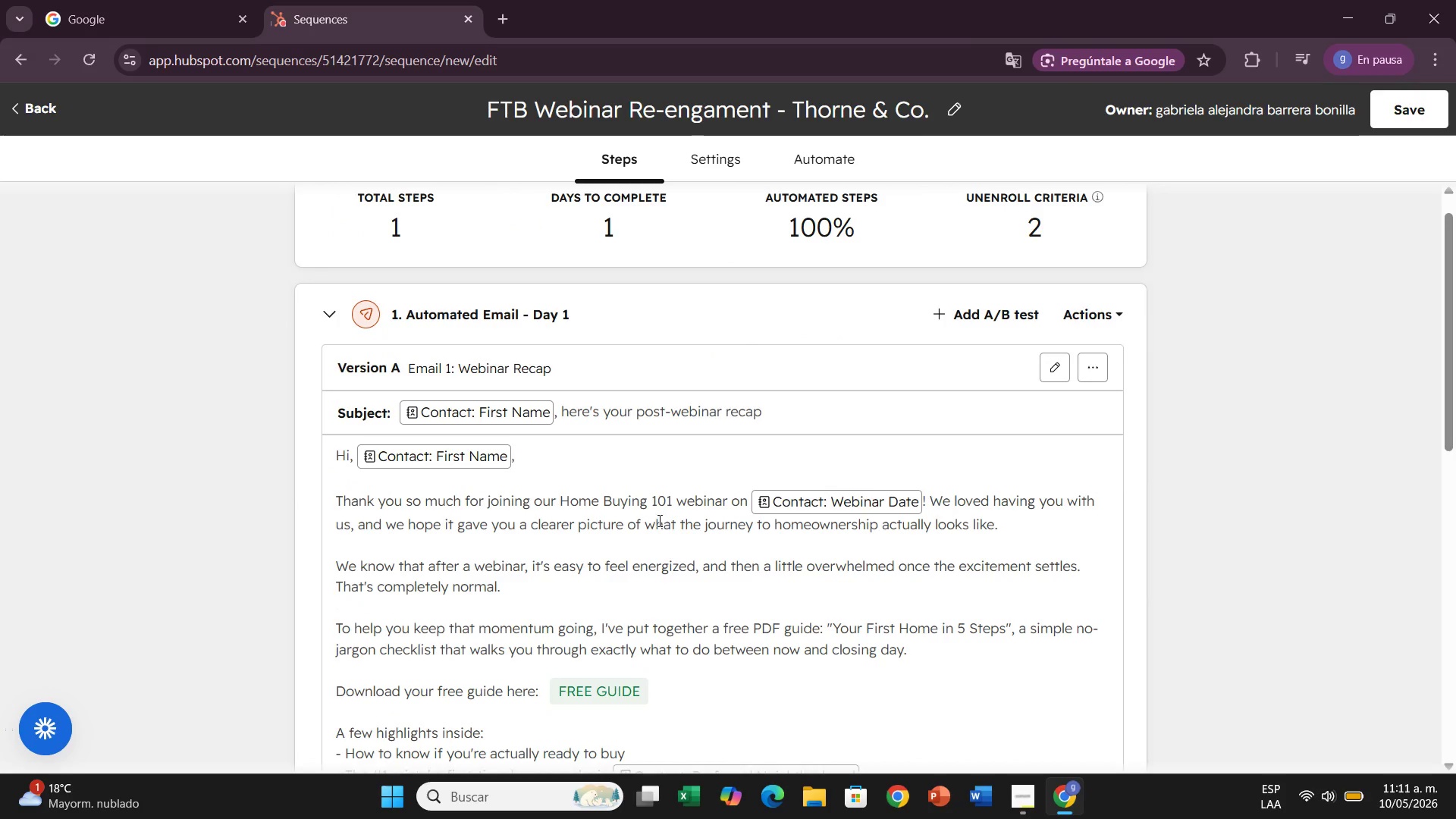 
scroll: coordinate [658, 523], scroll_direction: down, amount: 6.0
 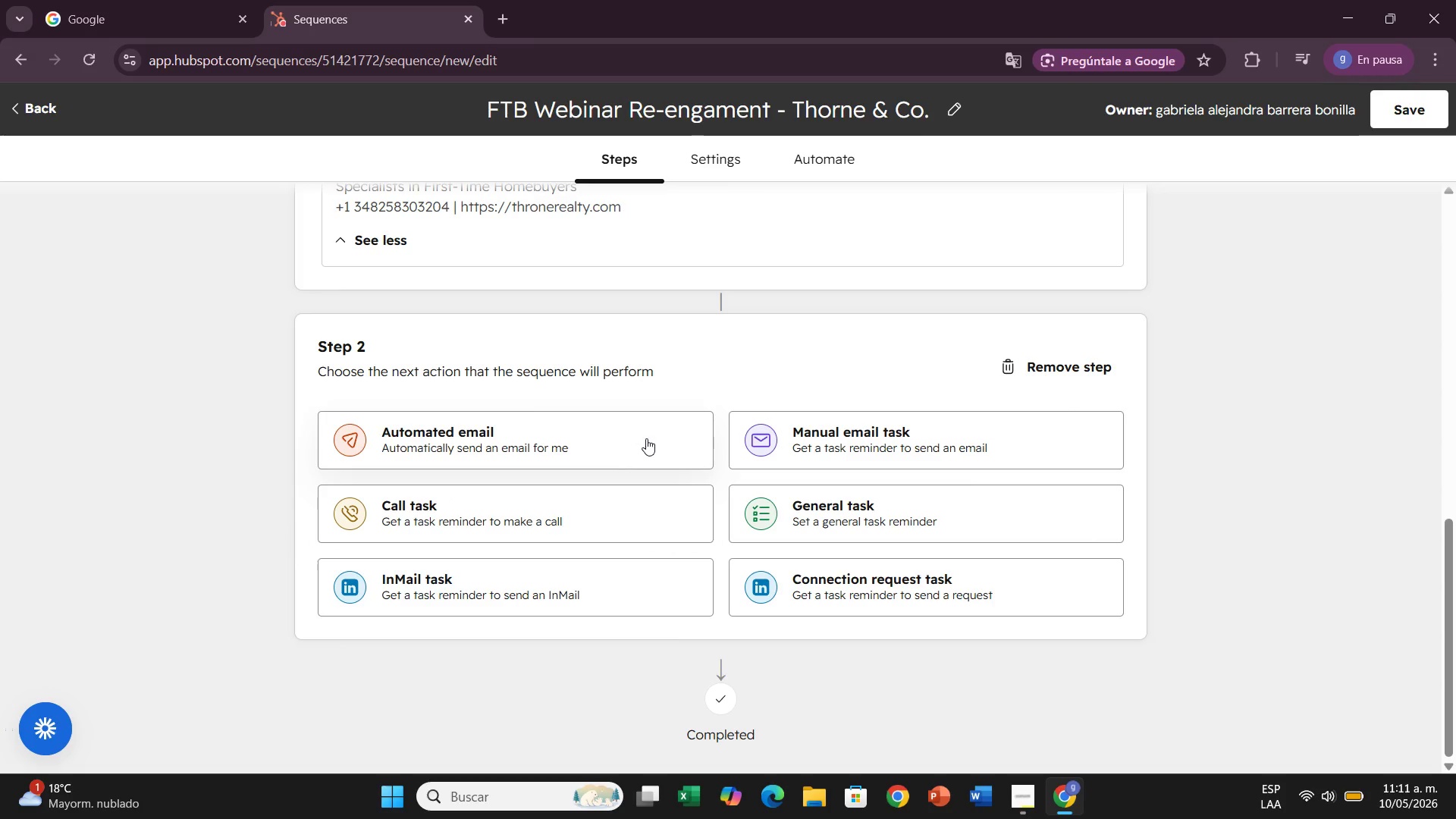 
left_click([646, 438])
 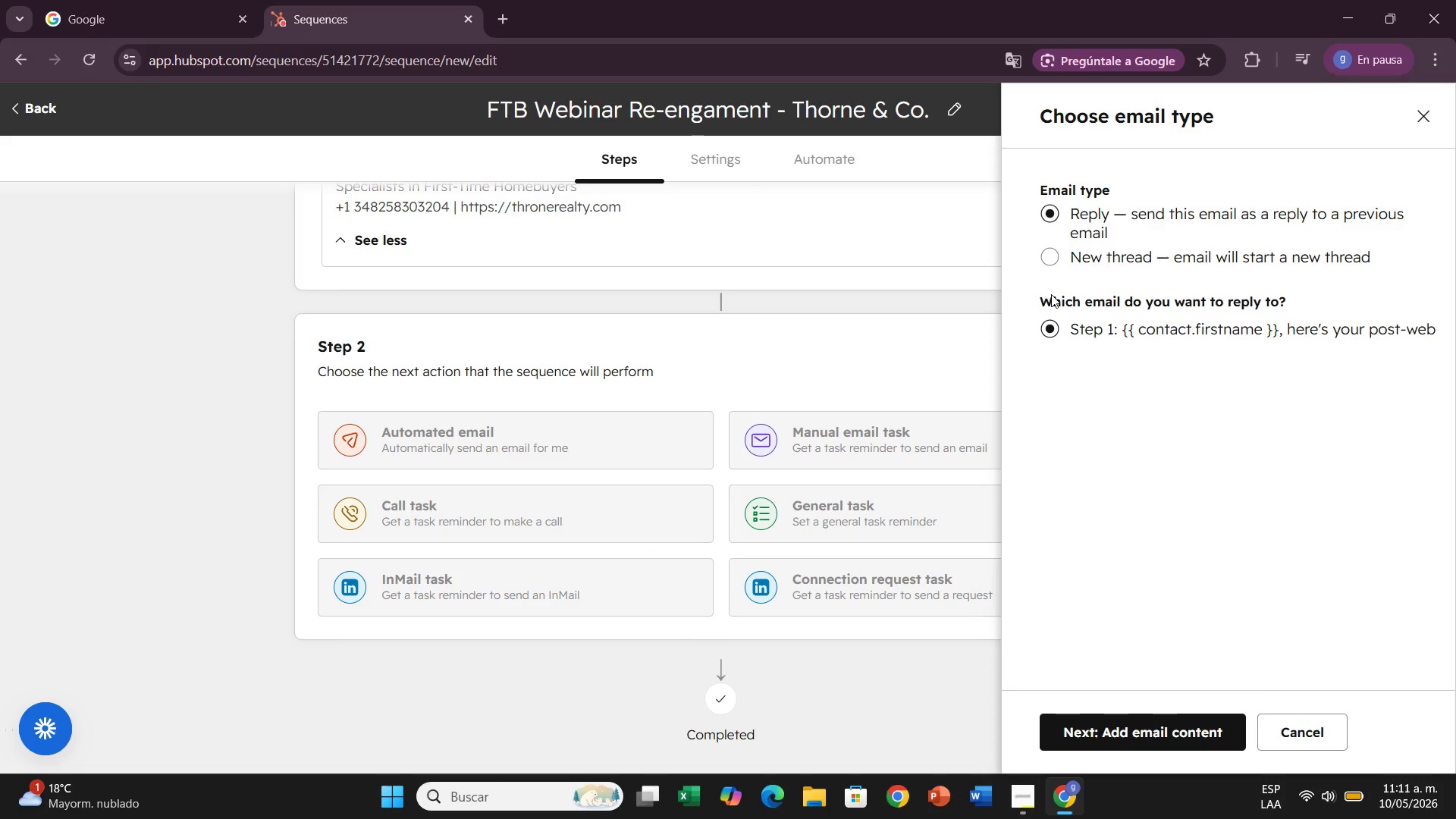 
wait(27.67)
 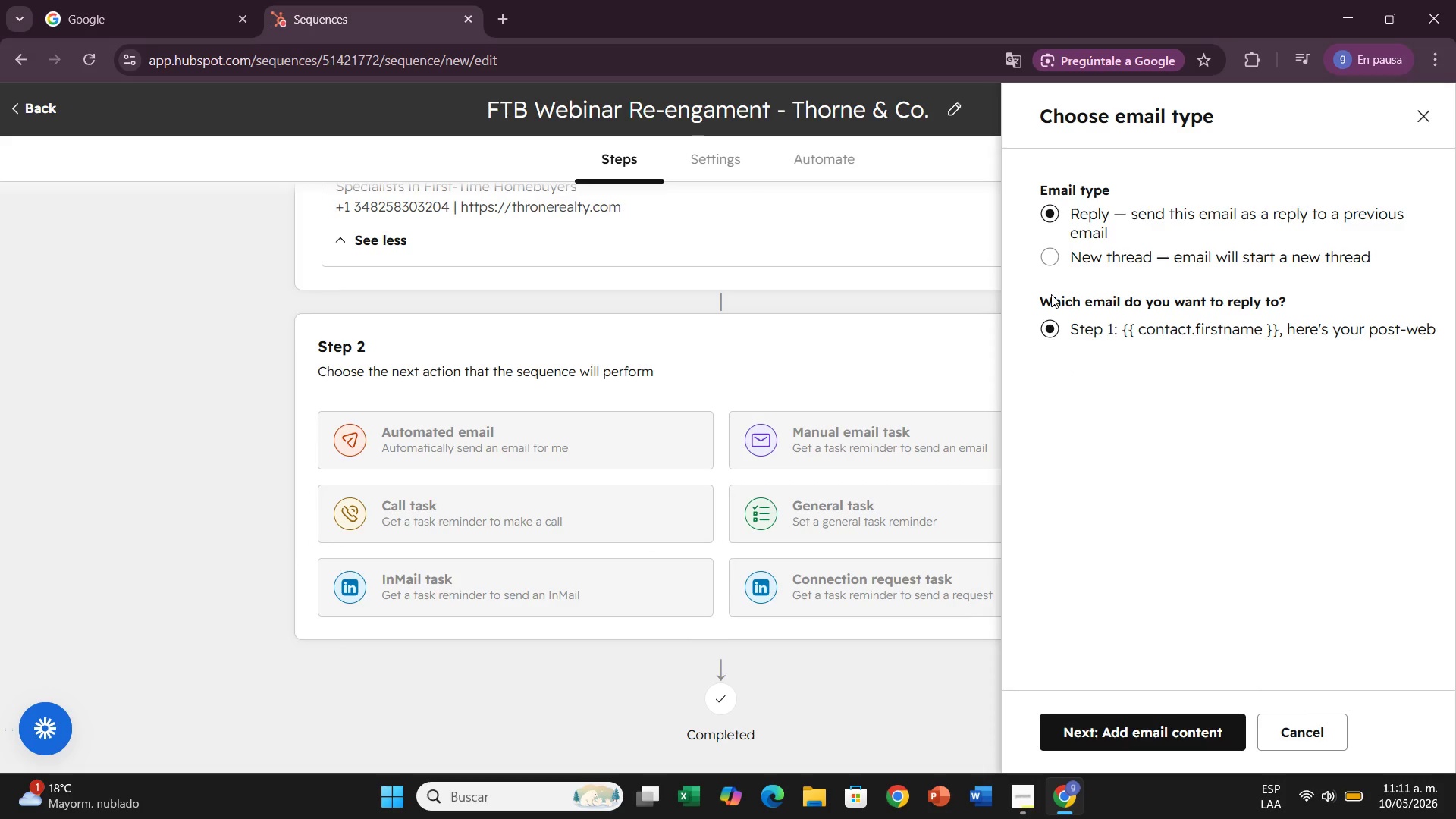 
left_click([1041, 261])
 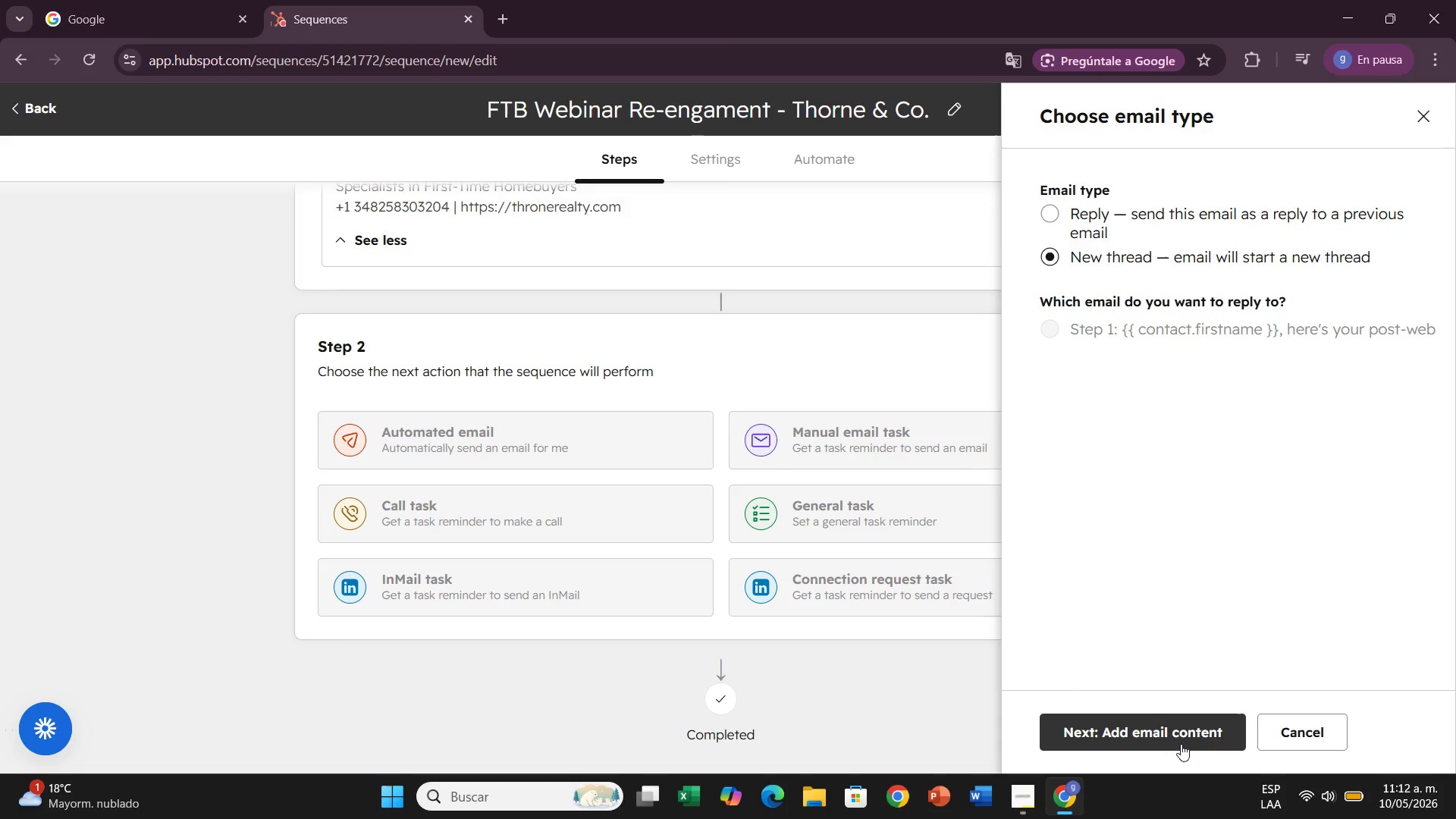 
left_click([1181, 744])
 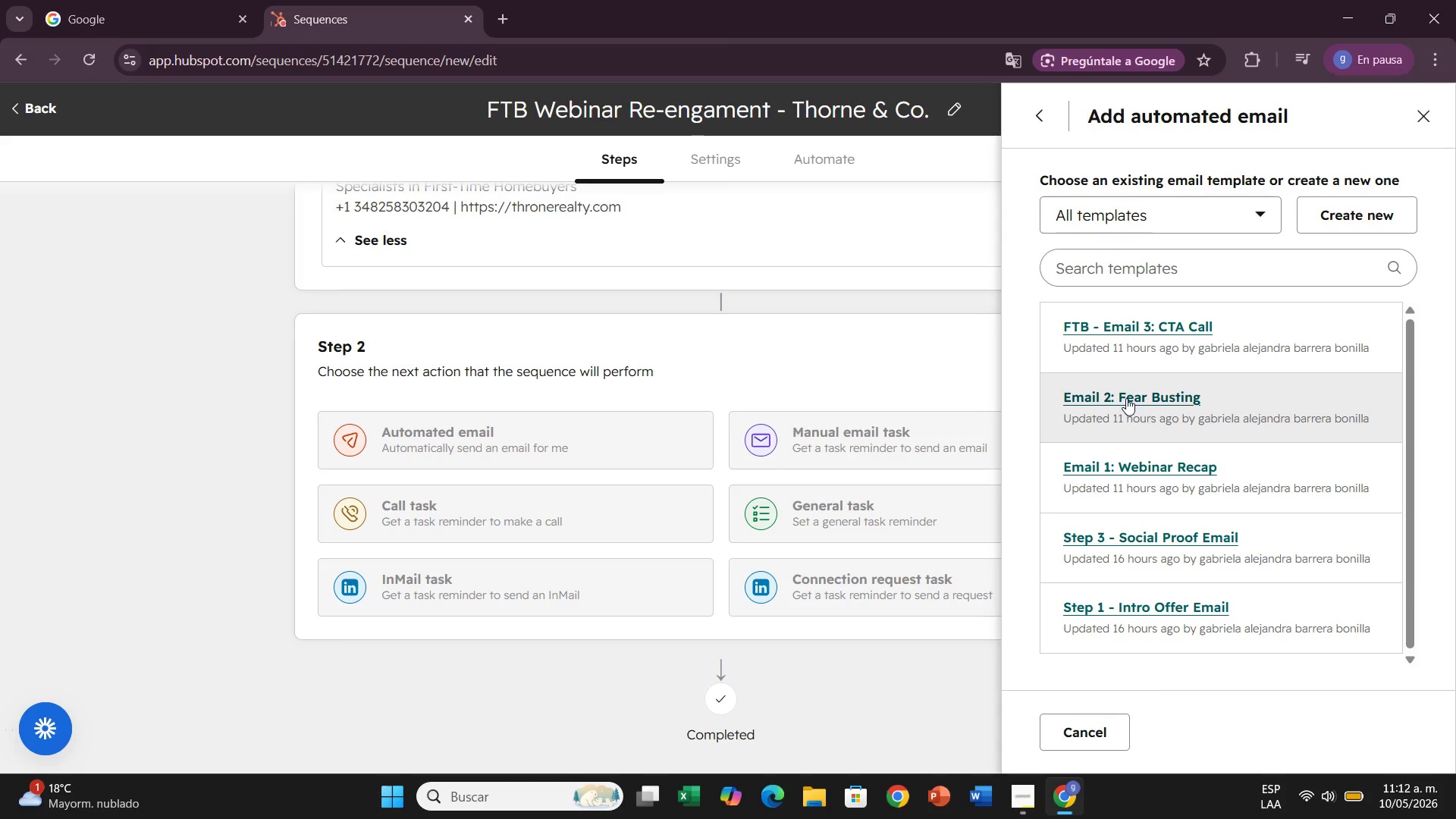 
wait(8.89)
 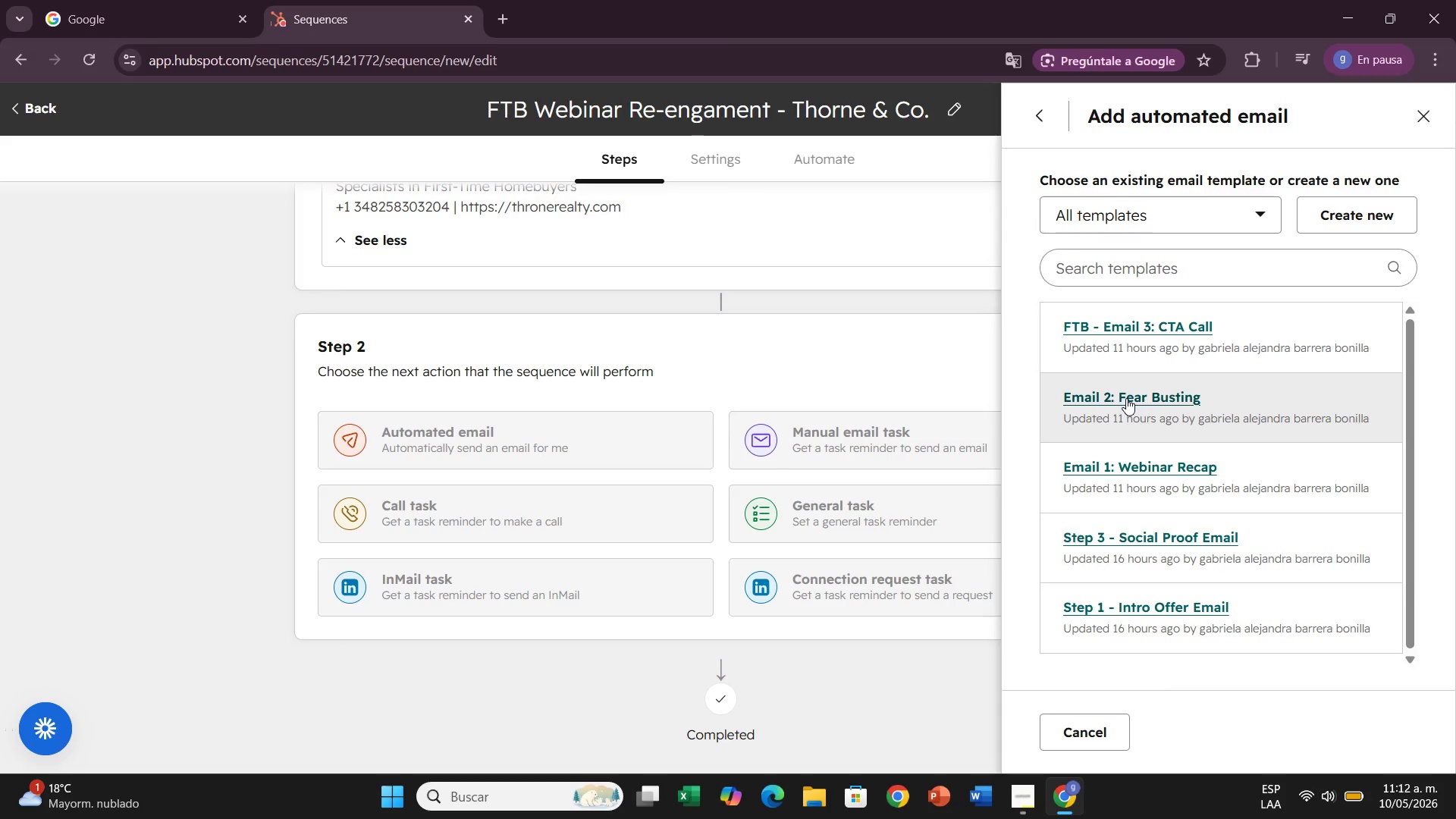 
left_click([1126, 398])
 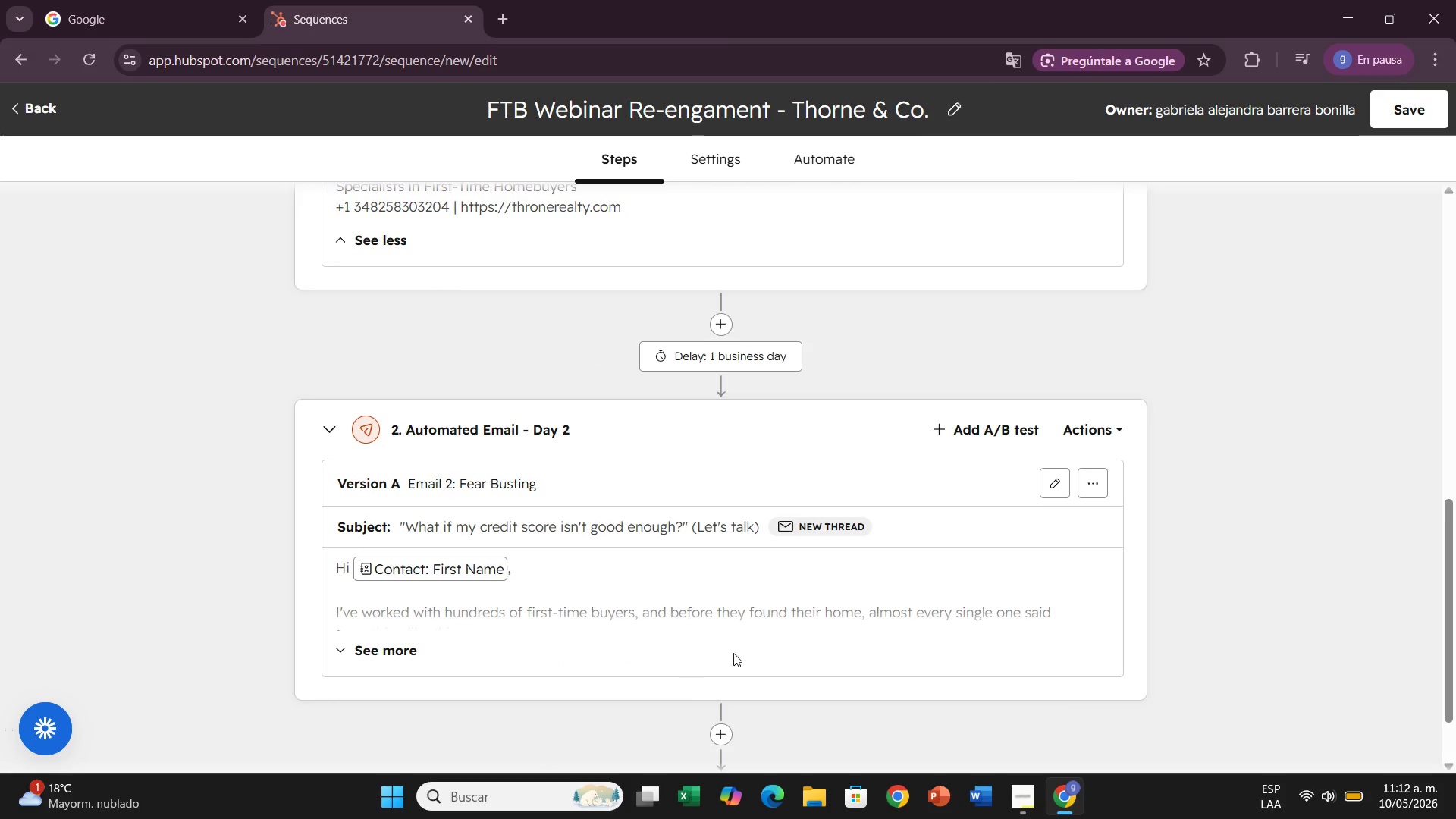 
left_click([738, 356])
 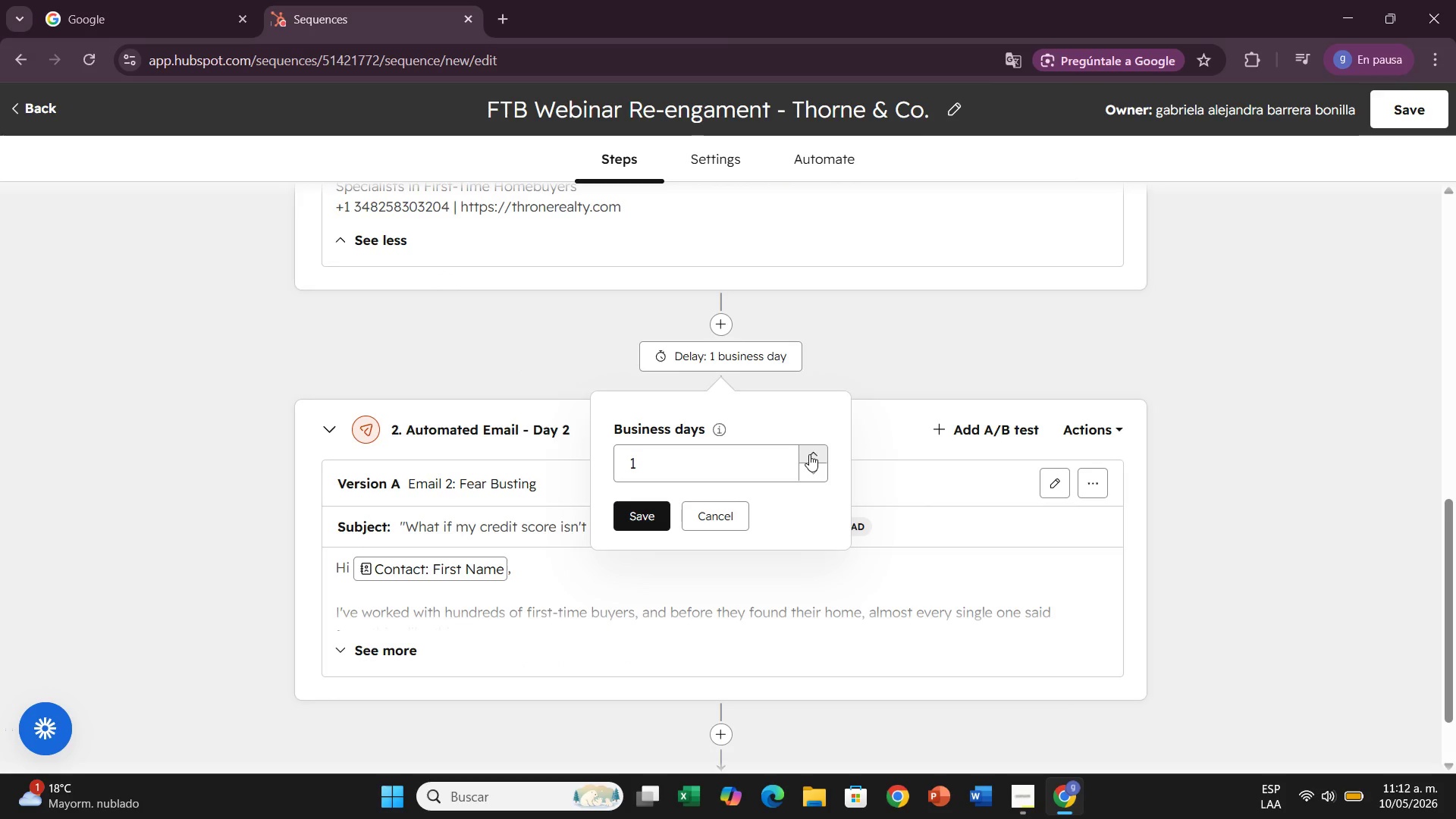 
left_click([809, 454])
 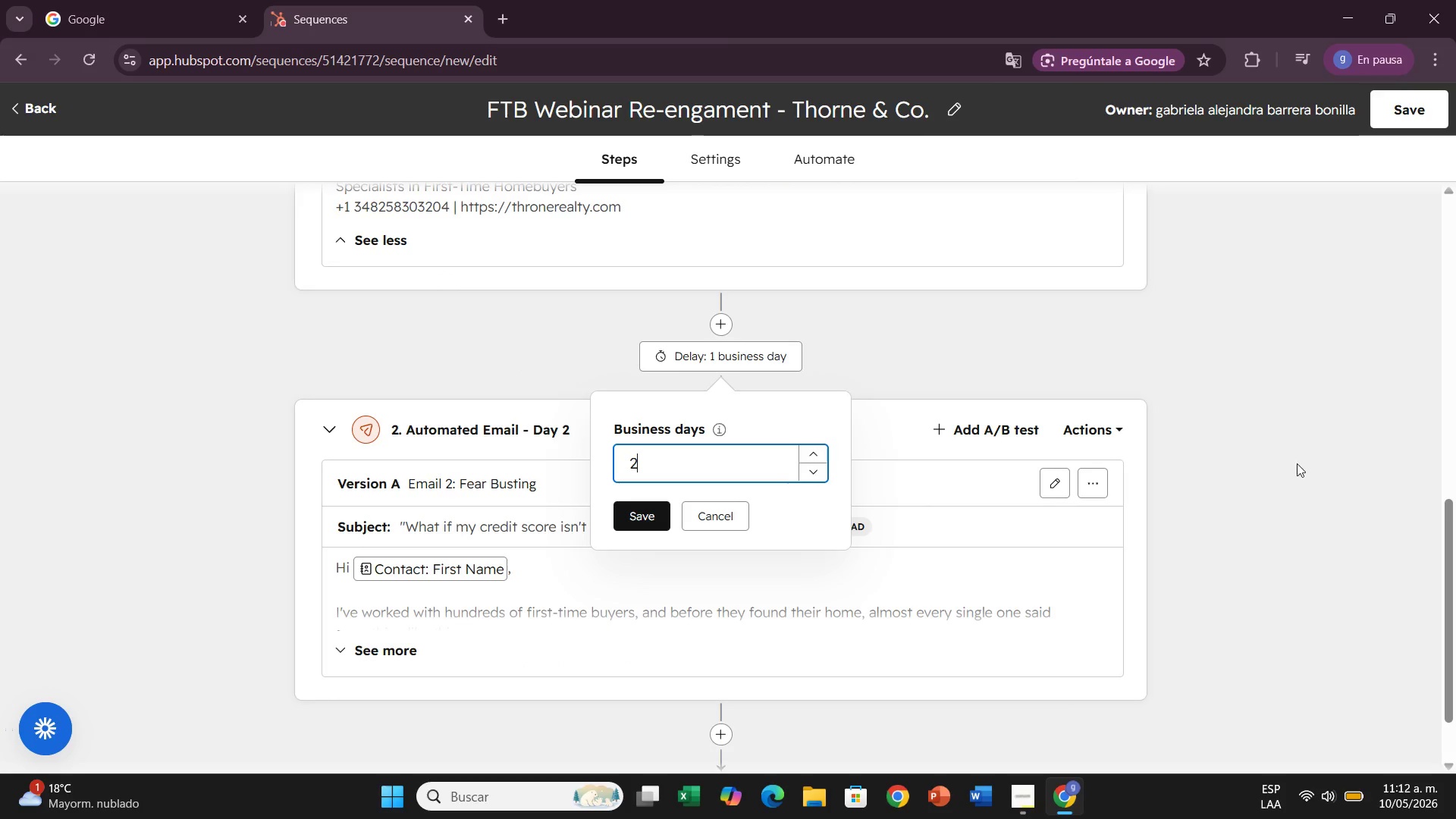 
left_click([622, 519])
 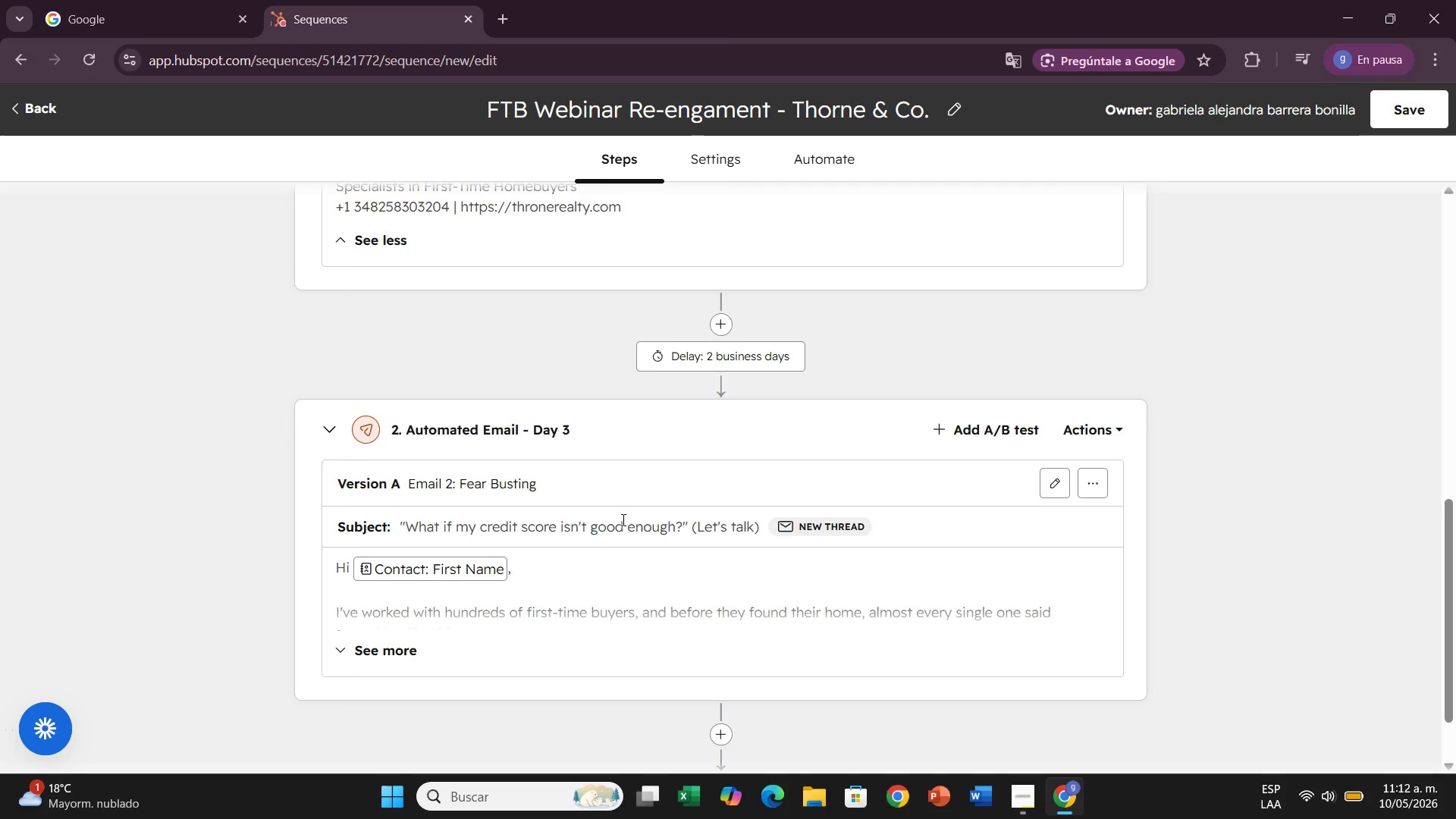 
scroll: coordinate [623, 519], scroll_direction: down, amount: 2.0
 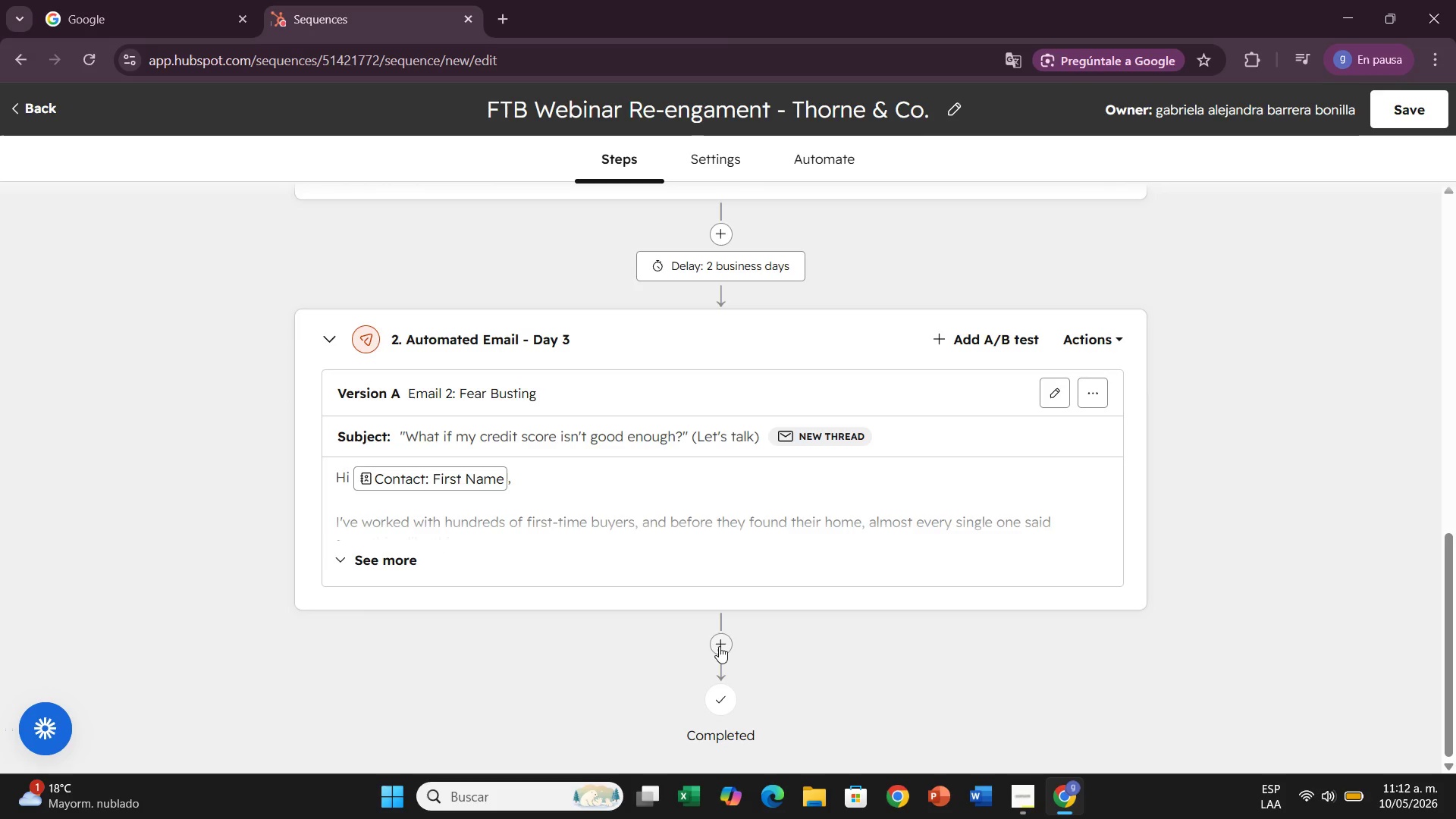 
left_click([714, 643])
 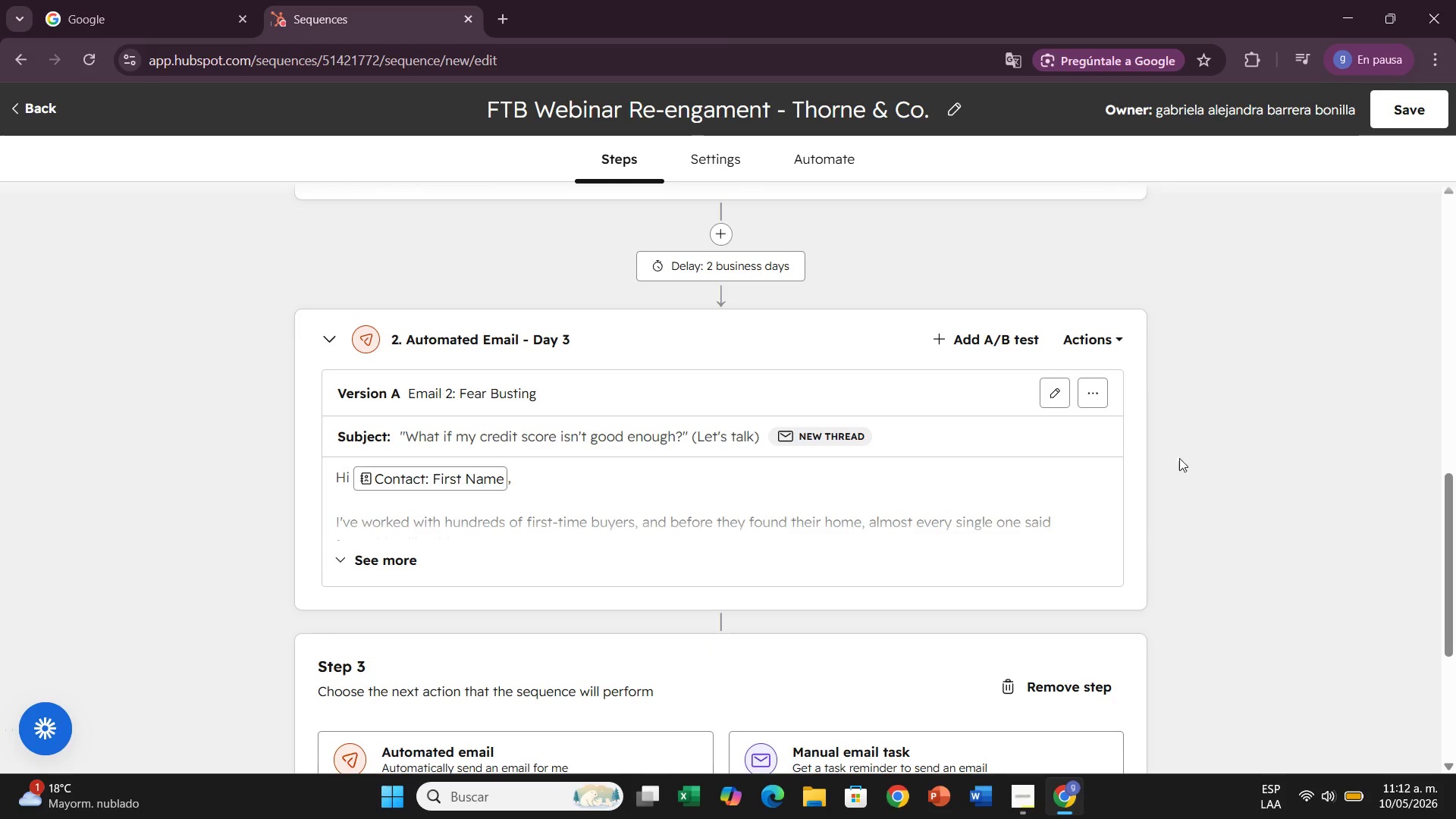 
scroll: coordinate [723, 629], scroll_direction: down, amount: 2.0
 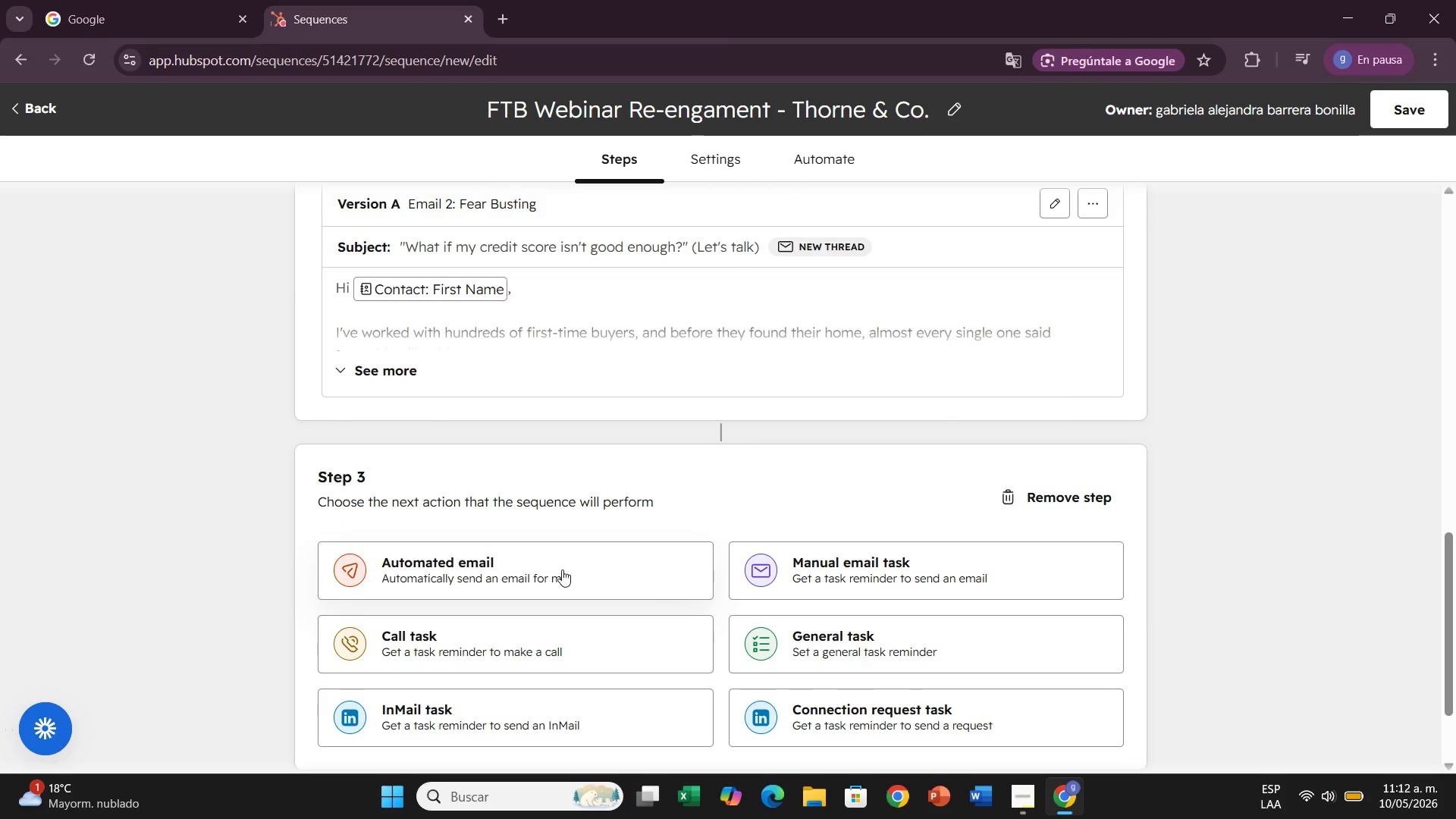 
left_click([563, 573])
 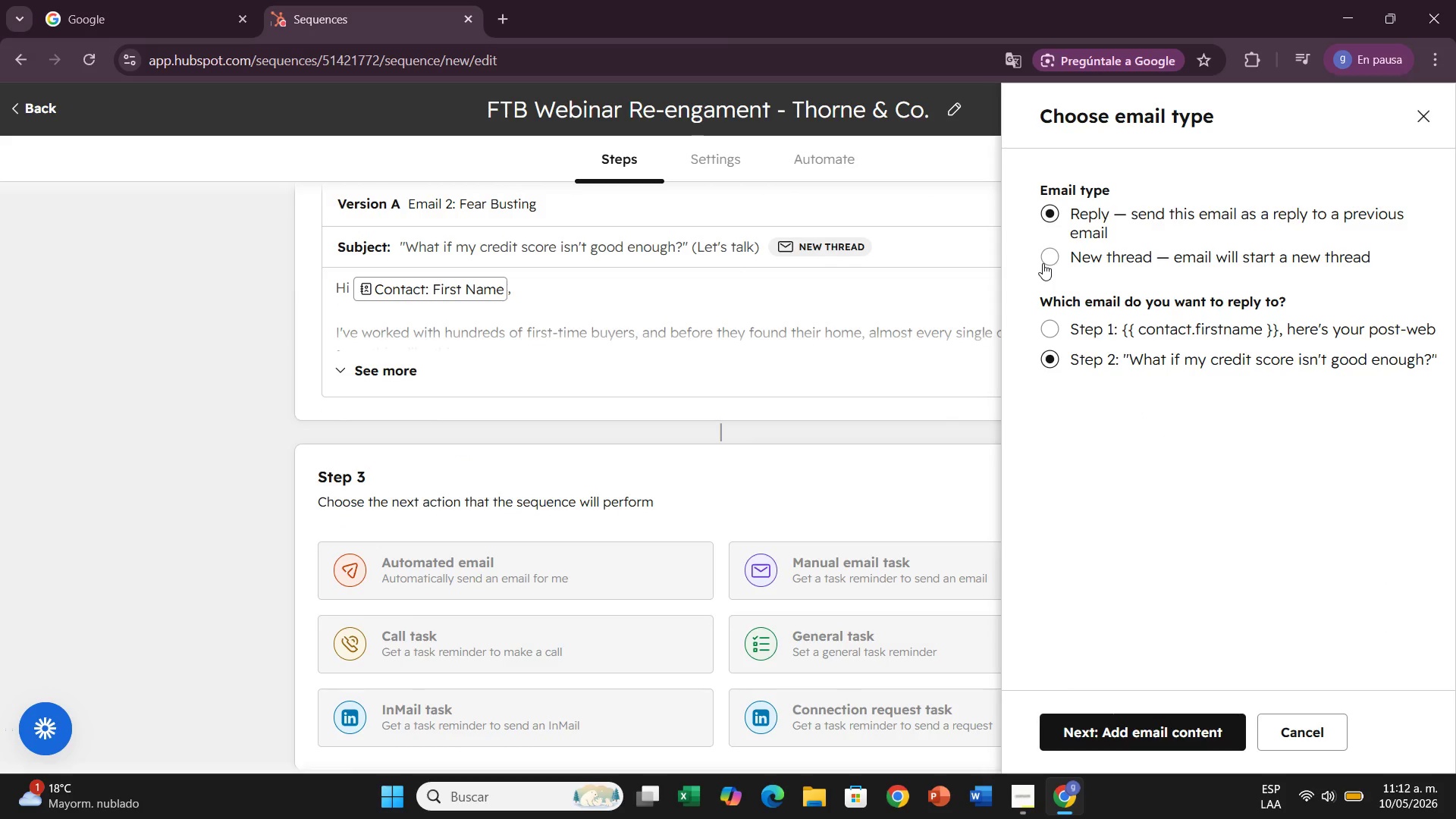 
left_click([1043, 263])
 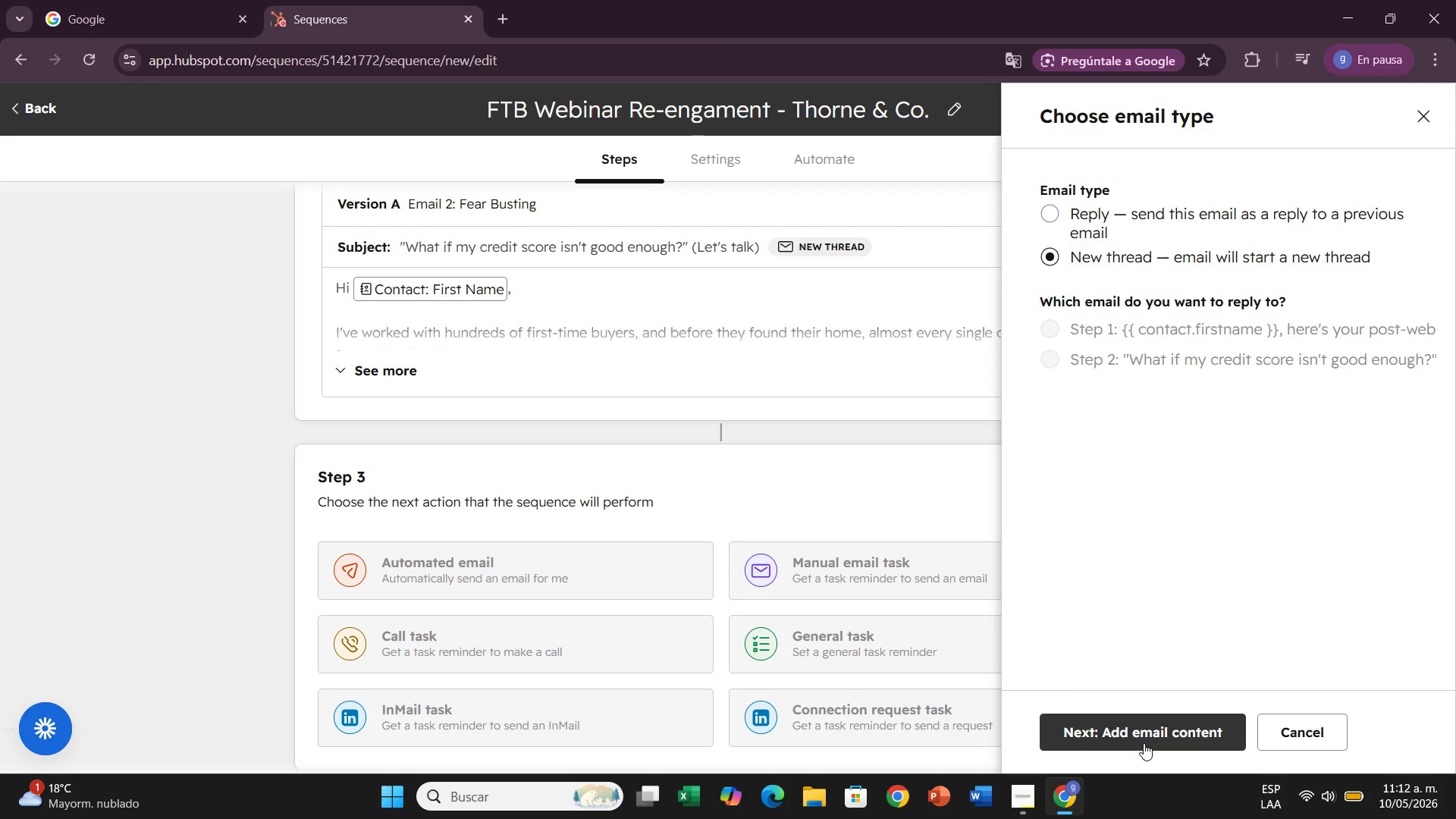 
left_click([1144, 743])
 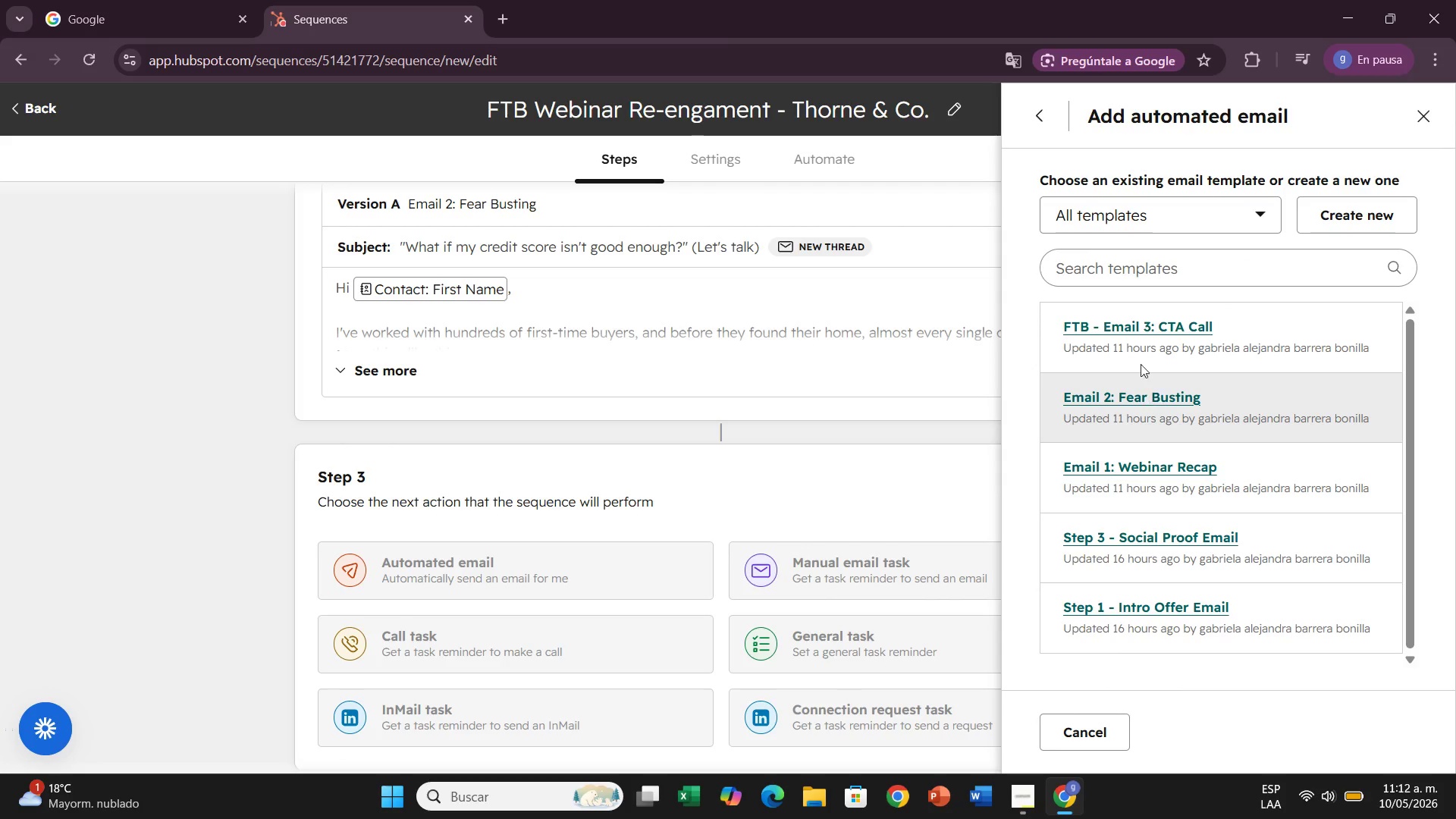 
left_click([1131, 334])
 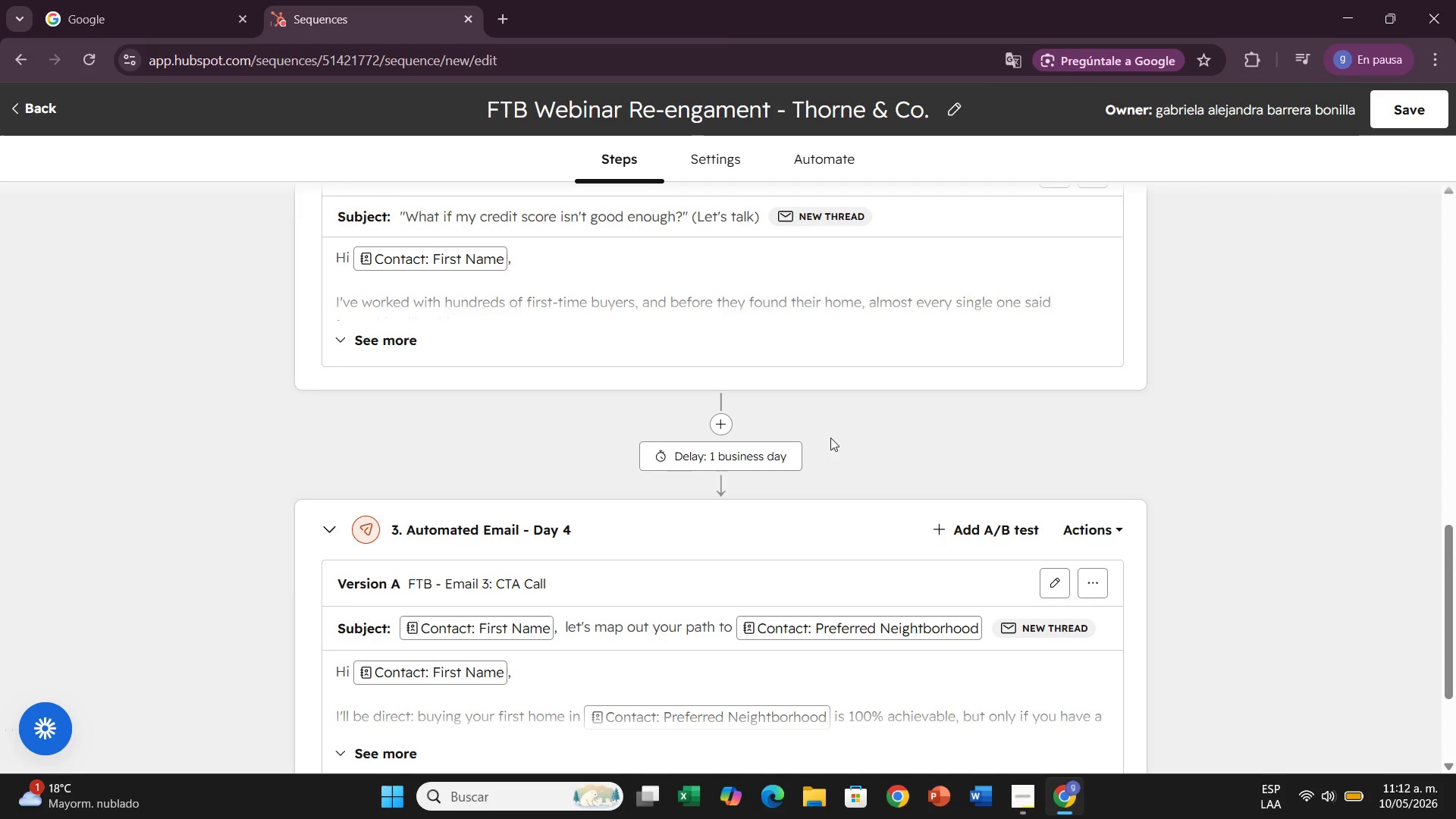 
wait(11.62)
 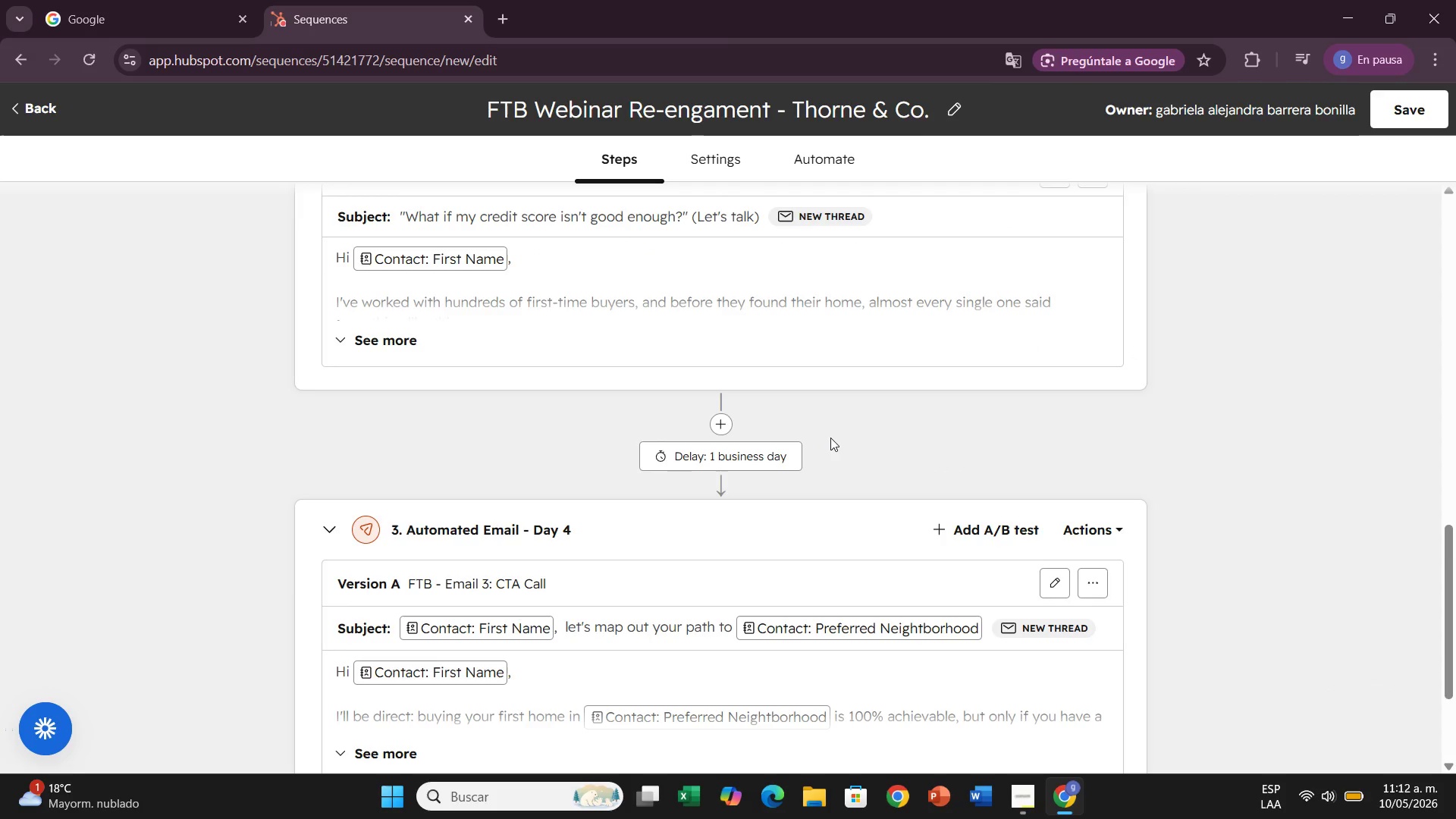 
left_click([761, 460])
 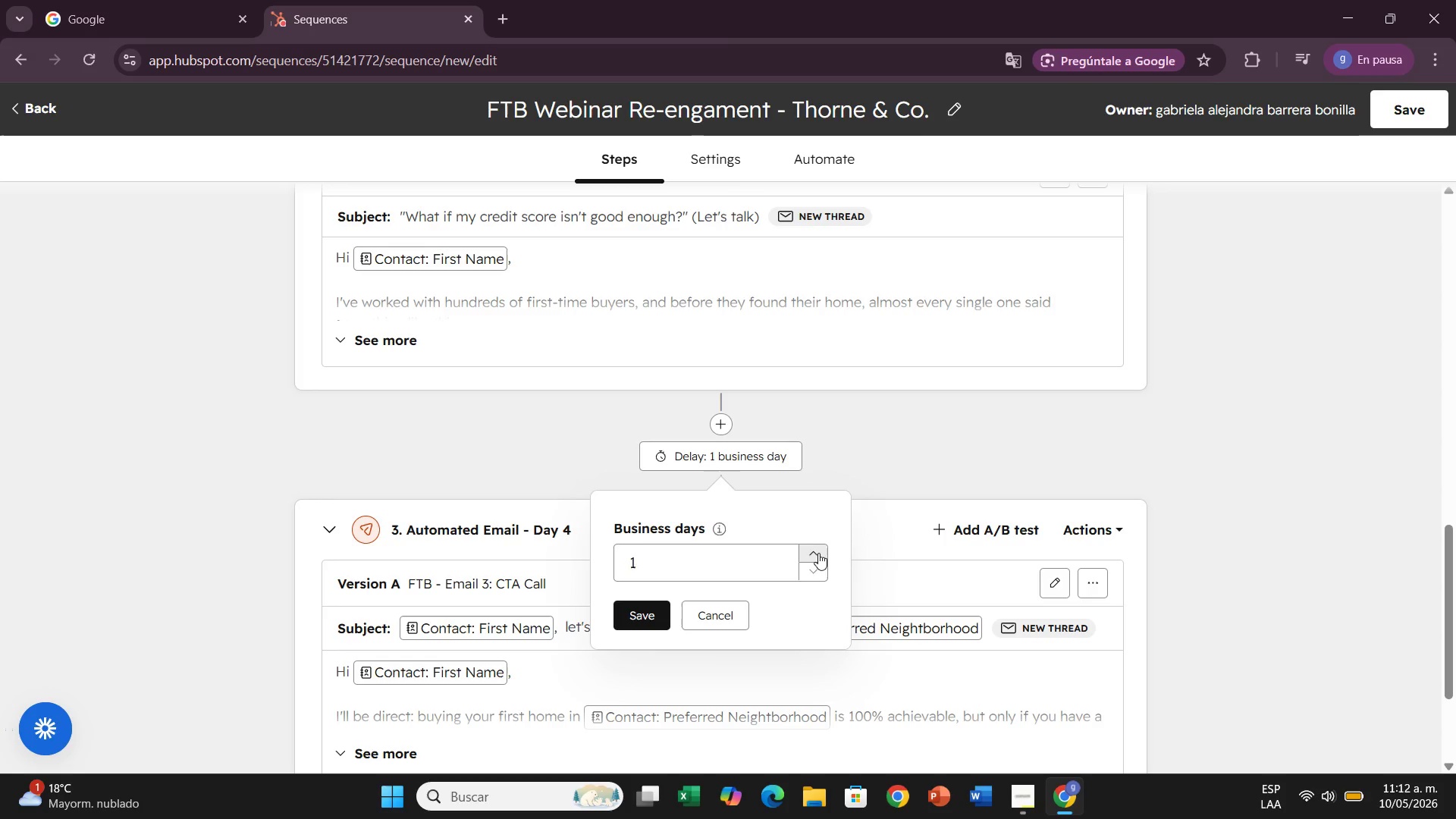 
double_click([818, 553])
 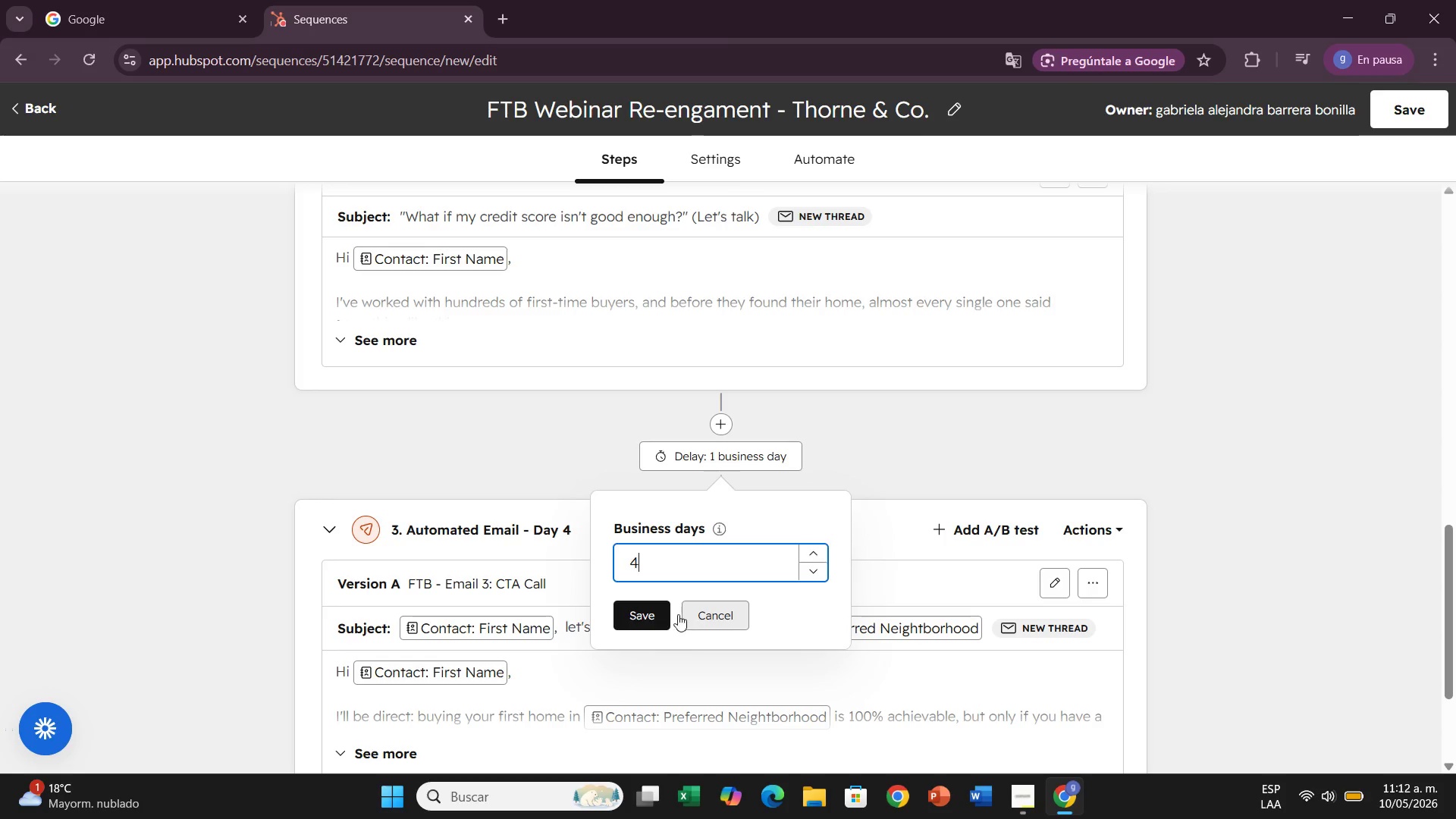 
left_click([642, 617])
 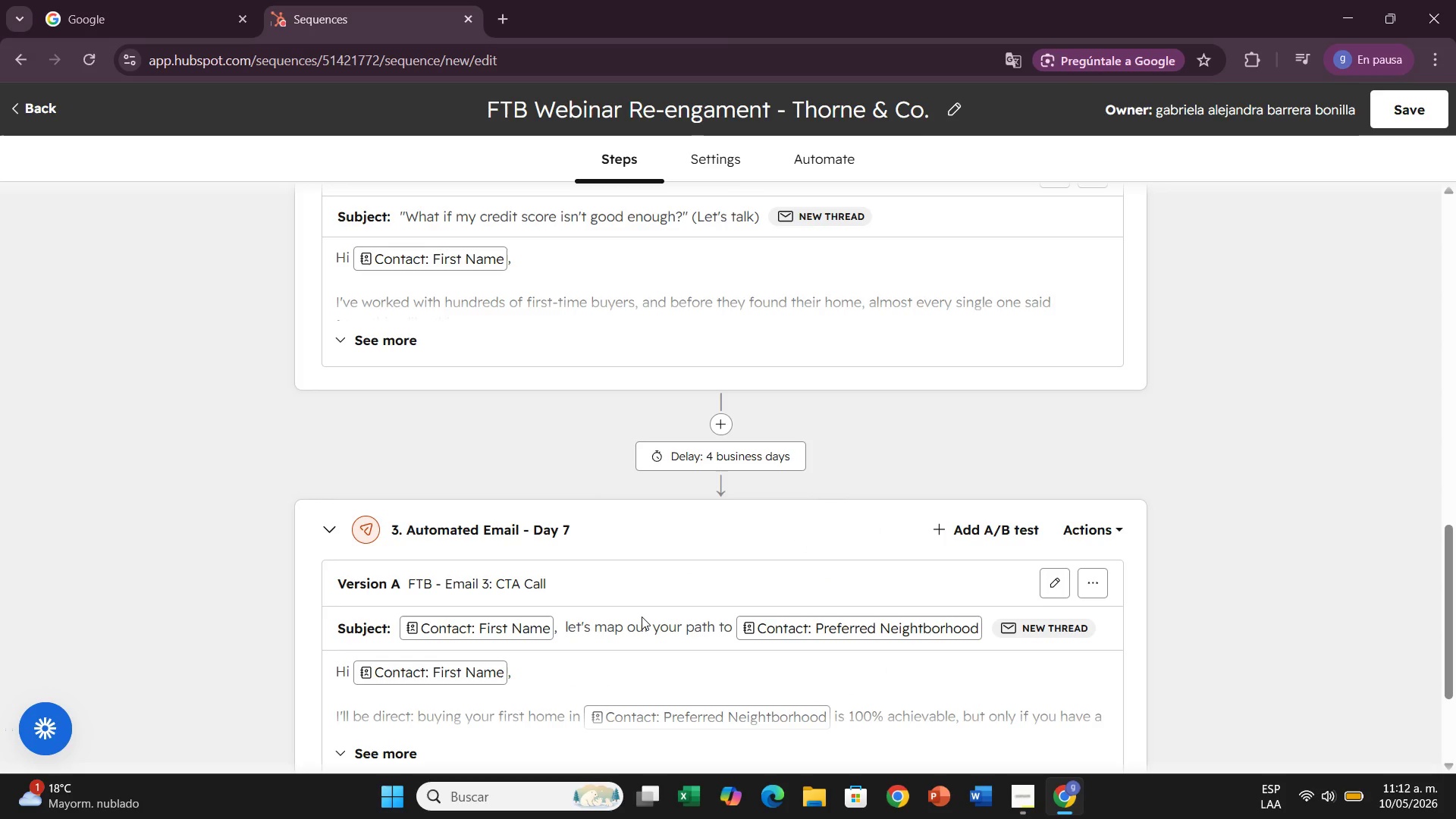 
wait(12.02)
 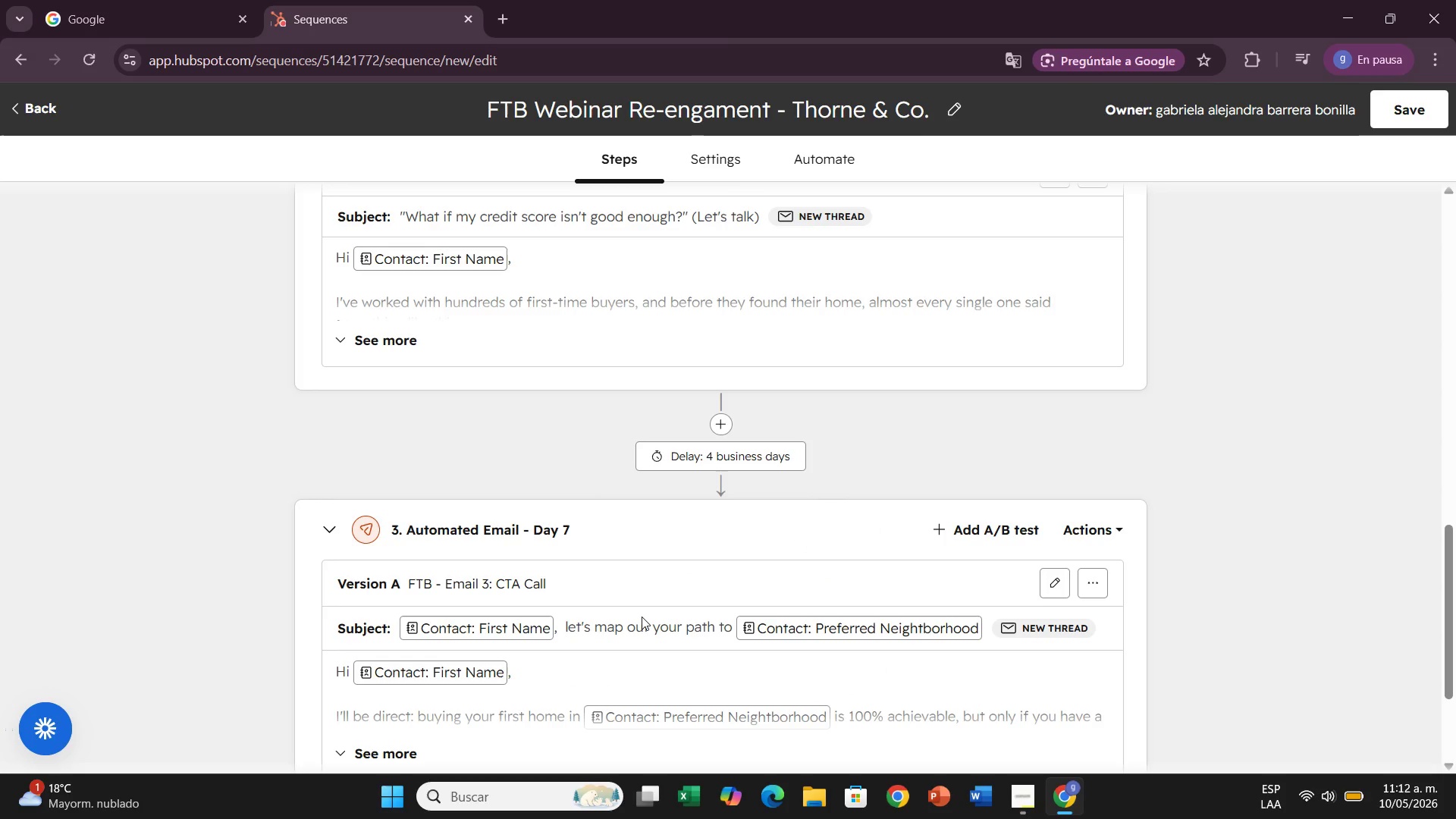 
scroll: coordinate [701, 586], scroll_direction: up, amount: 2.0
 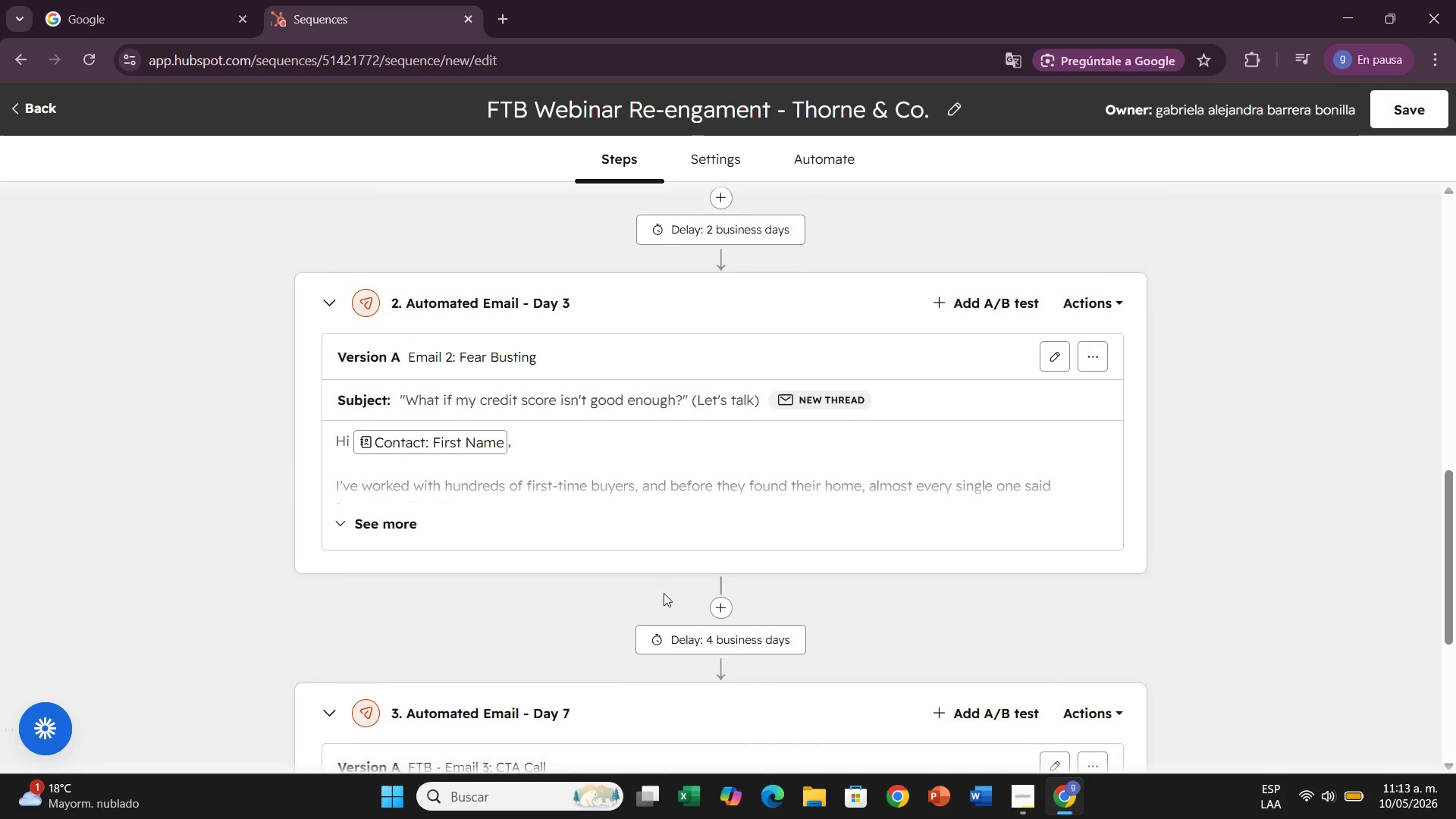 
scroll: coordinate [664, 593], scroll_direction: down, amount: 2.0
 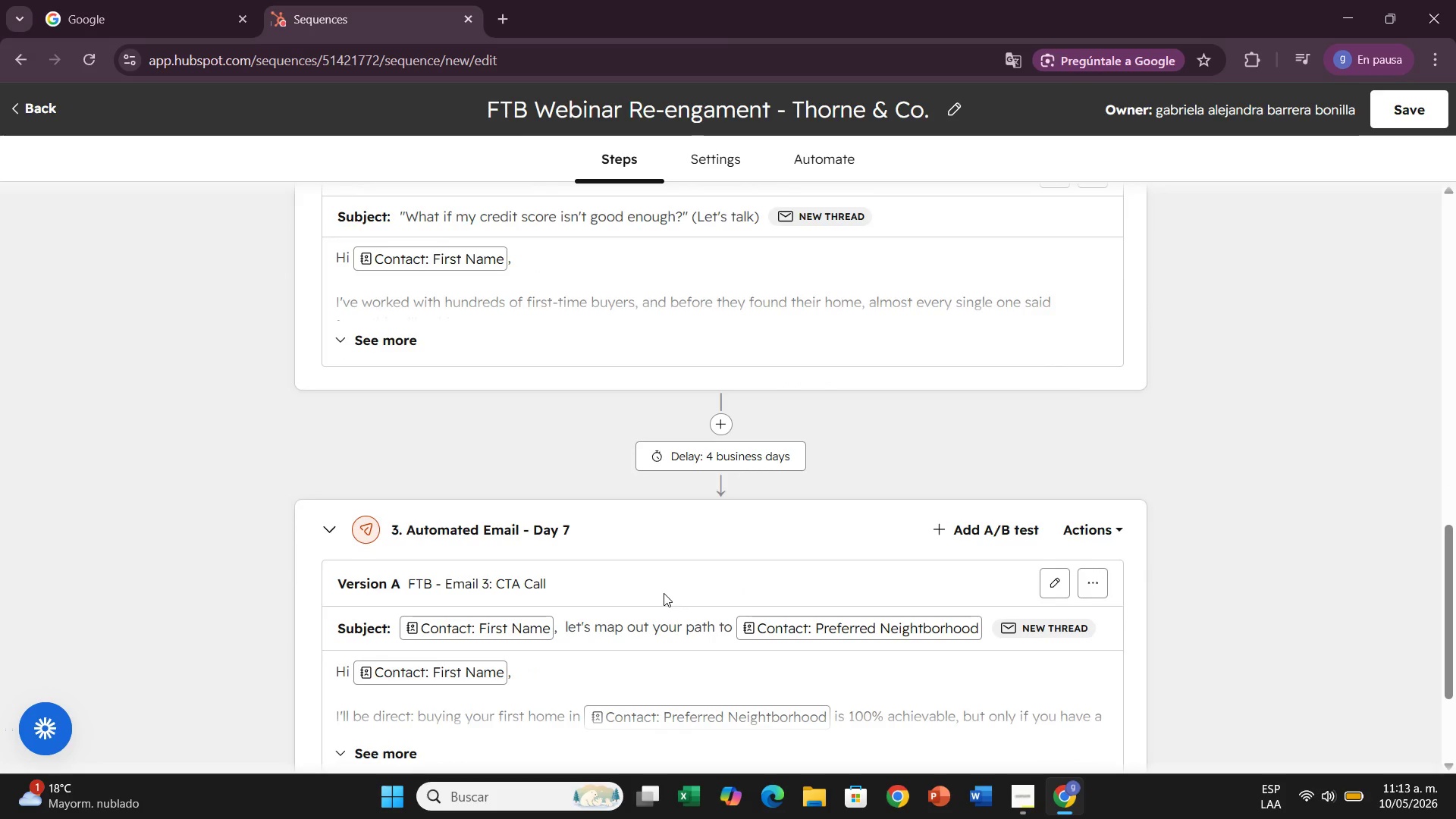 
scroll: coordinate [664, 593], scroll_direction: up, amount: 2.0
 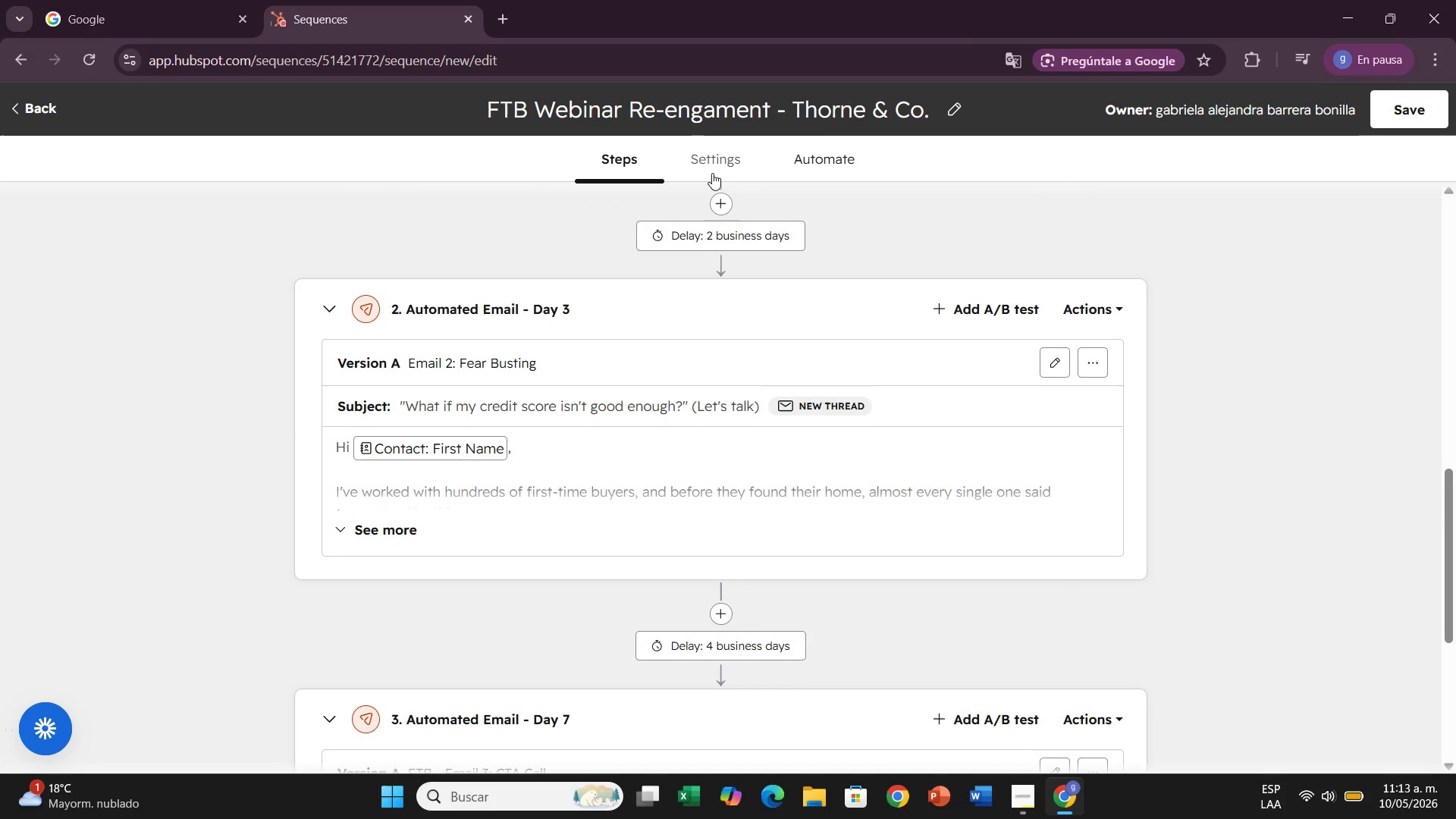 
left_click([712, 172])
 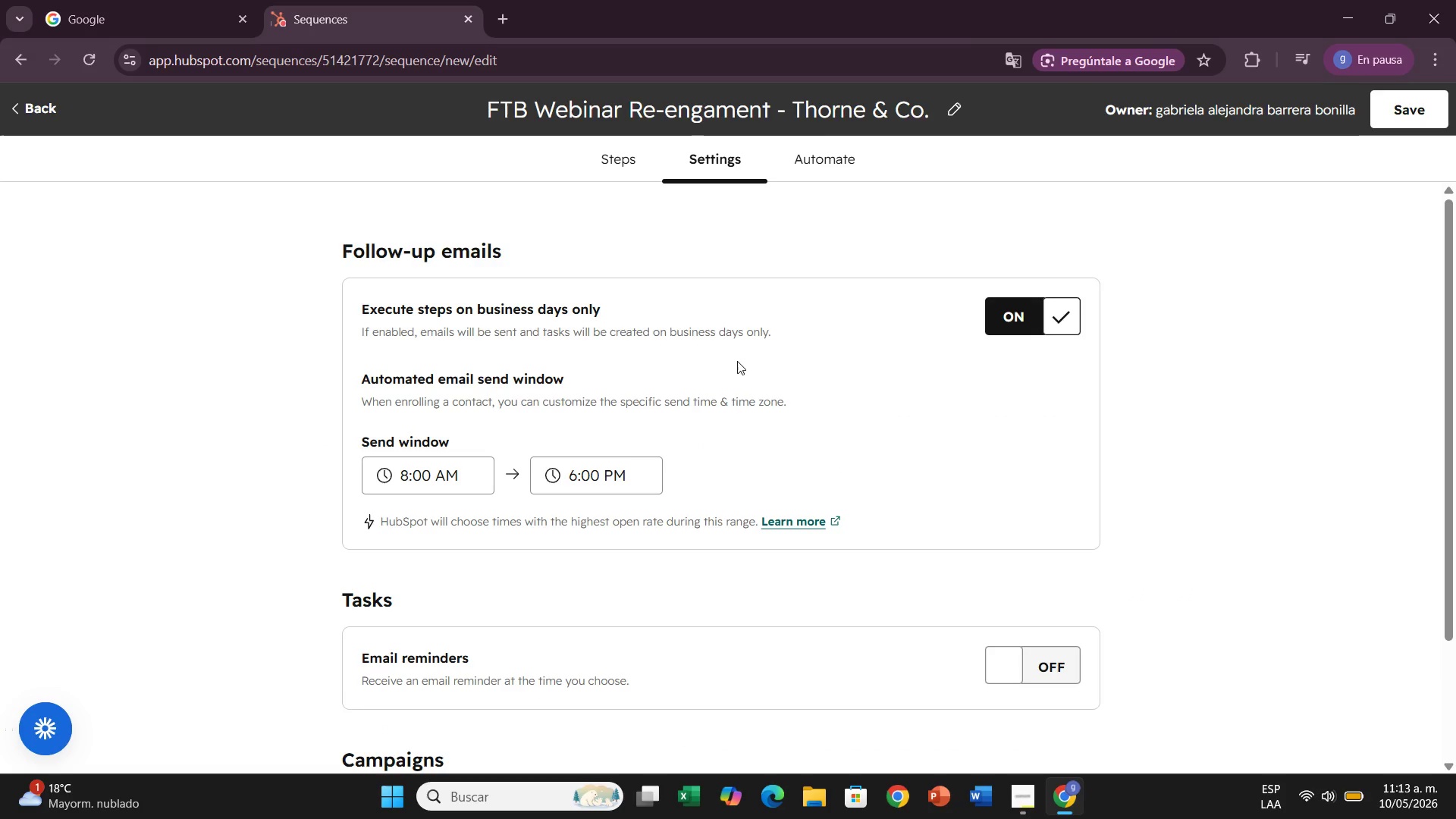 
scroll: coordinate [737, 361], scroll_direction: down, amount: 3.0
 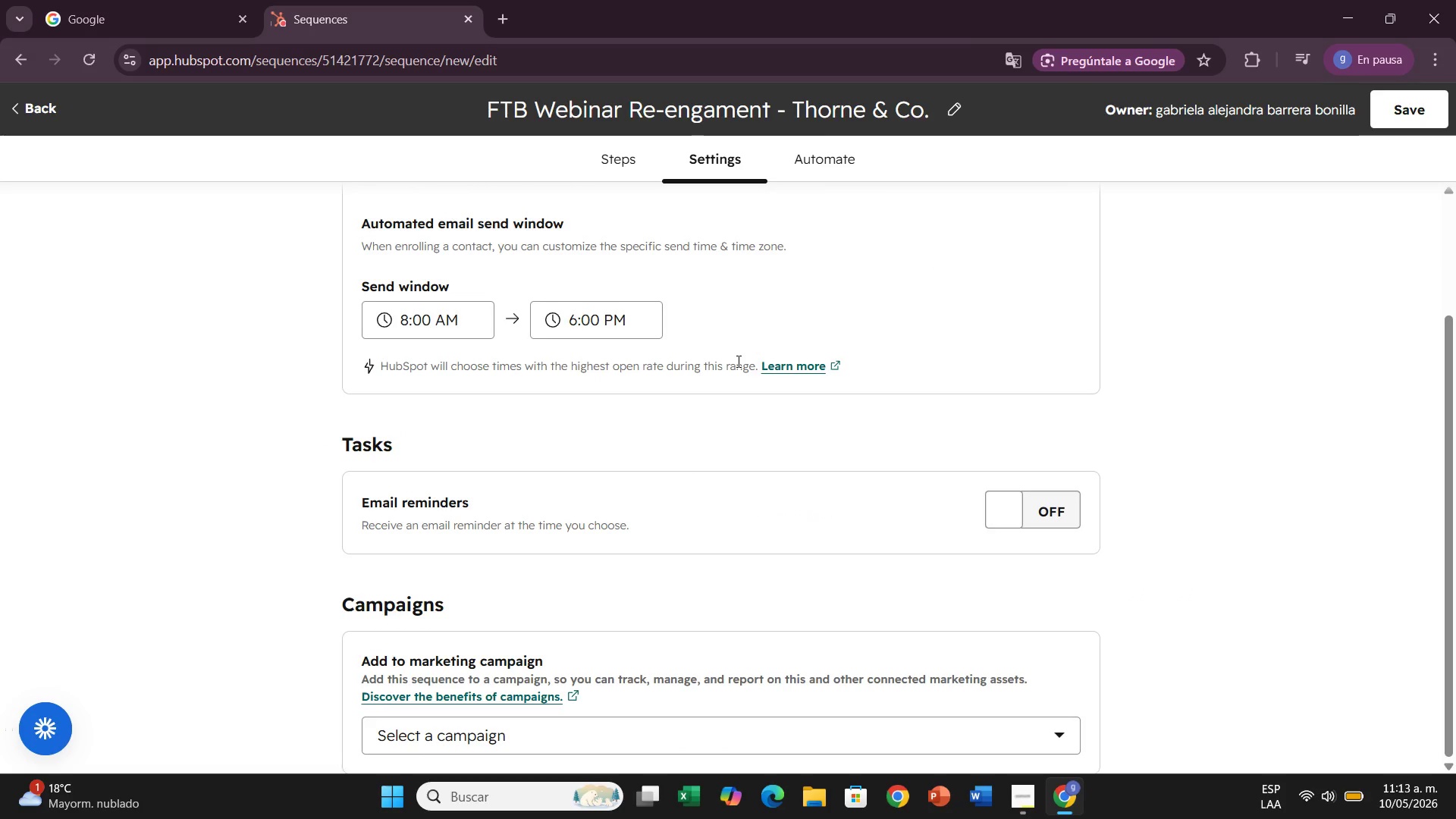 
scroll: coordinate [737, 361], scroll_direction: up, amount: 1.0
 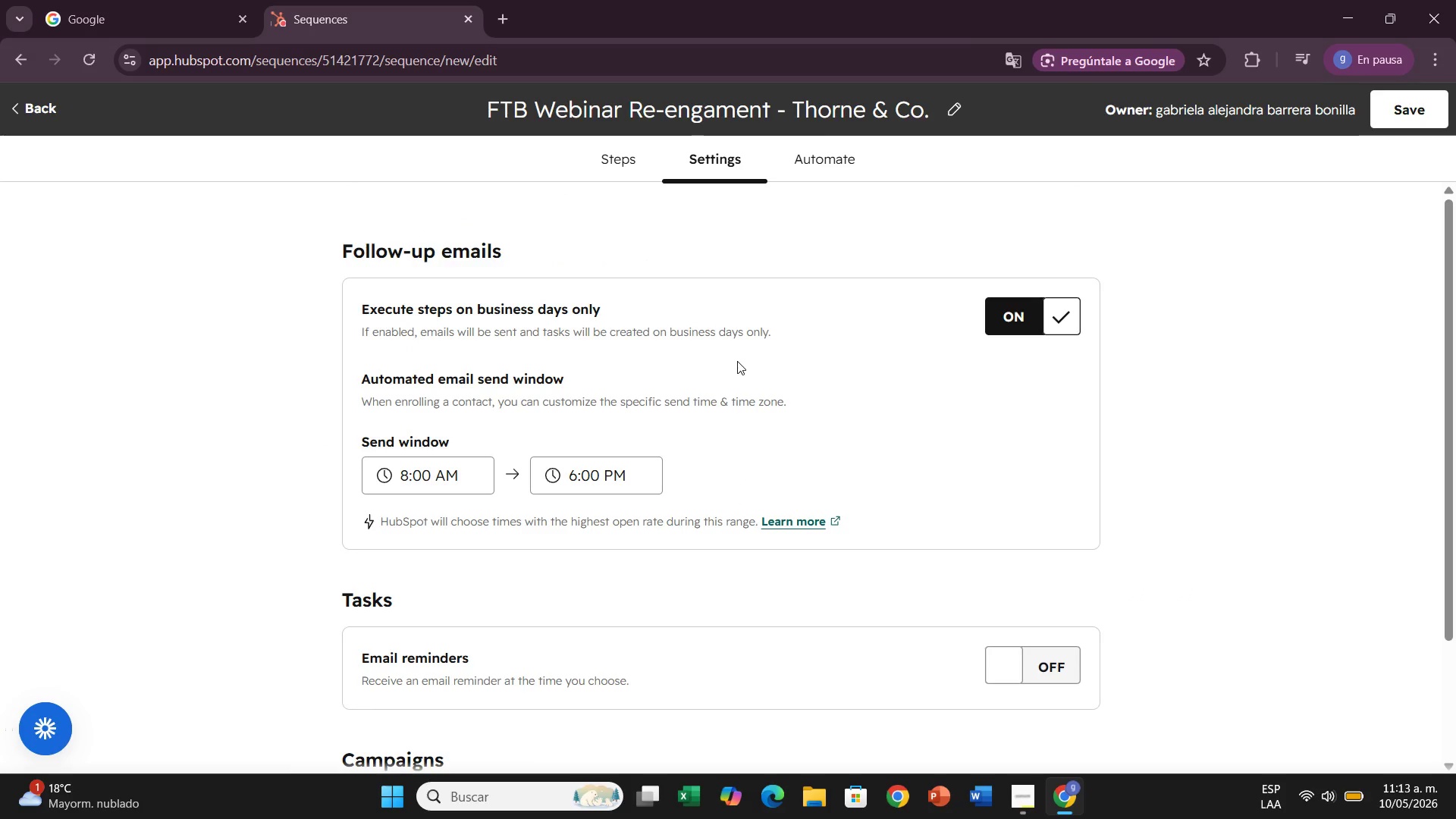 
scroll: coordinate [737, 361], scroll_direction: down, amount: 5.0
 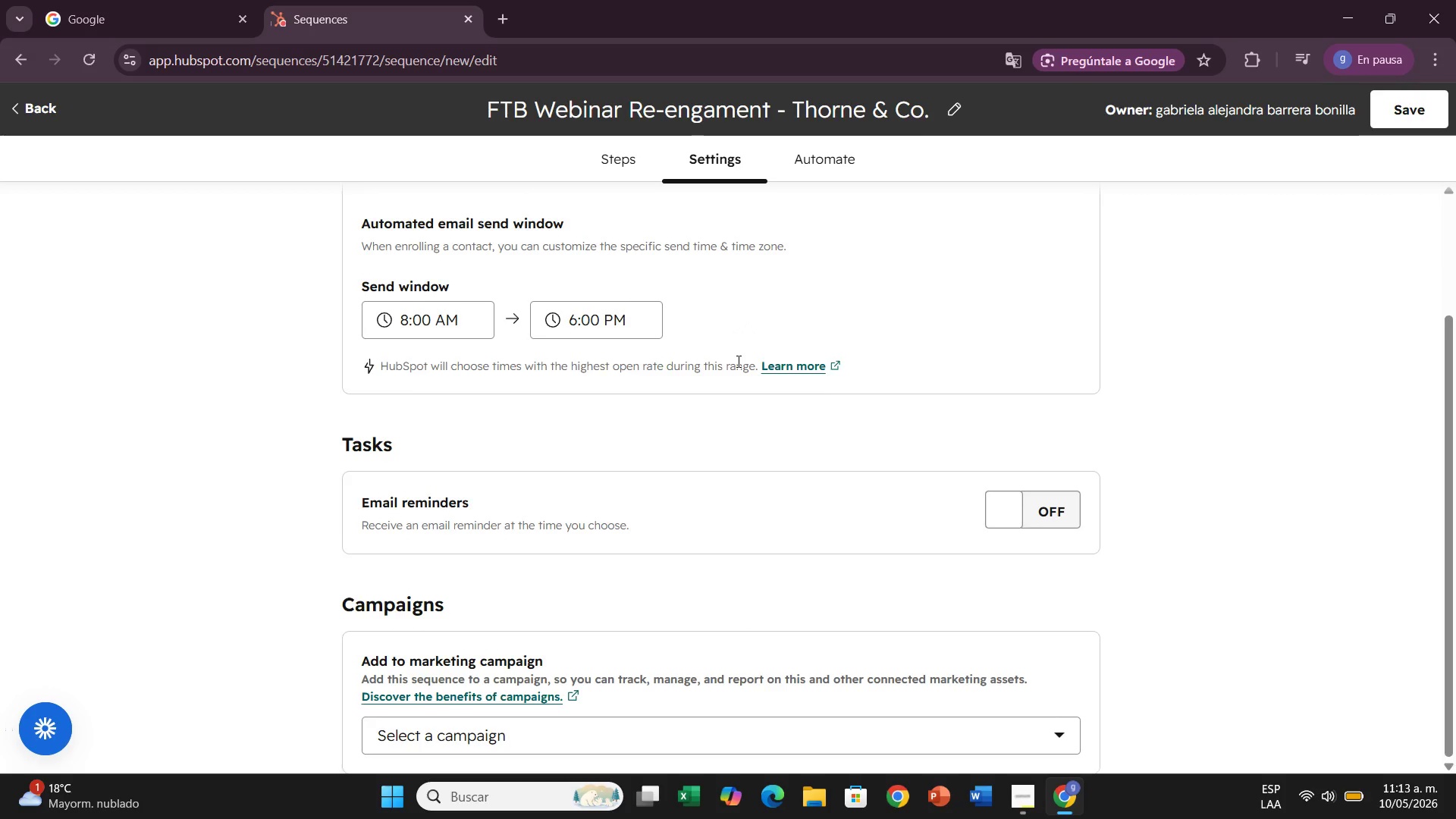 
scroll: coordinate [737, 361], scroll_direction: up, amount: 2.0
 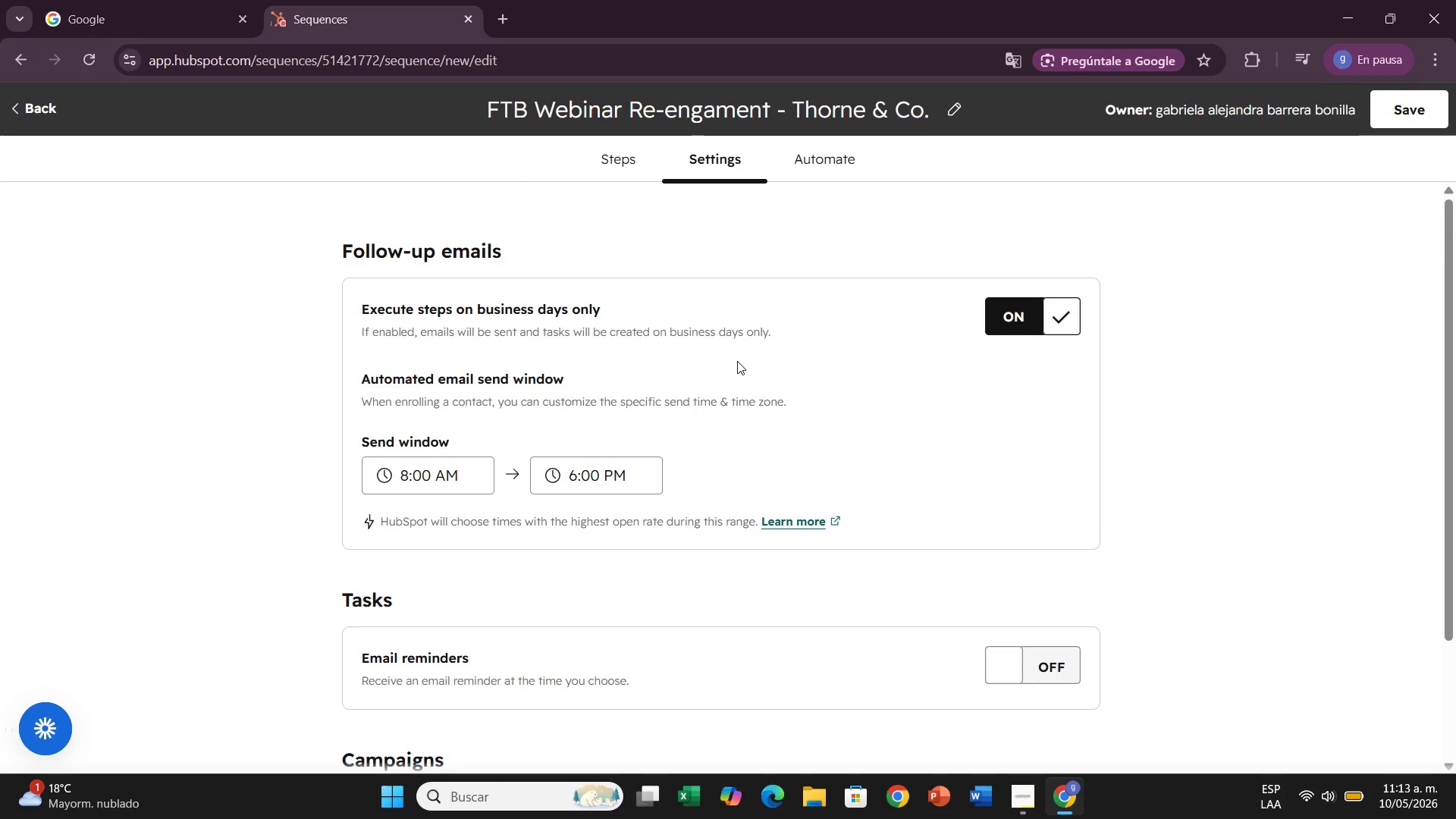 
wait(12.25)
 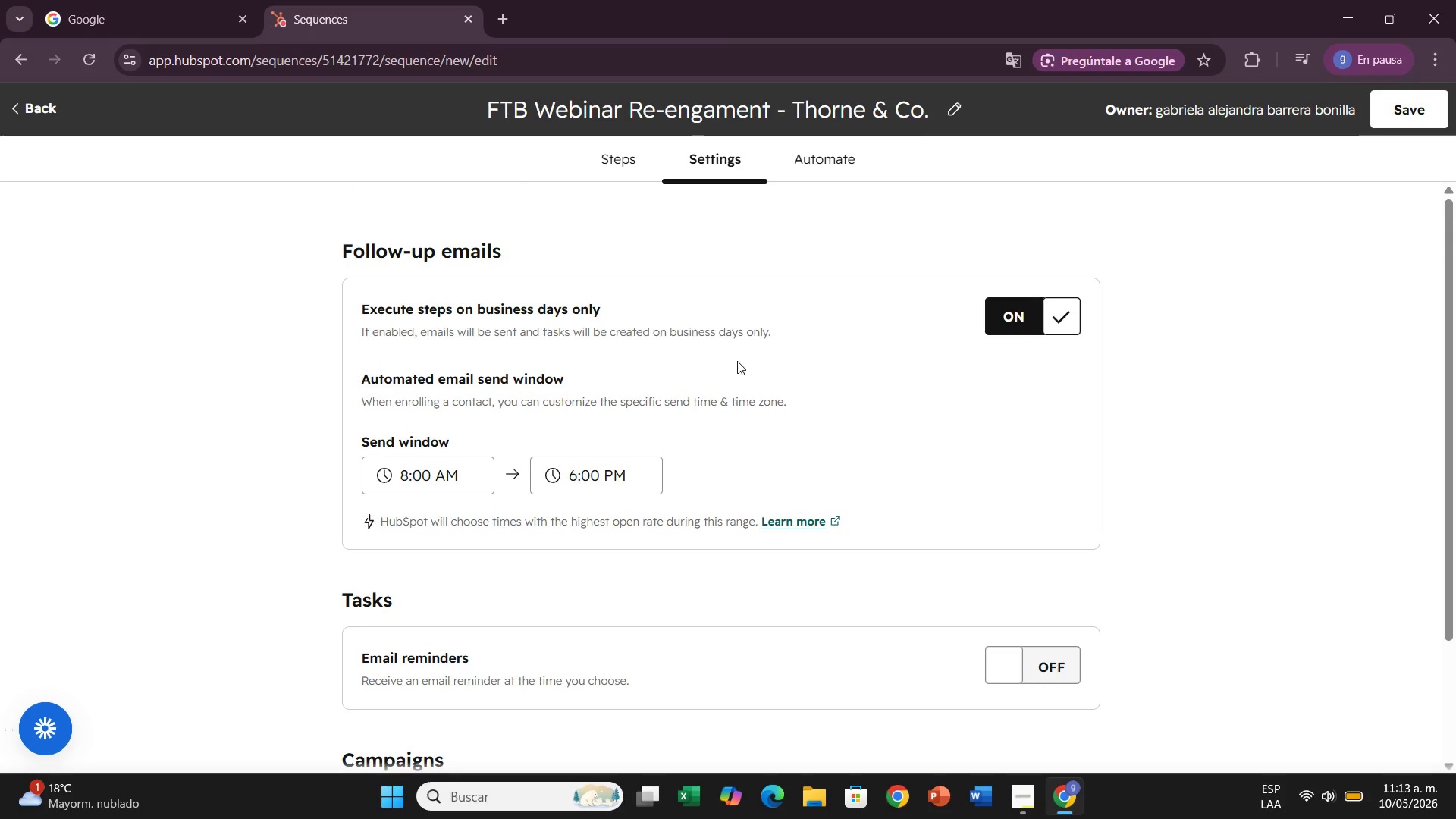 
scroll: coordinate [510, 642], scroll_direction: down, amount: 7.0
 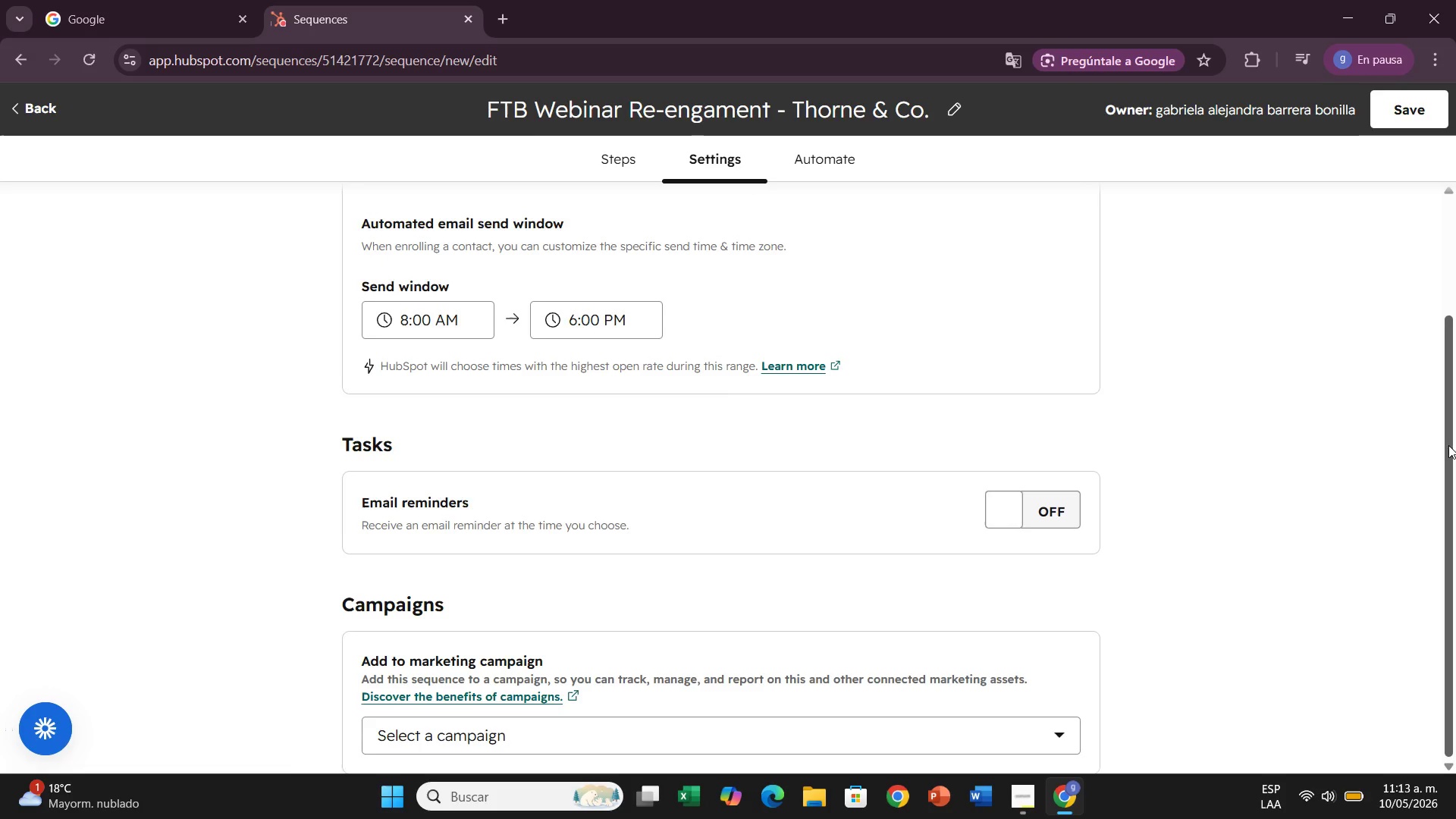 
scroll: coordinate [1396, 400], scroll_direction: up, amount: 5.0
 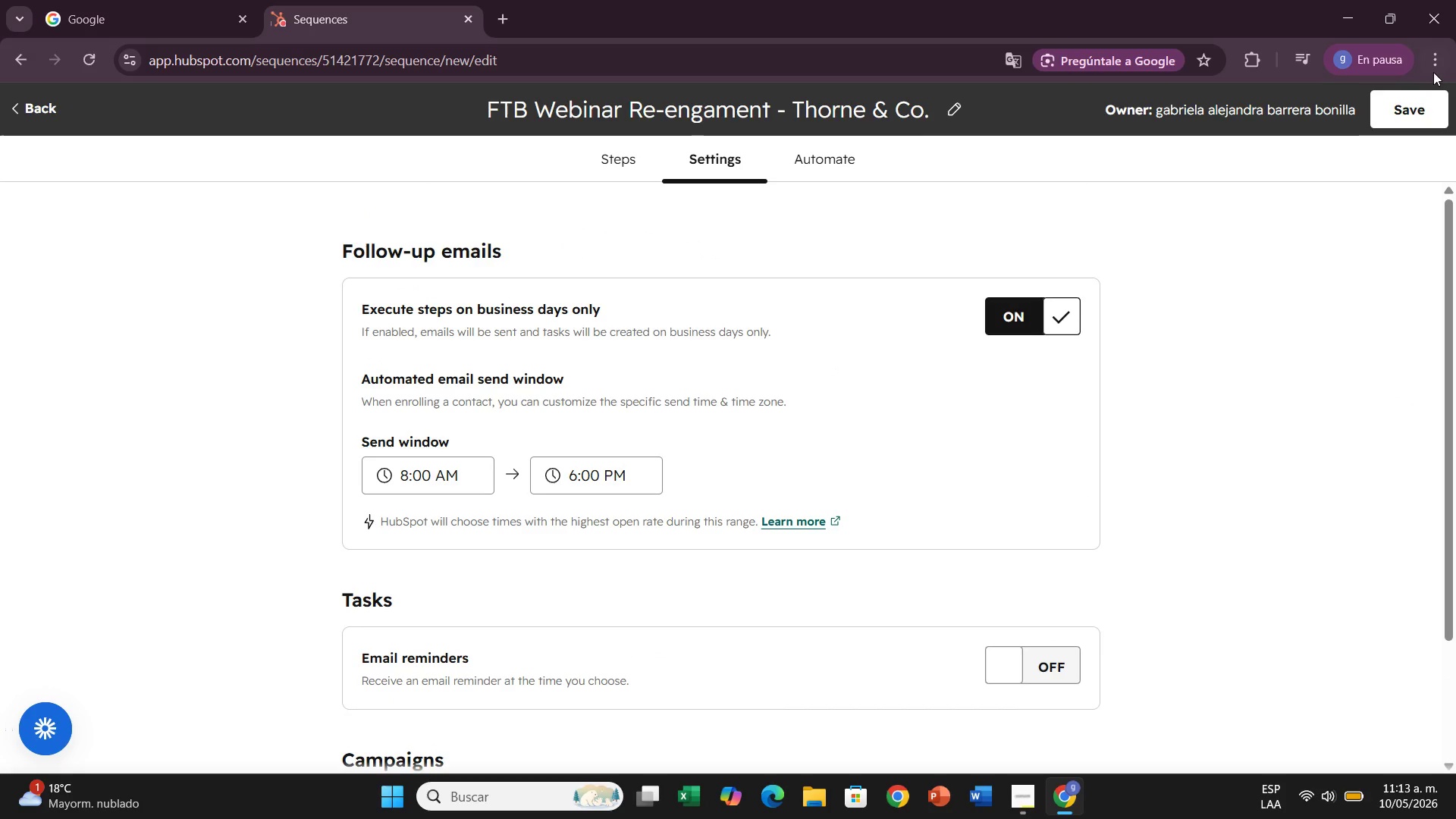 
left_click([1433, 68])
 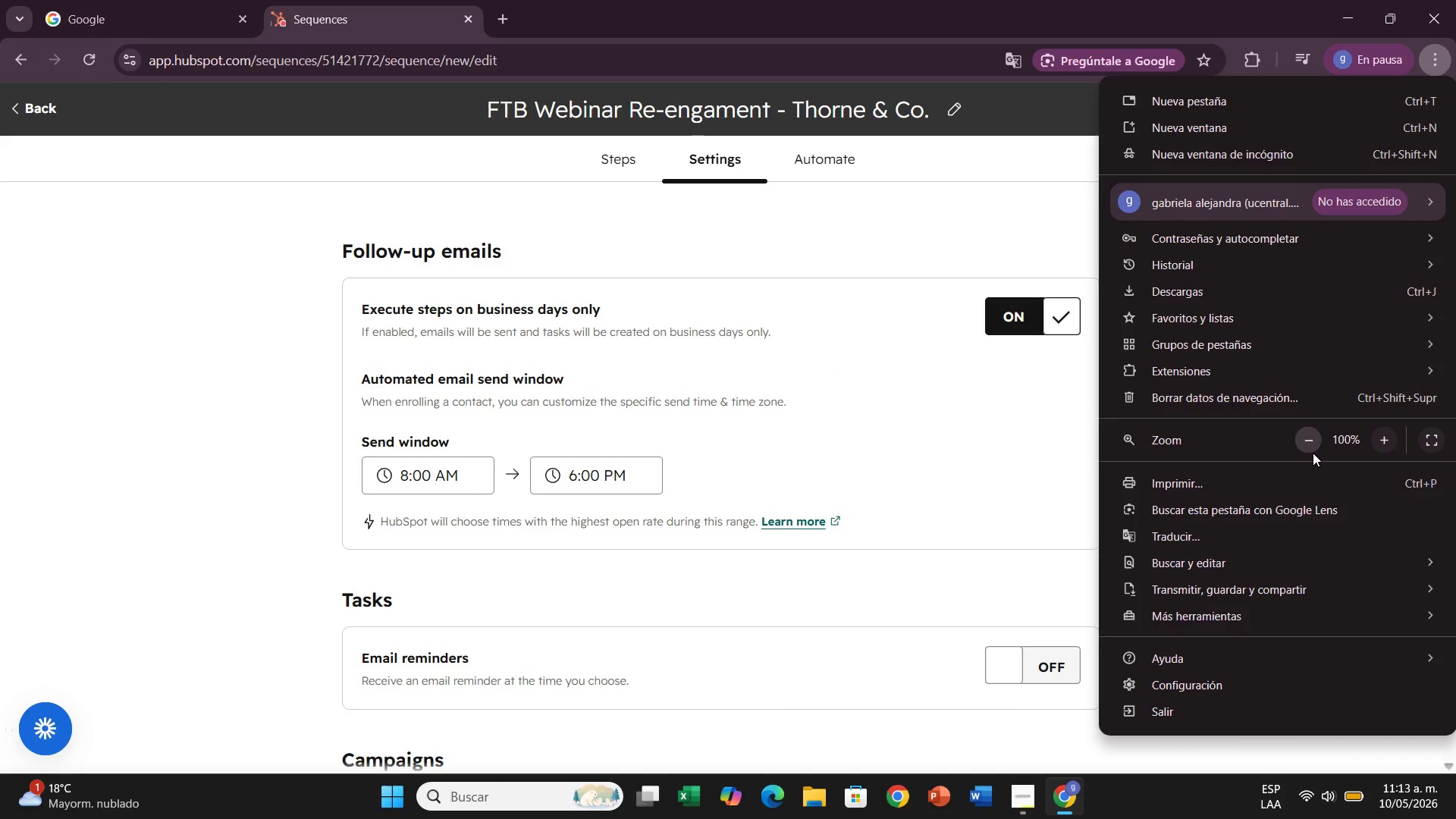 
double_click([1313, 447])
 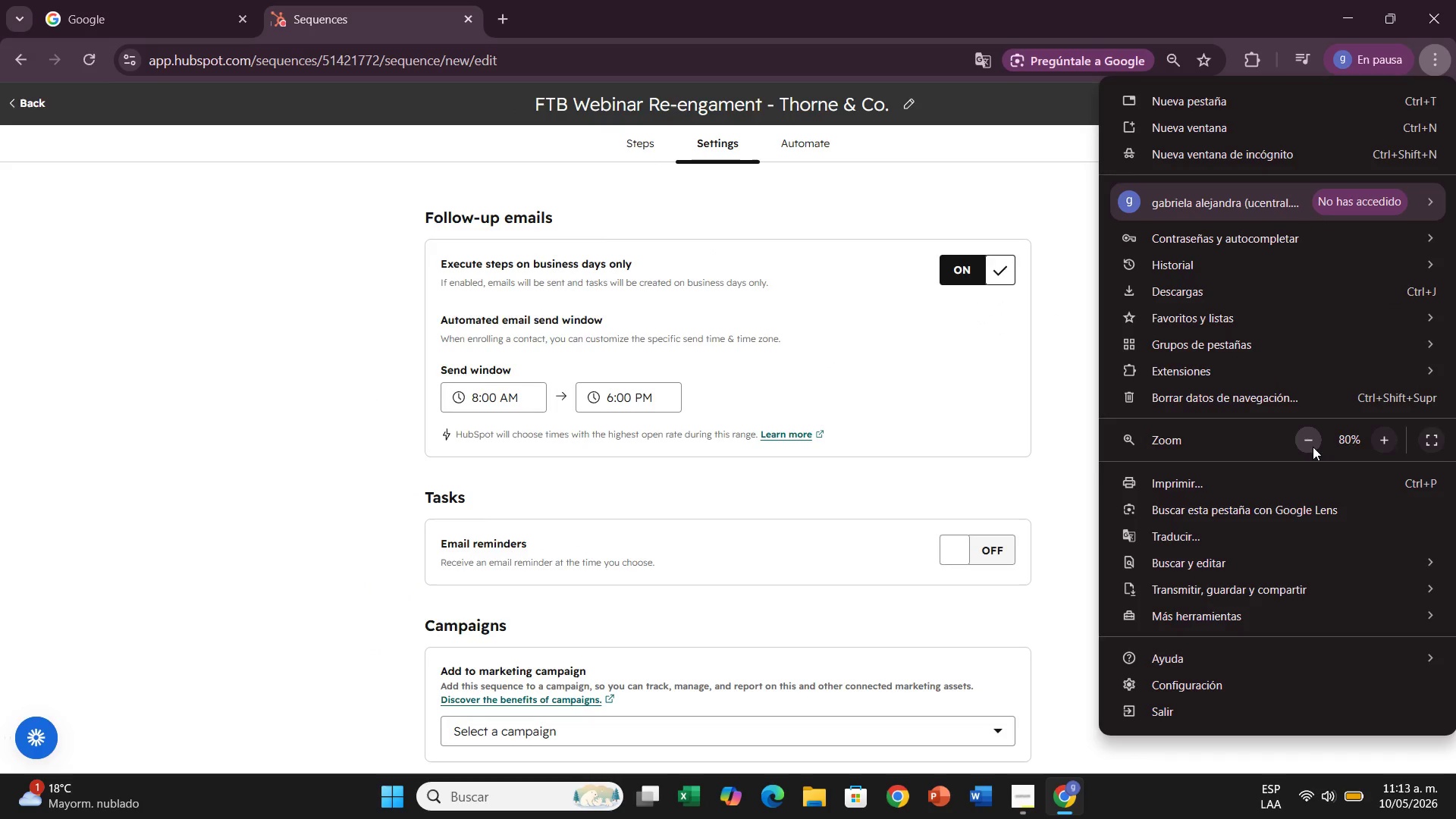 
triple_click([1313, 447])
 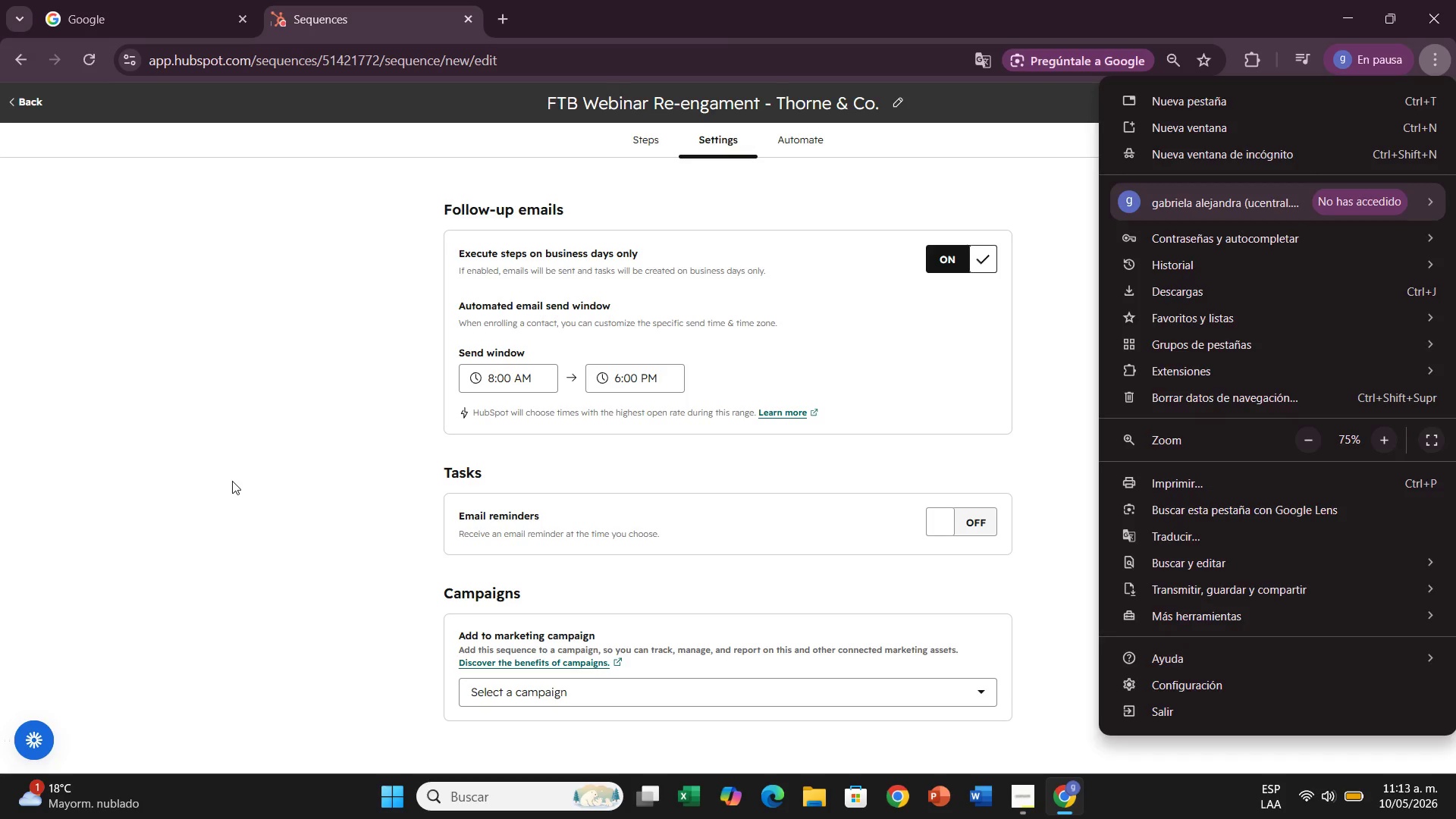 
left_click([232, 481])
 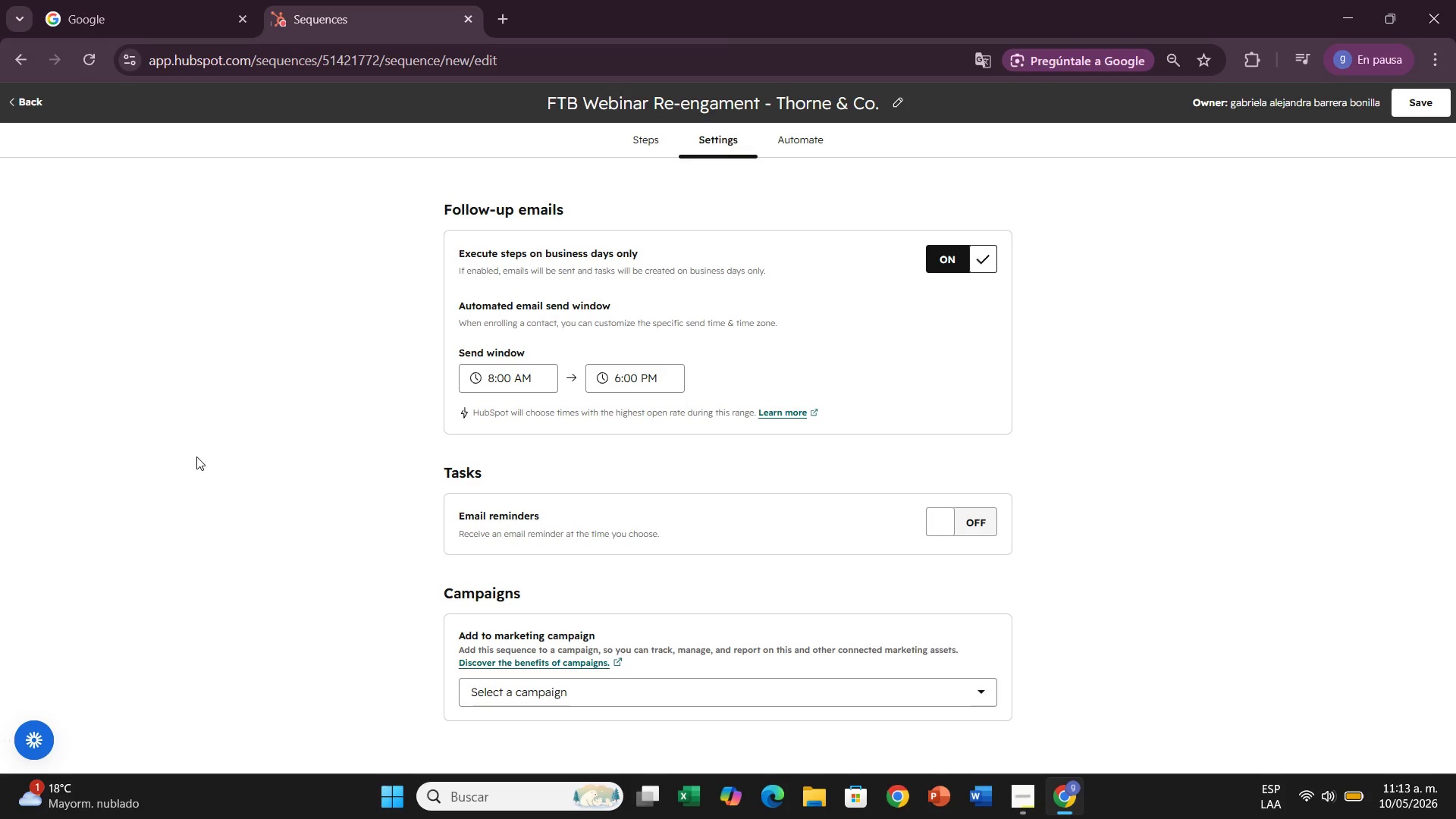 
wait(23.2)
 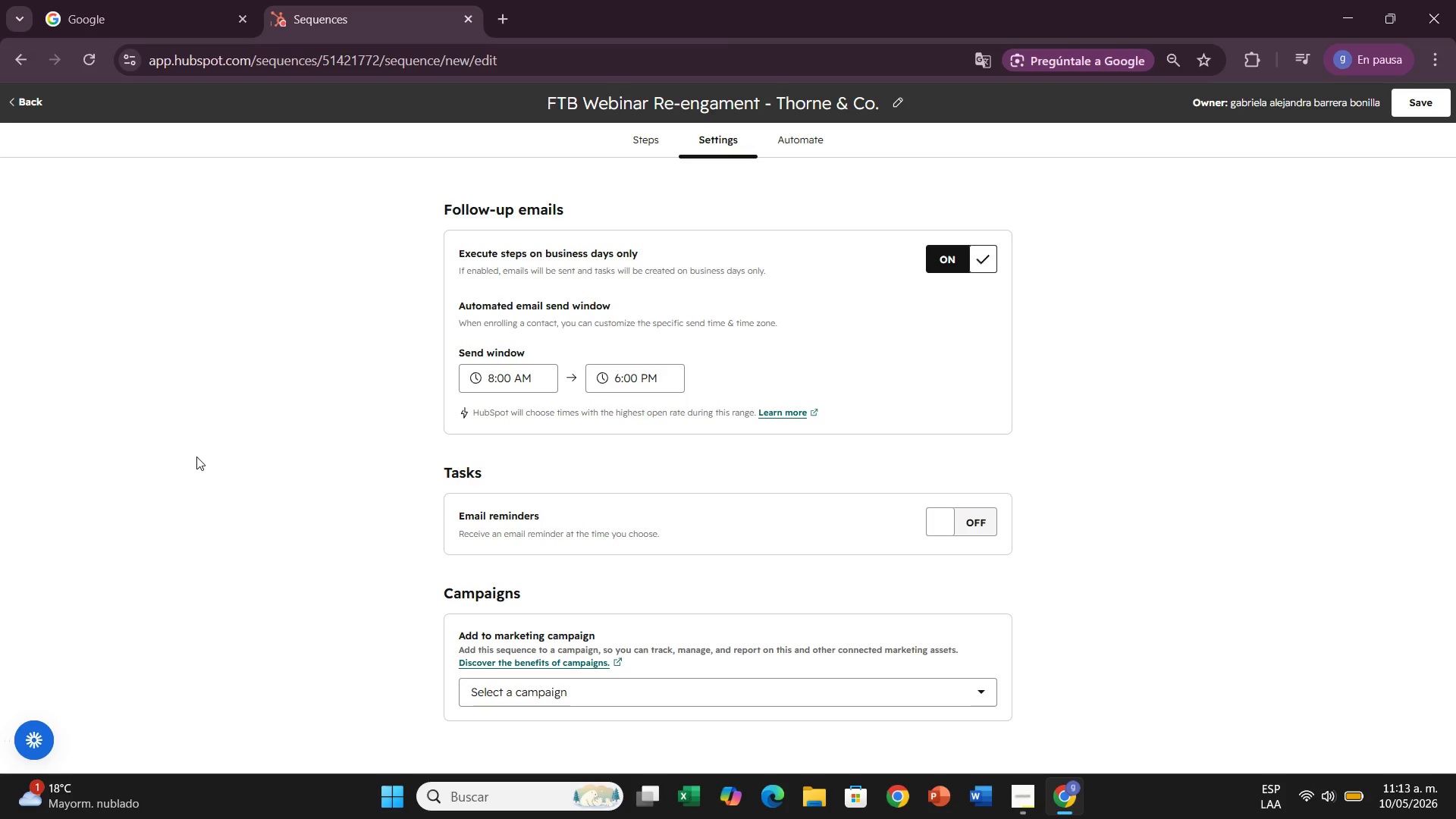 
left_click([1097, 479])
 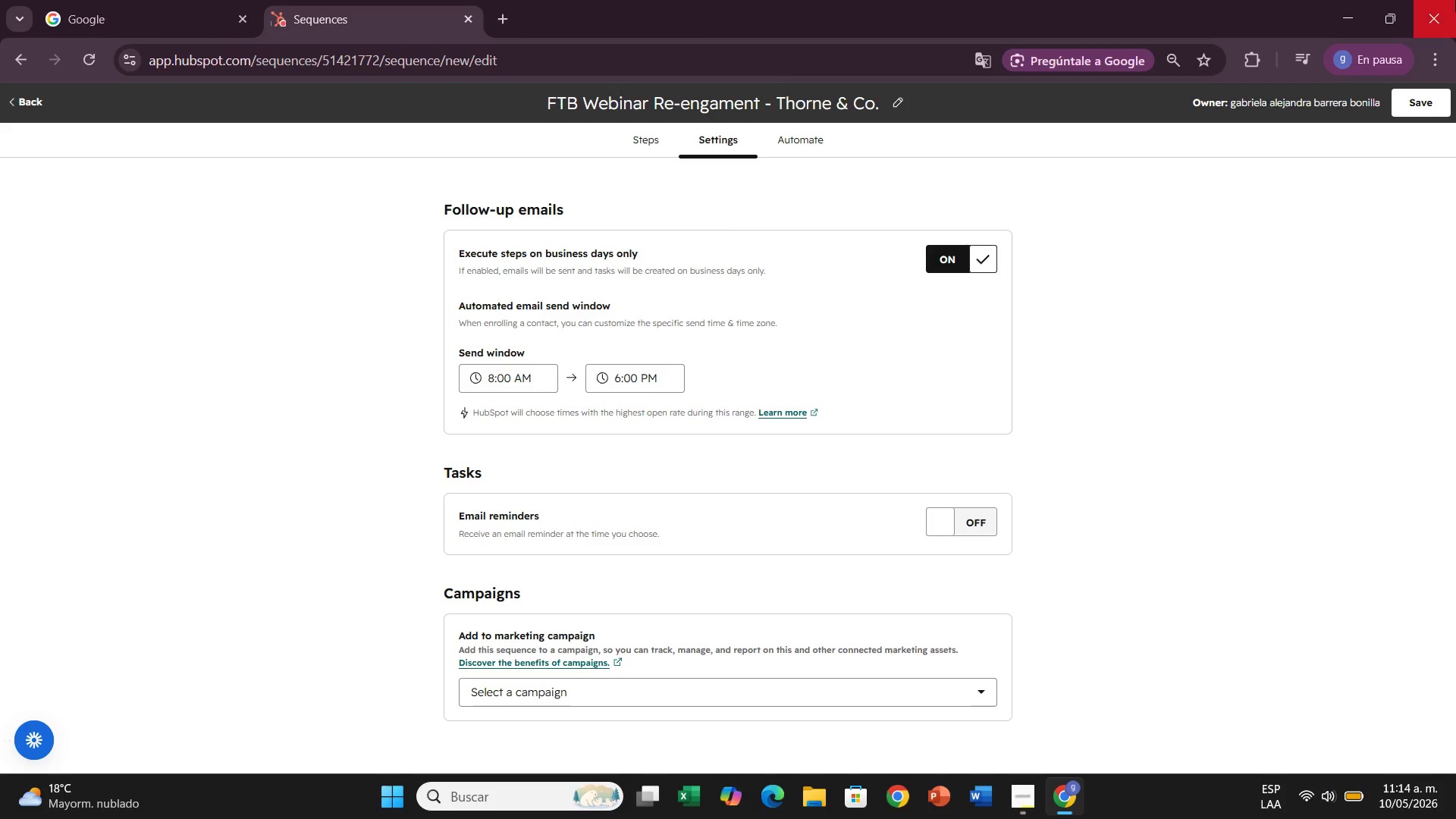 
left_click([1422, 110])
 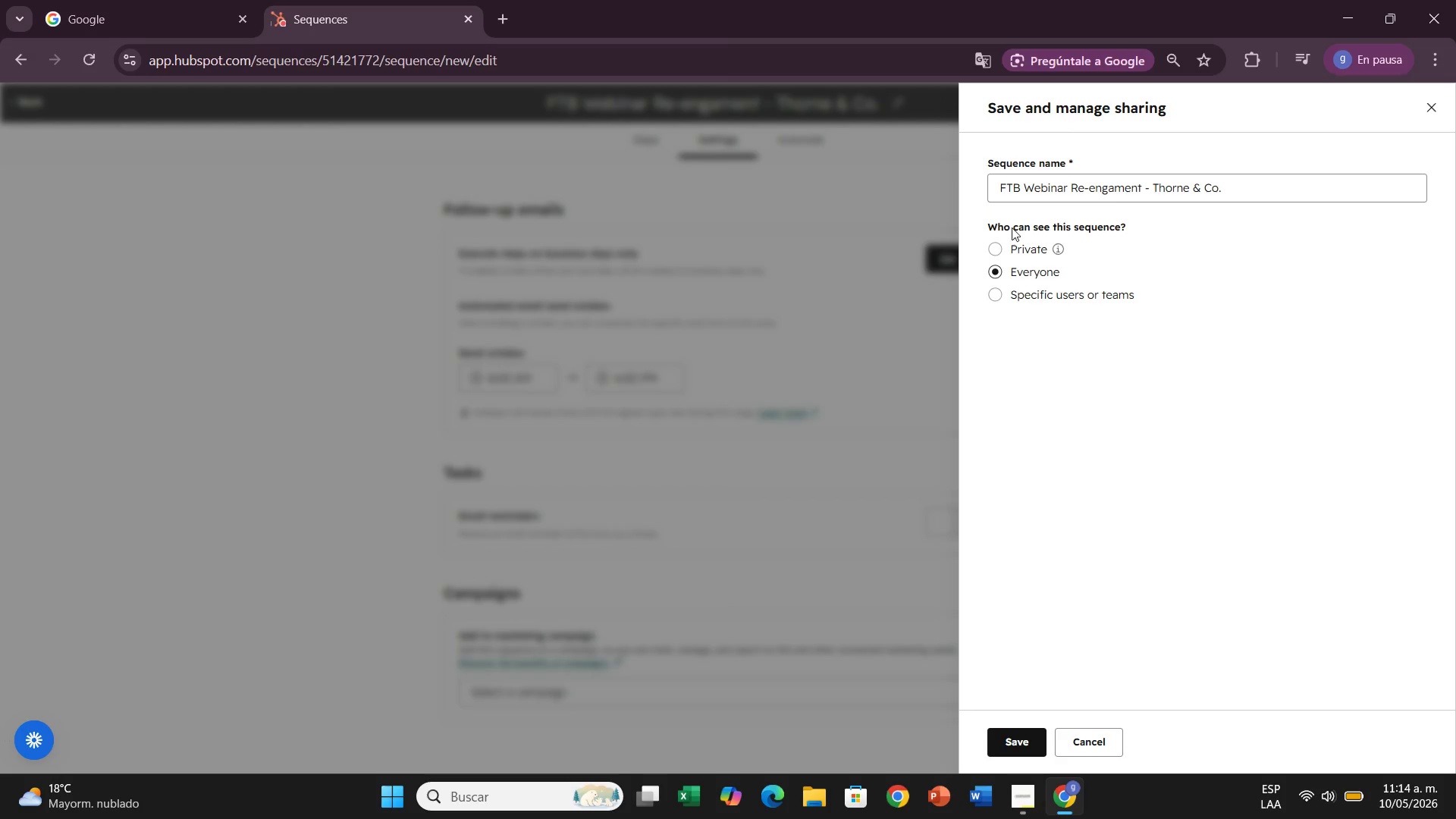 
wait(7.55)
 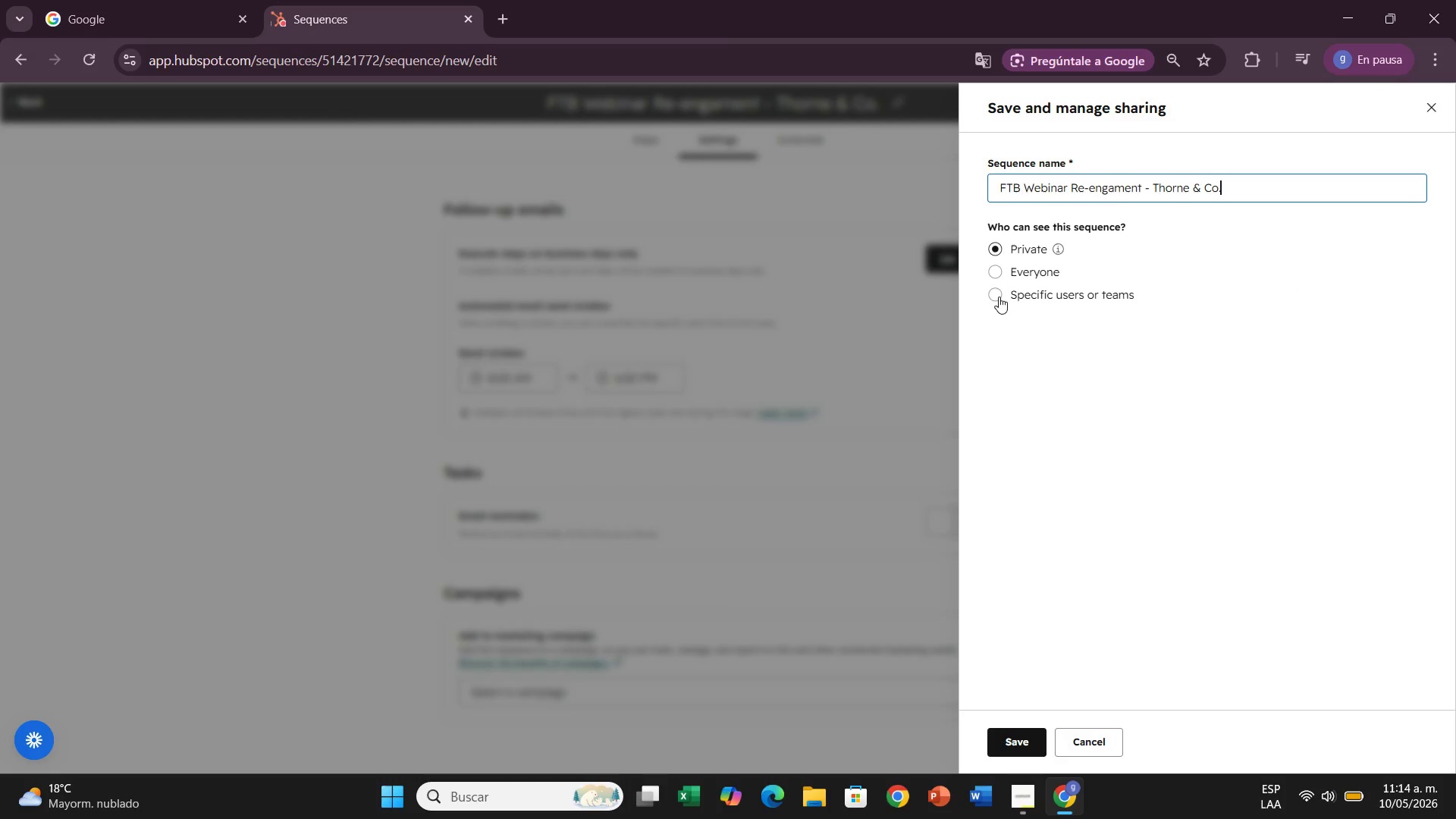 
left_click([1010, 747])
 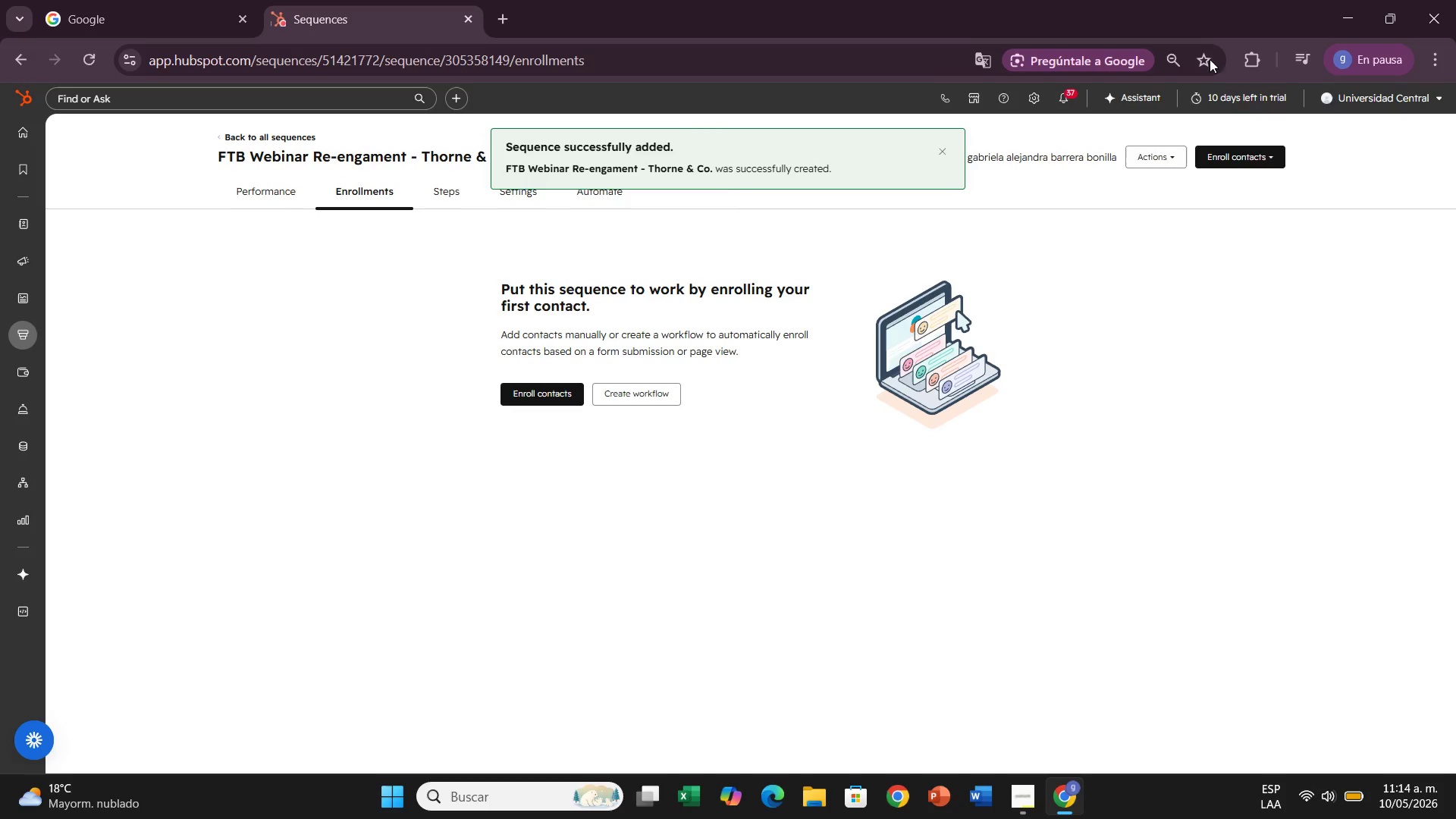 
left_click([1167, 55])
 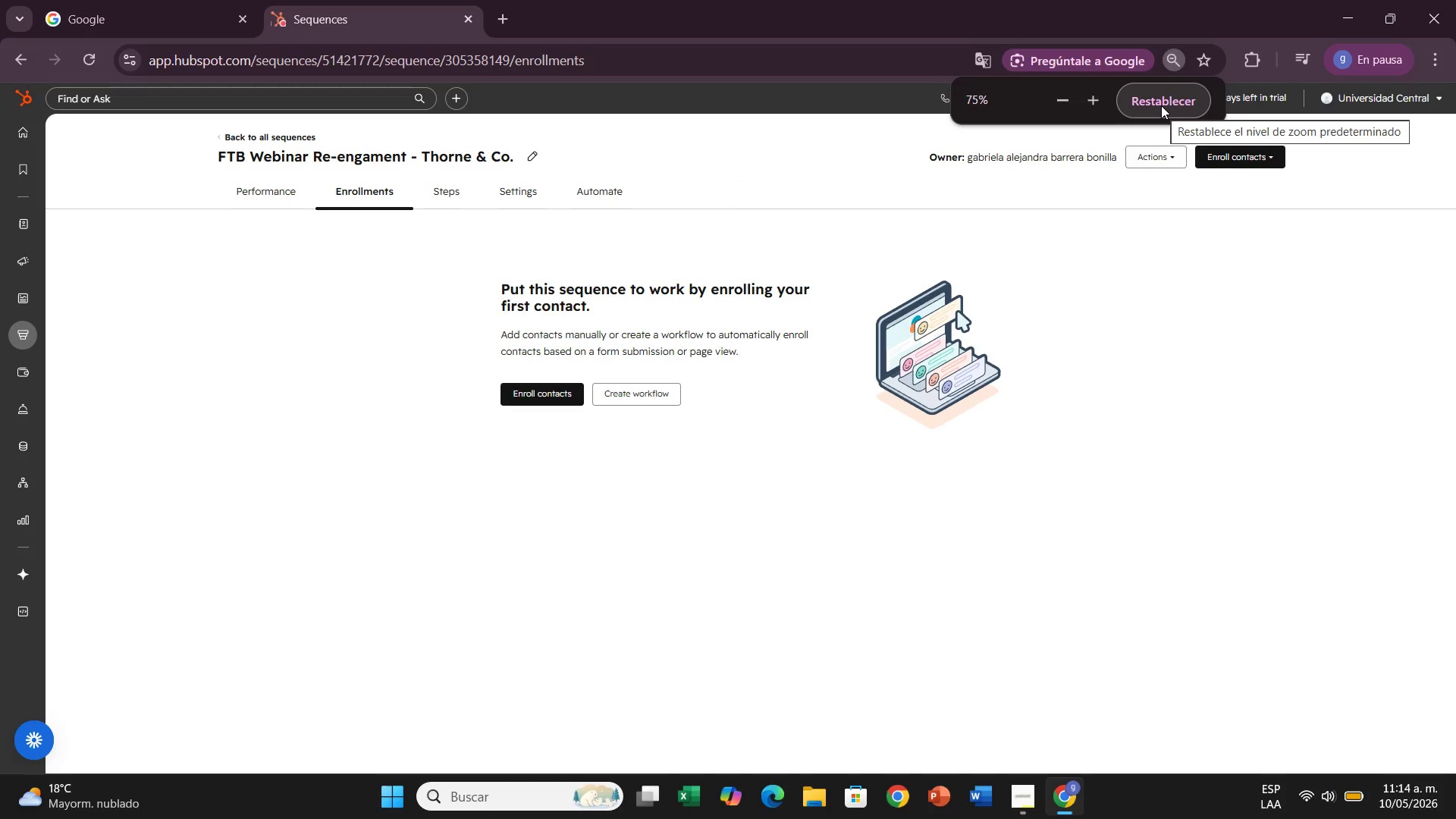 
left_click([1159, 100])
 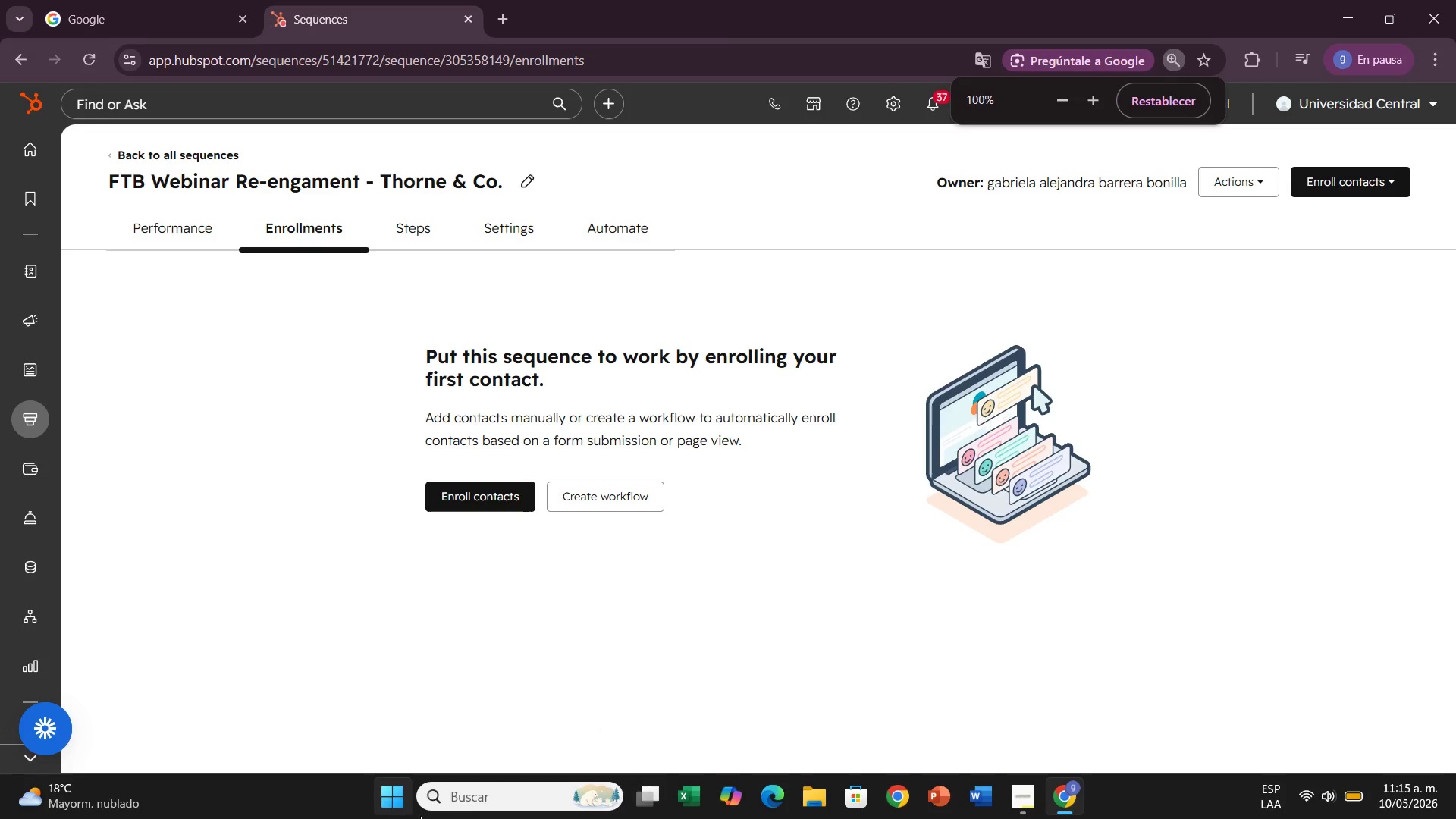 
wait(46.48)
 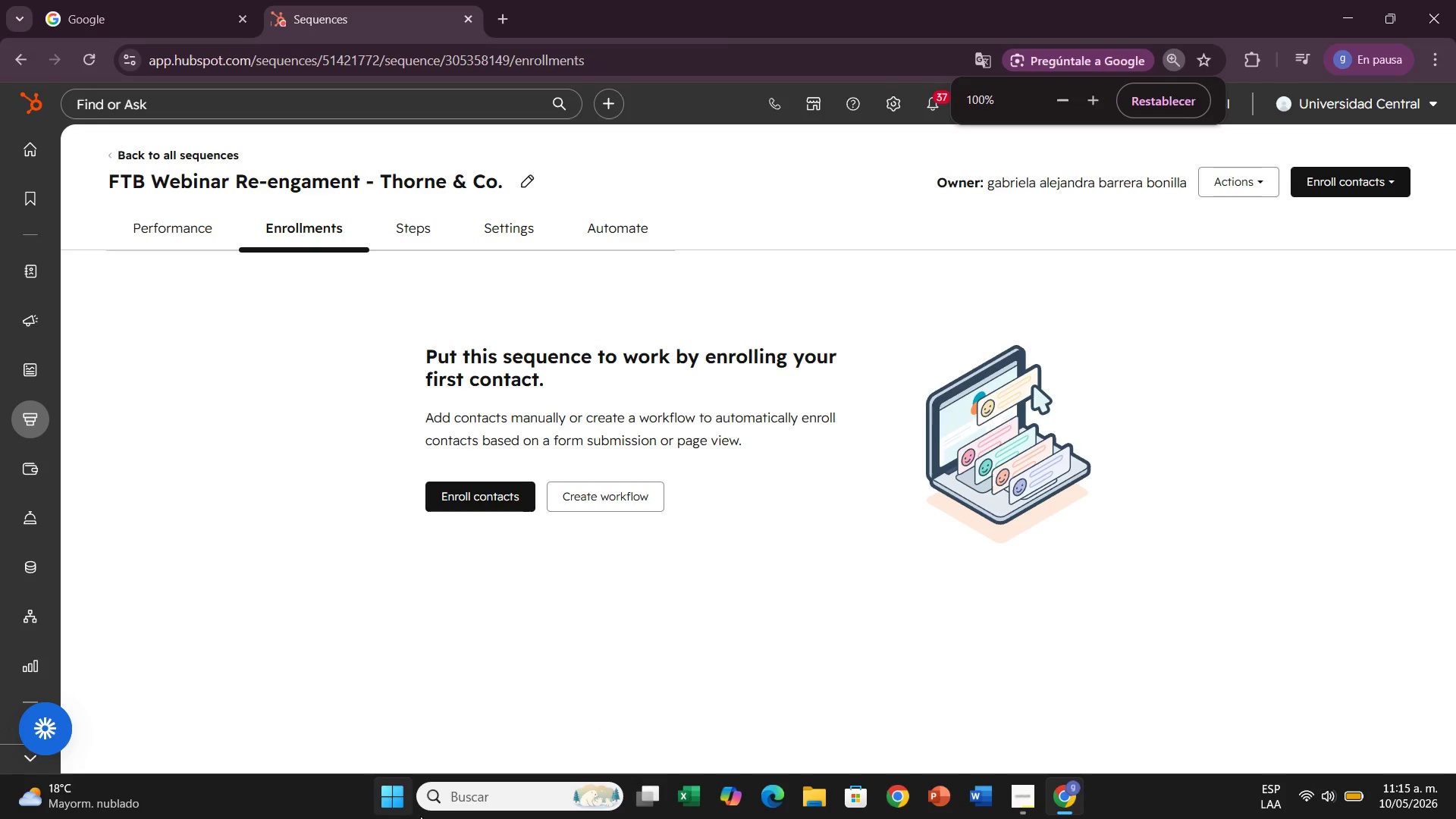 
left_click([464, 507])
 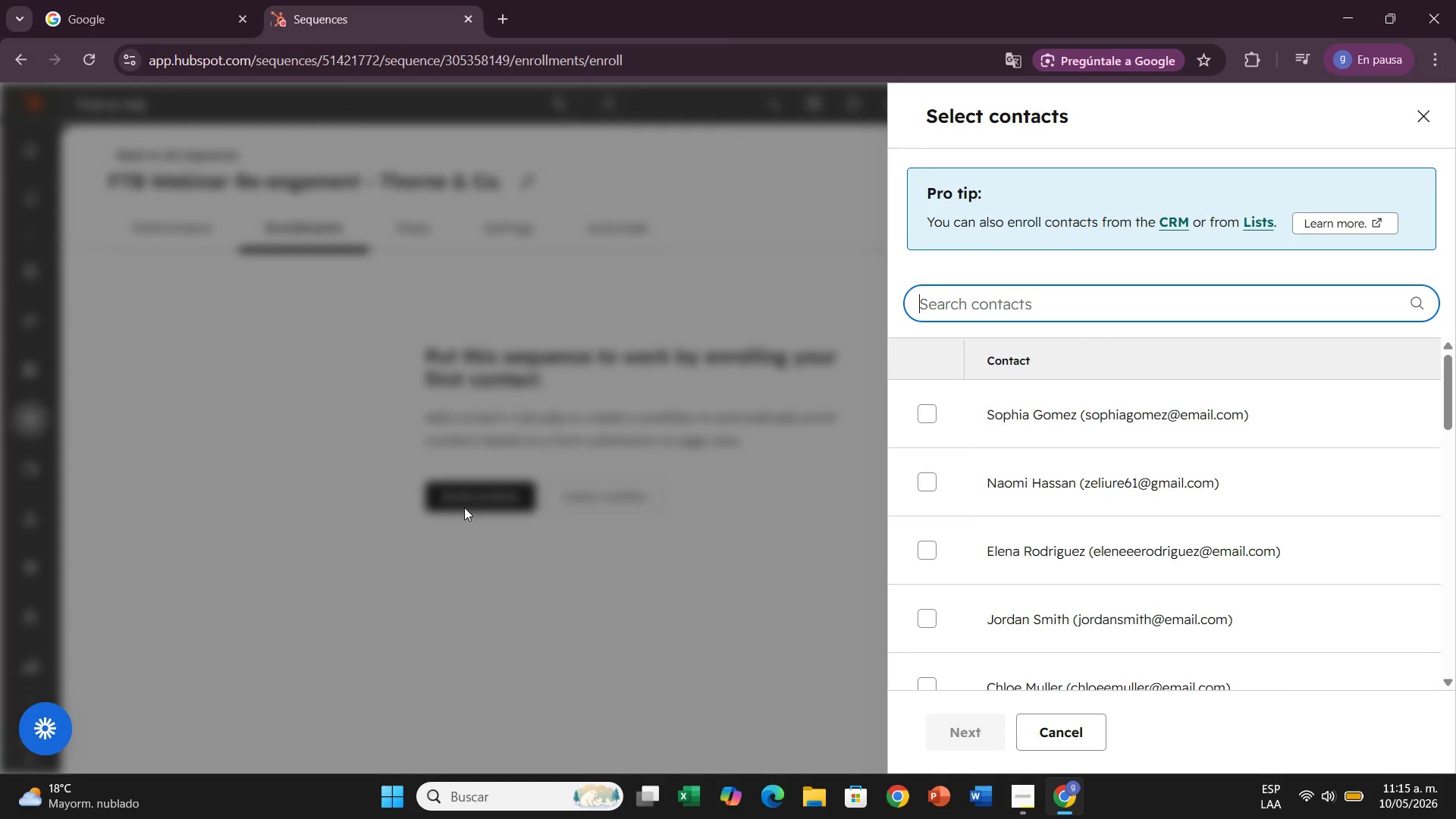 
wait(7.55)
 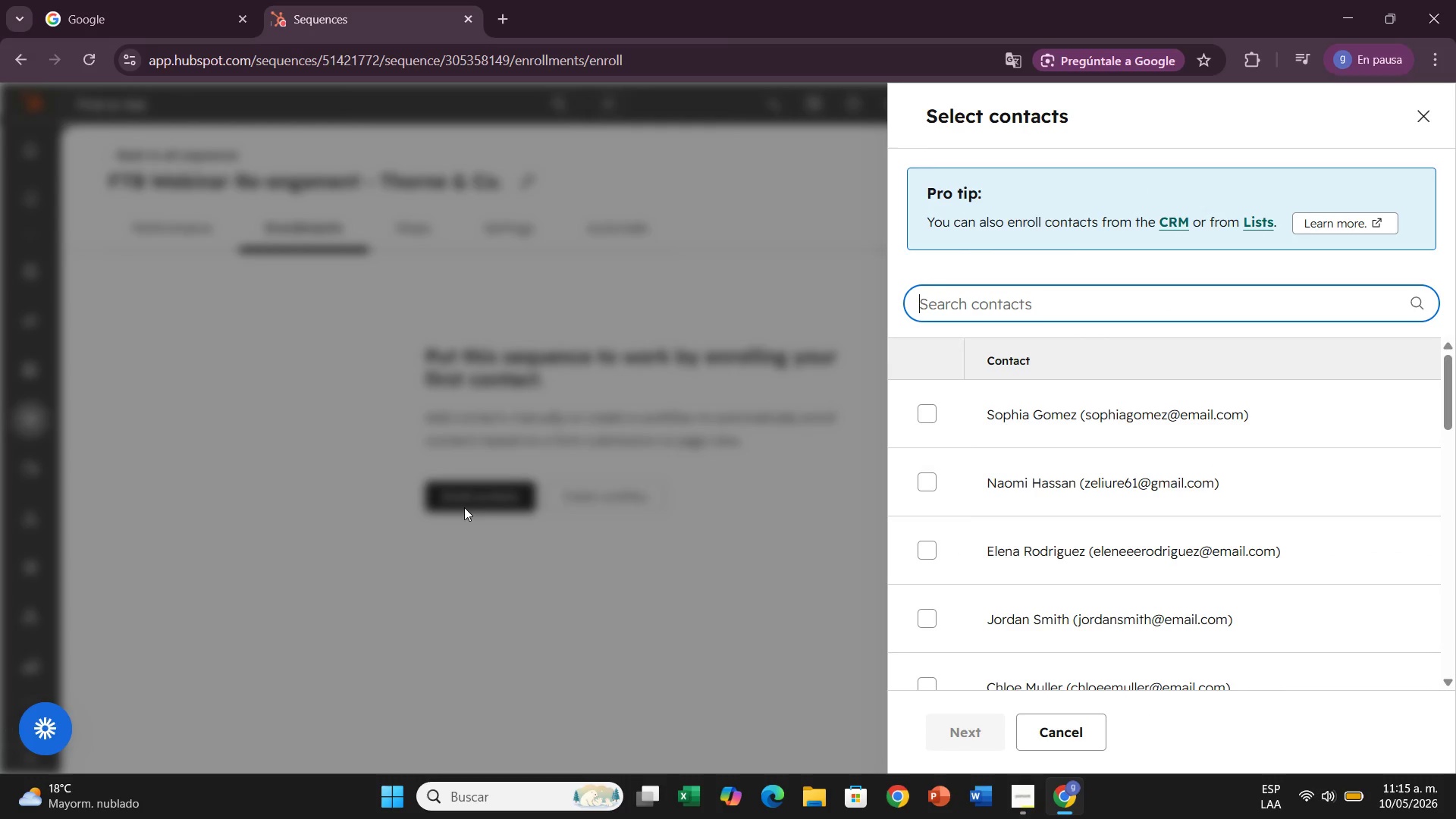 
scroll: coordinate [964, 596], scroll_direction: down, amount: 7.0
 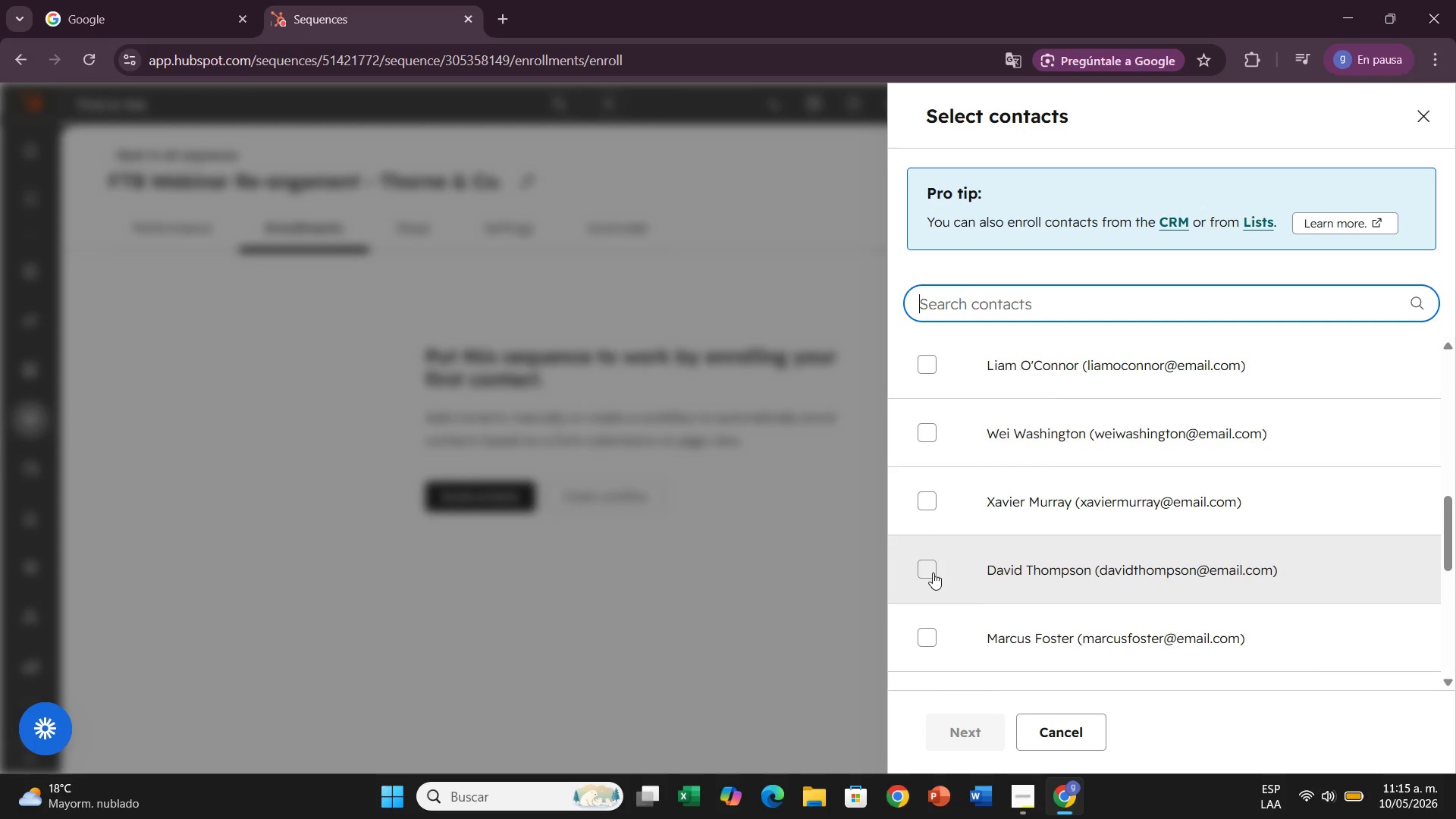 
left_click([933, 573])
 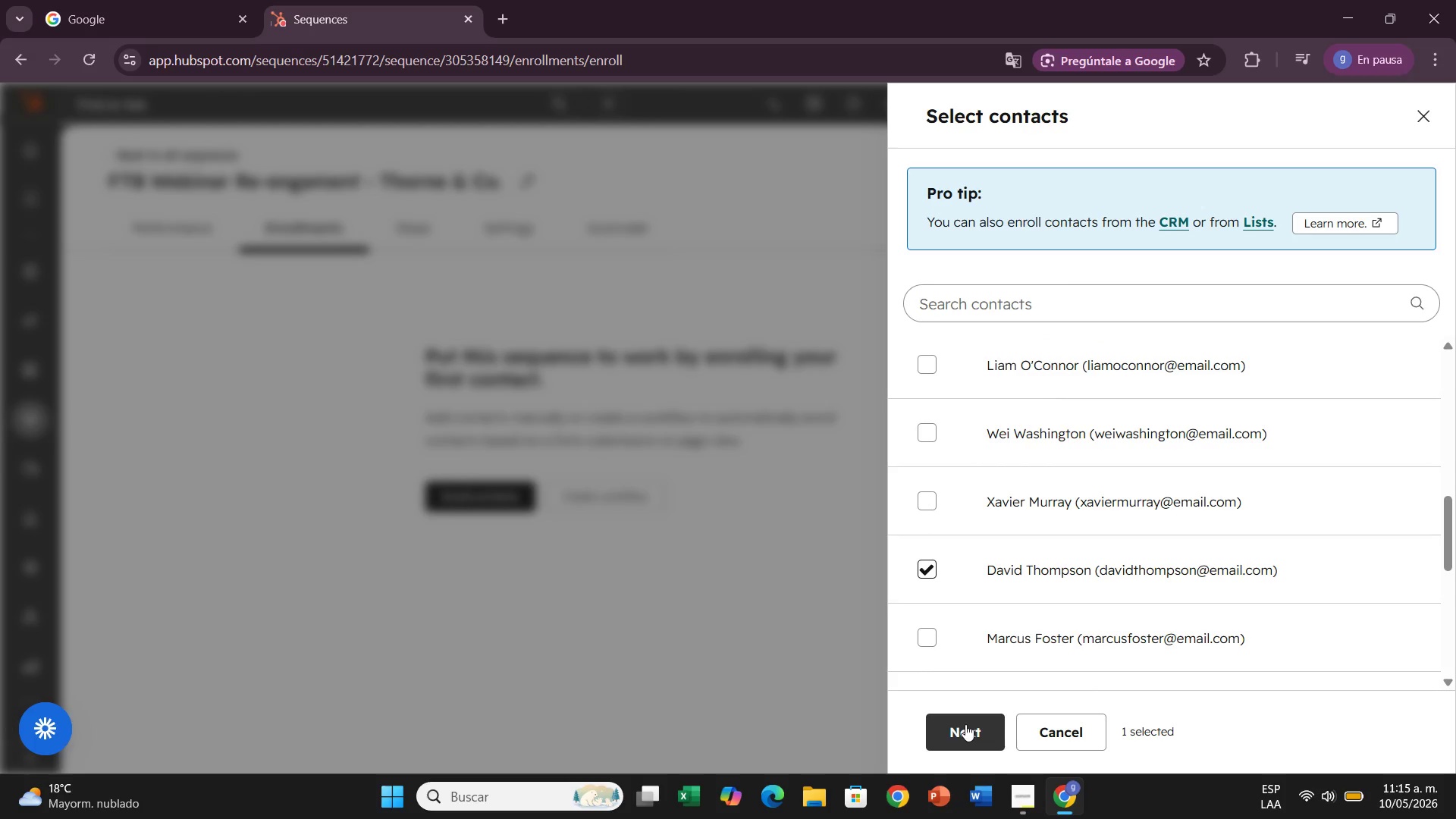 
left_click([965, 724])
 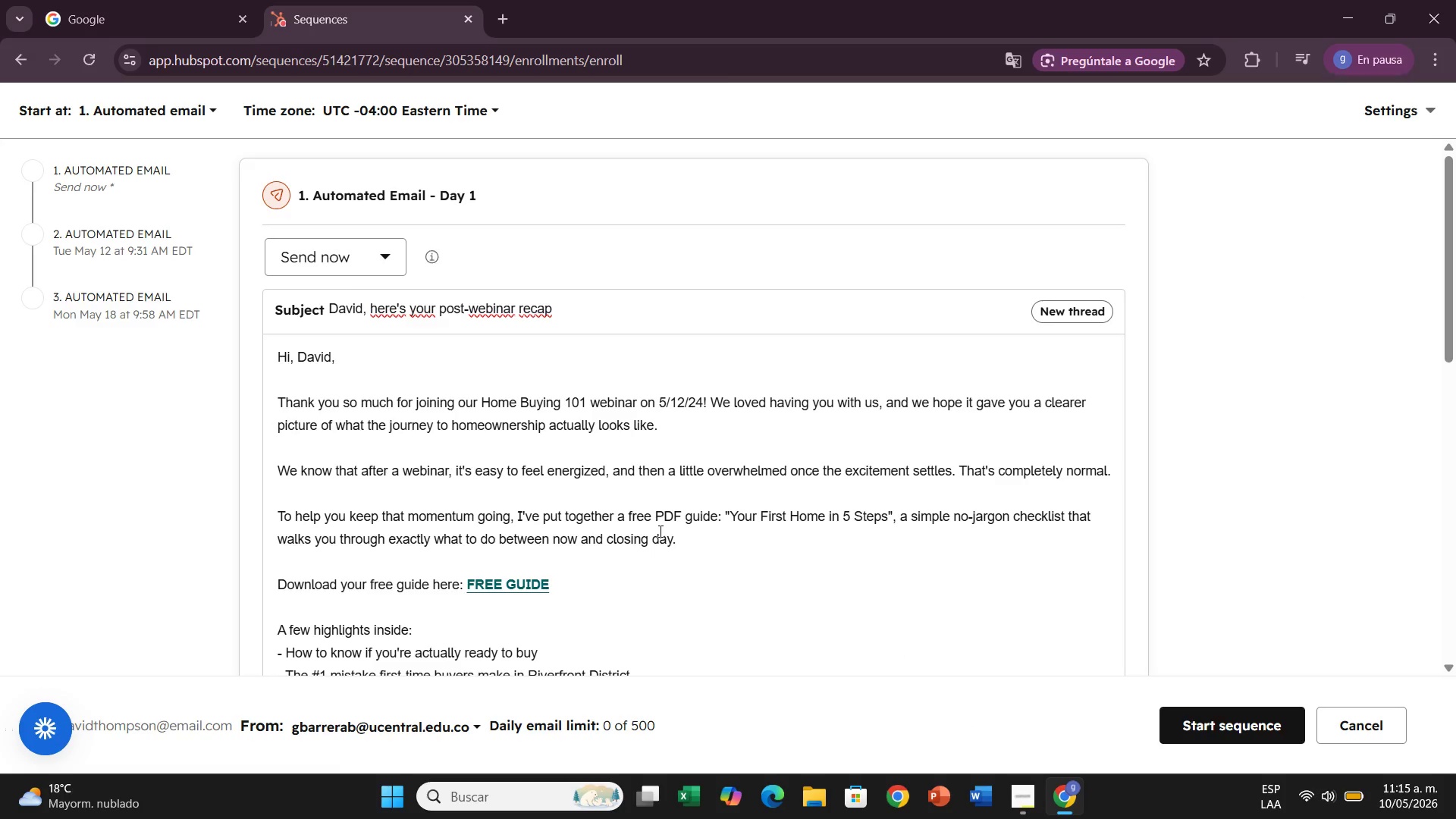 
wait(9.64)
 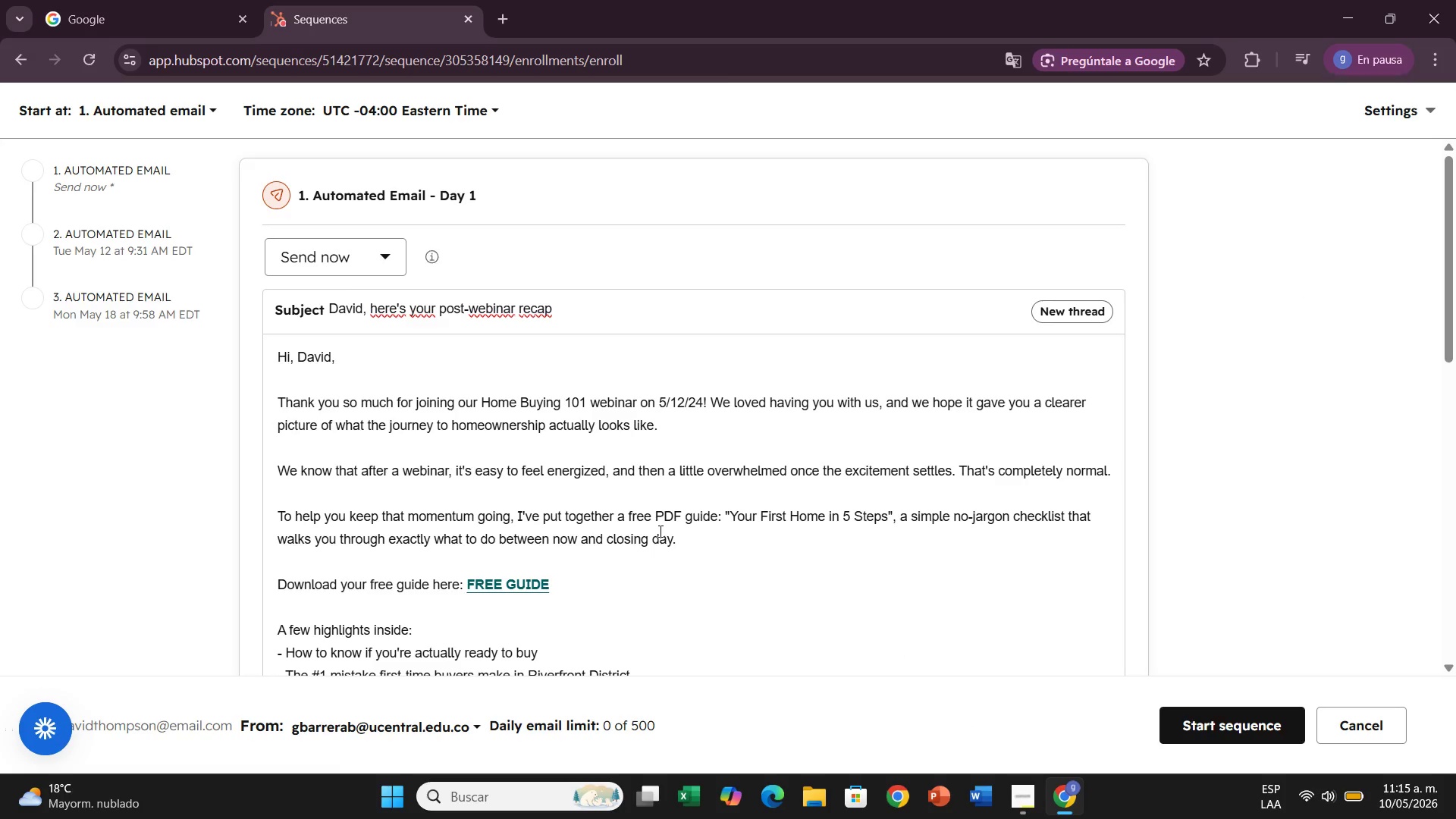 
scroll: coordinate [1147, 253], scroll_direction: up, amount: 1.0
 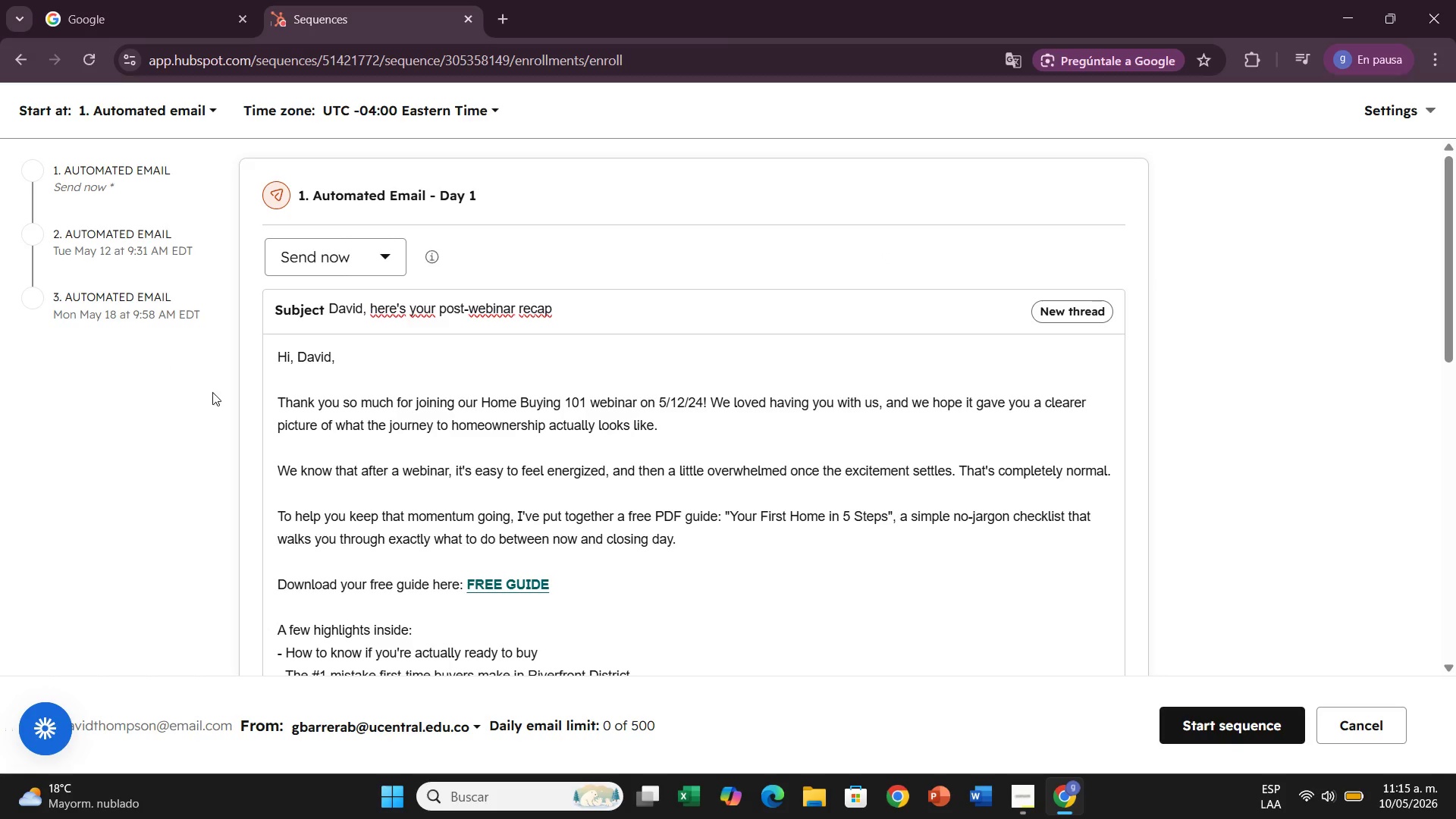 
scroll: coordinate [981, 531], scroll_direction: down, amount: 16.0
 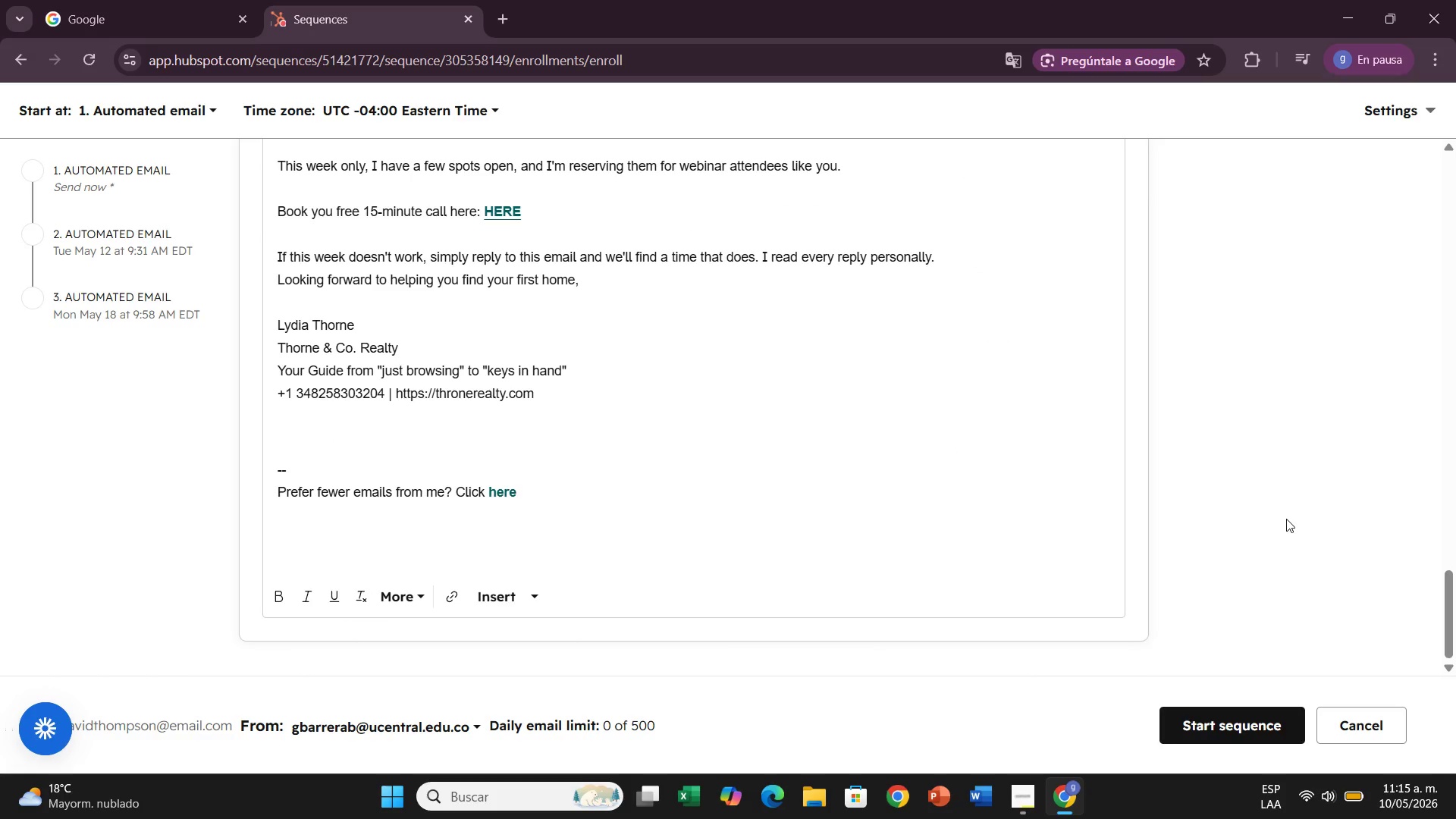 
wait(7.04)
 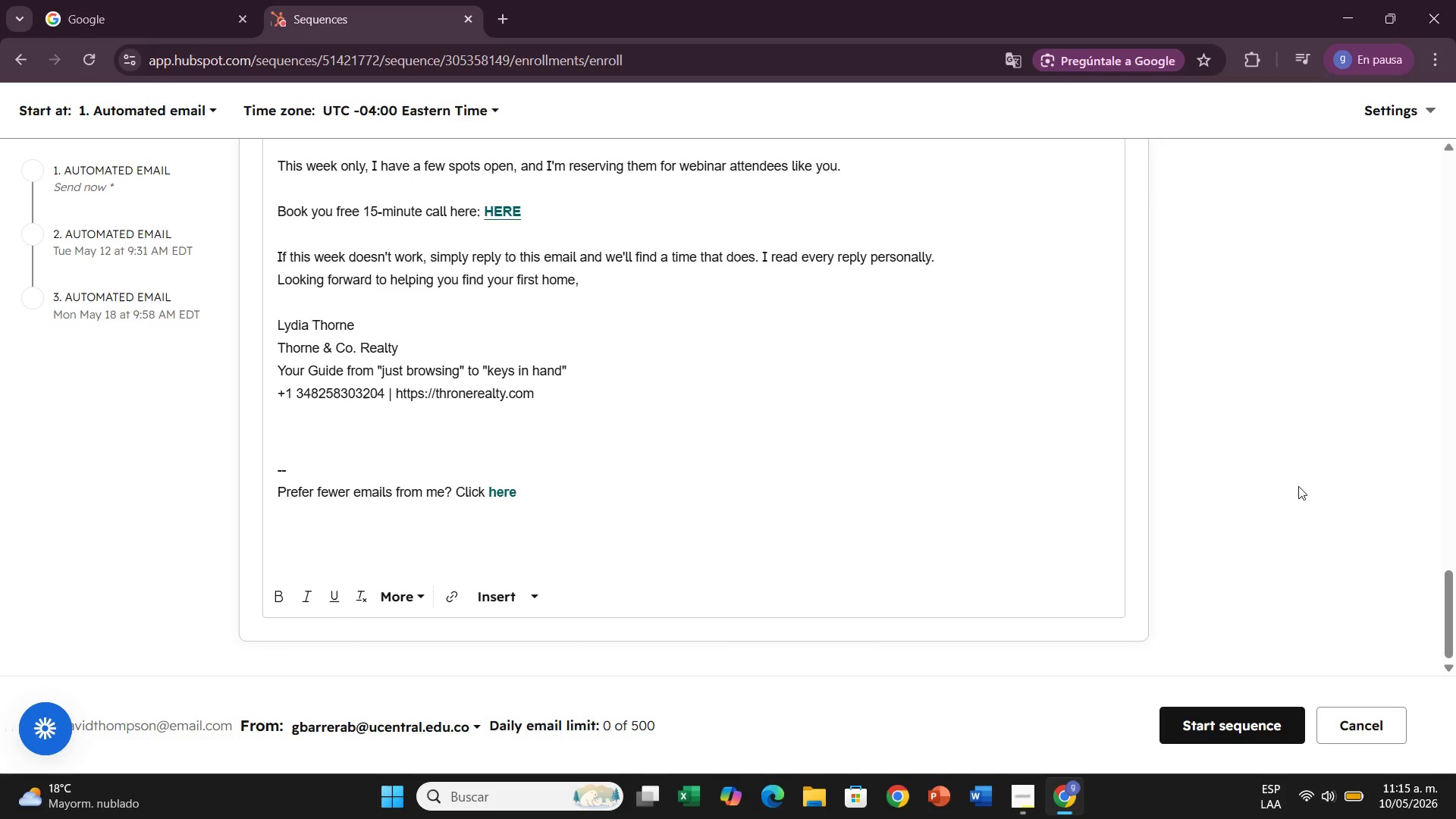 
left_click([1241, 731])
 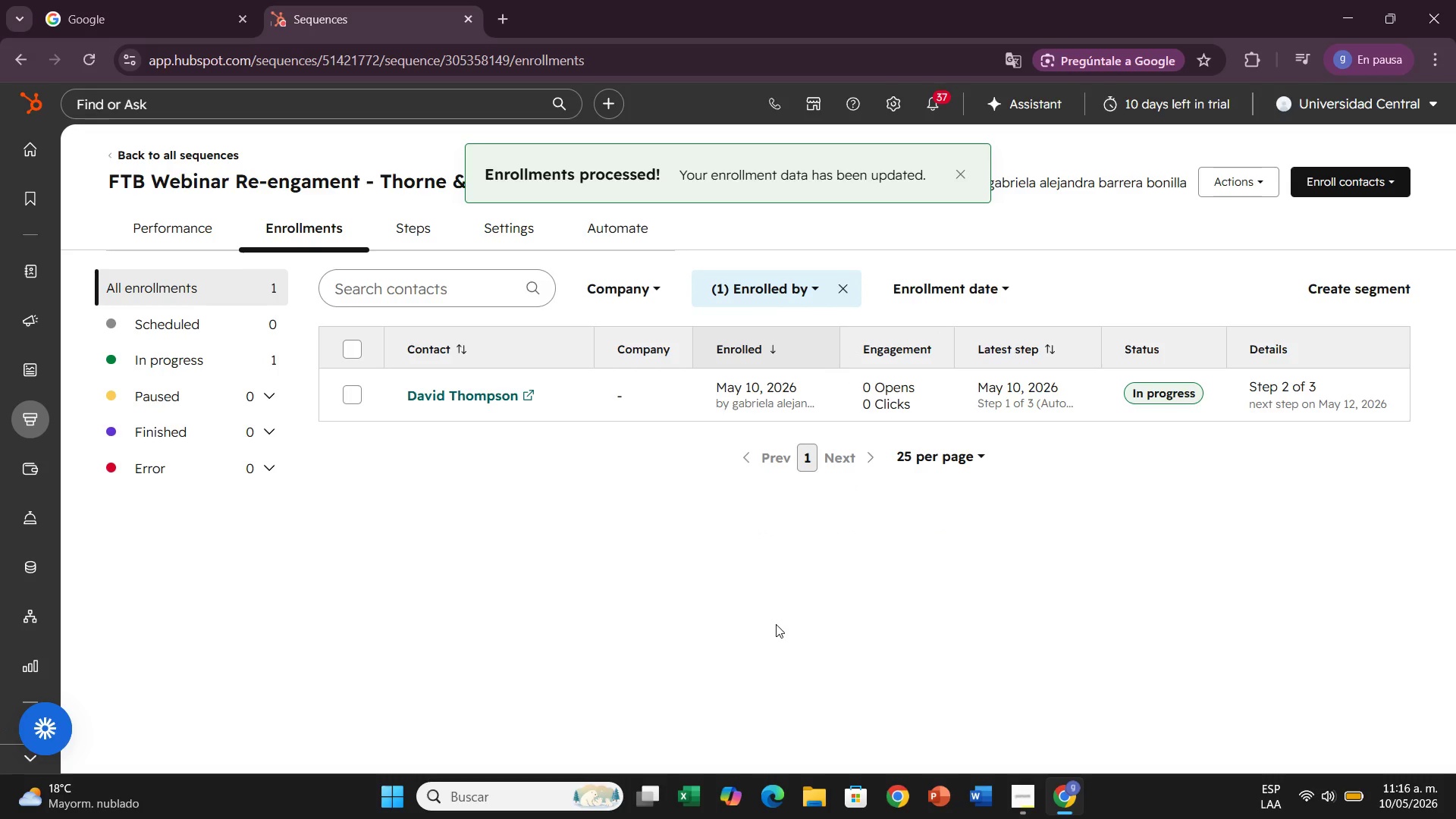 
wait(33.5)
 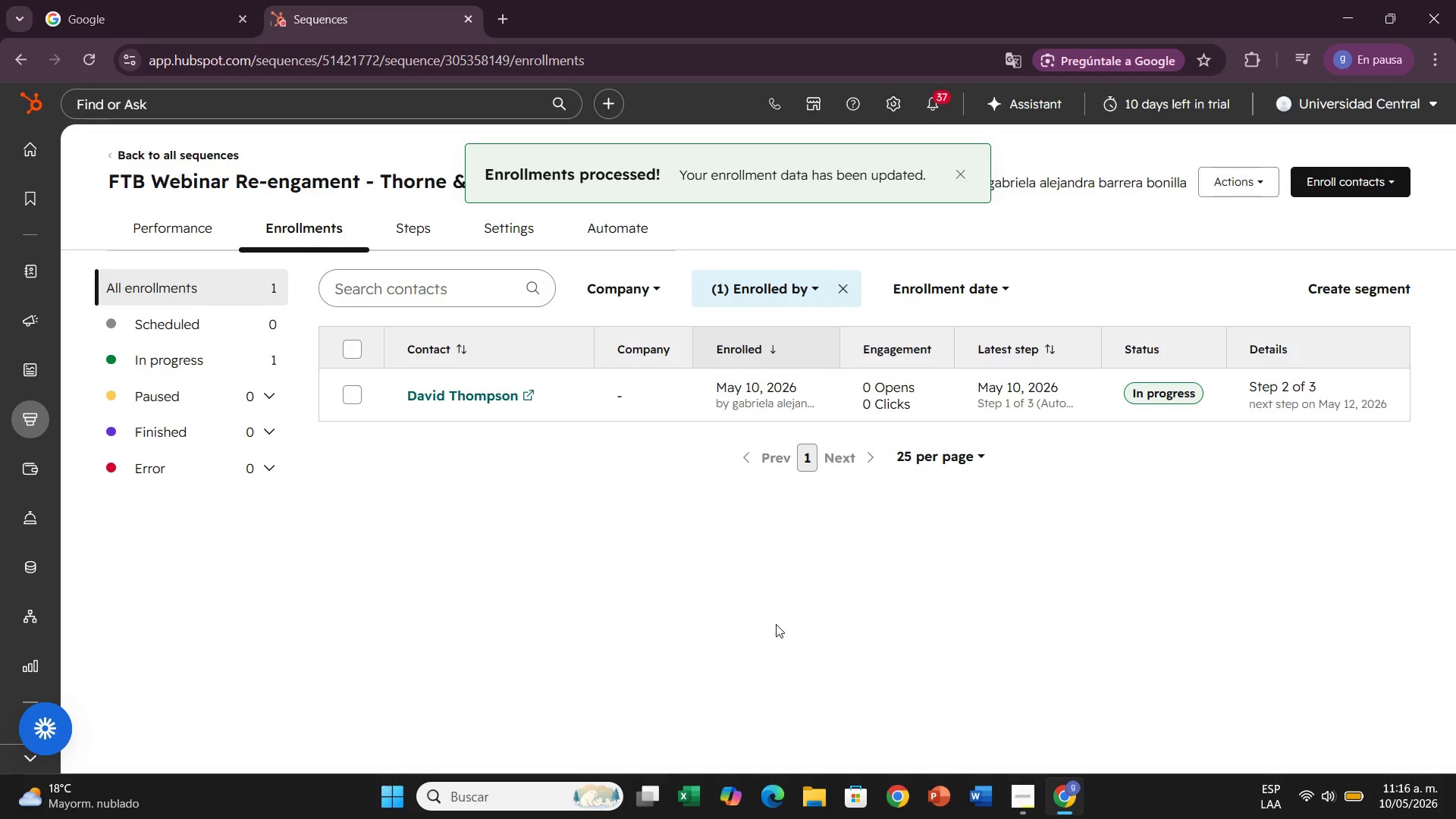 
left_click([1348, 190])
 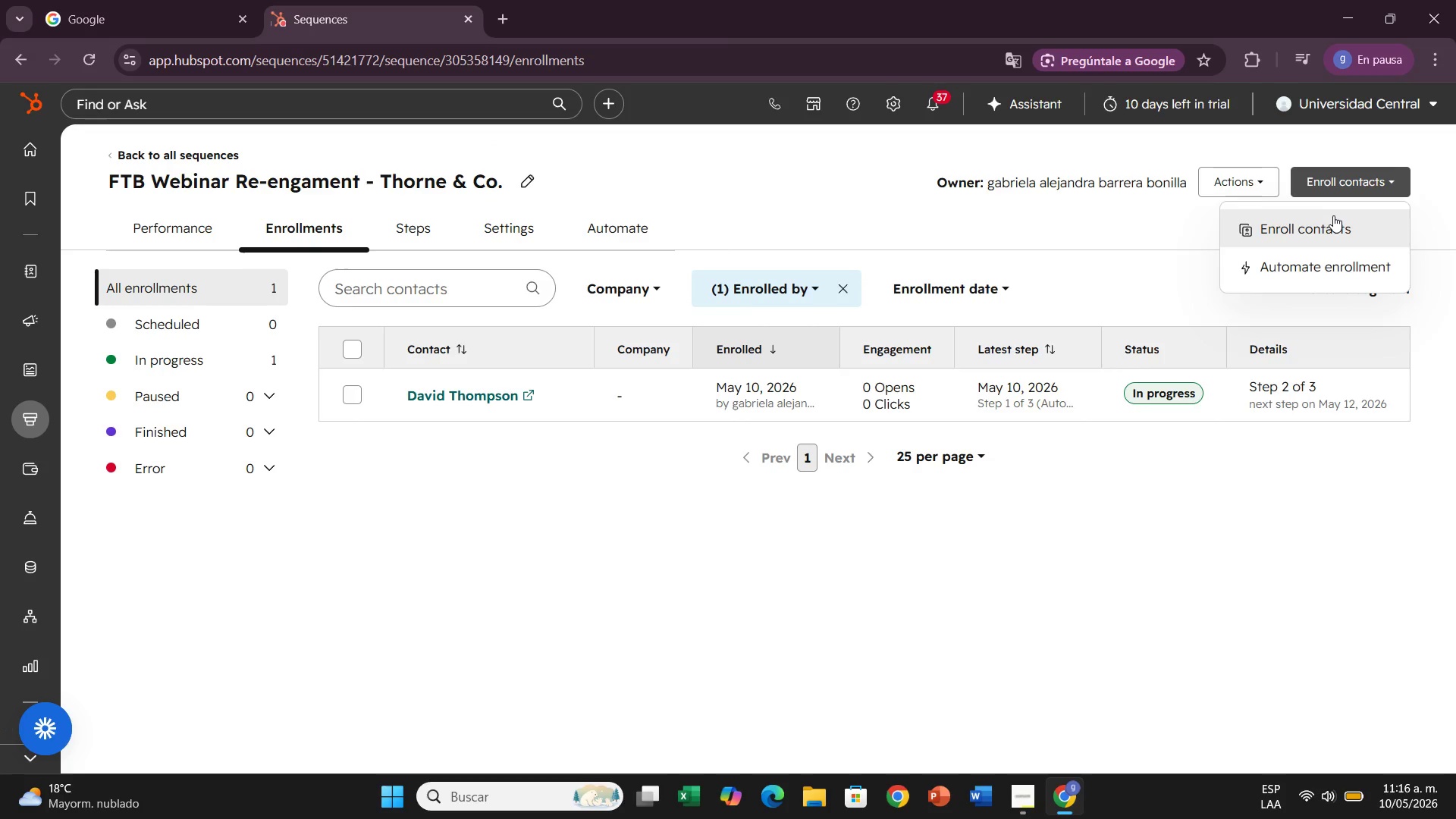 
left_click([1331, 222])
 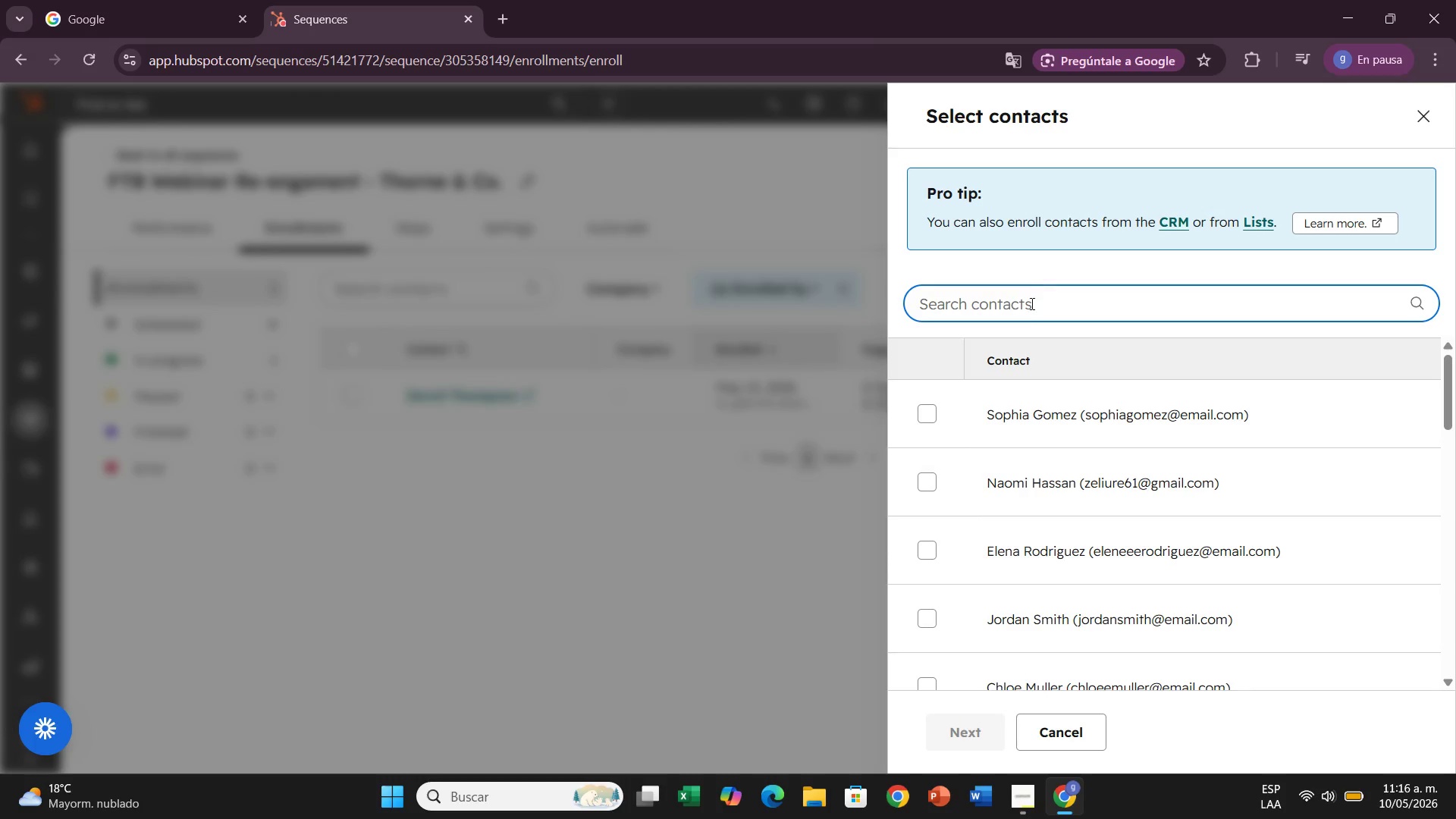 
left_click([1031, 310])
 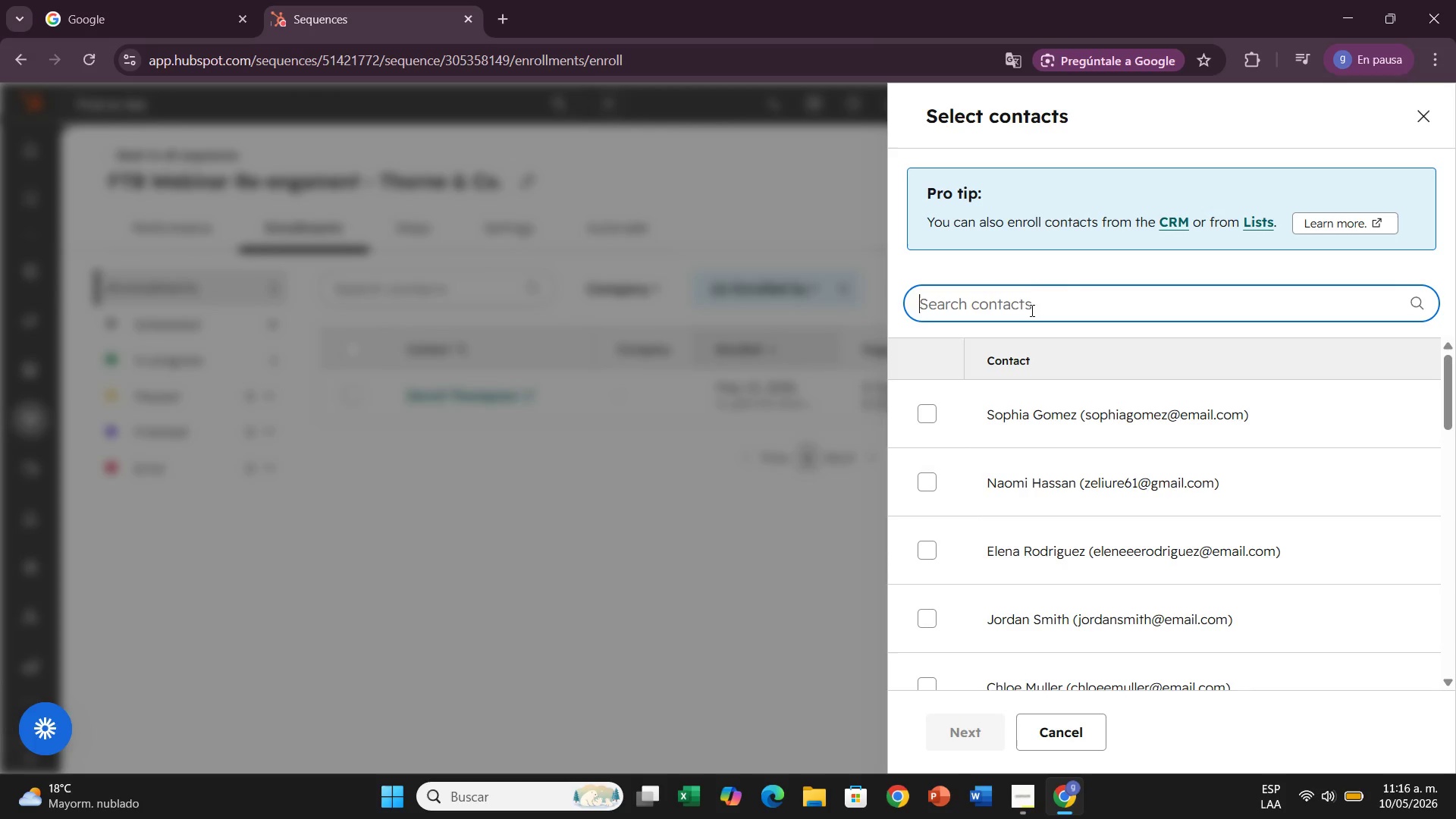 
type(gaby)
 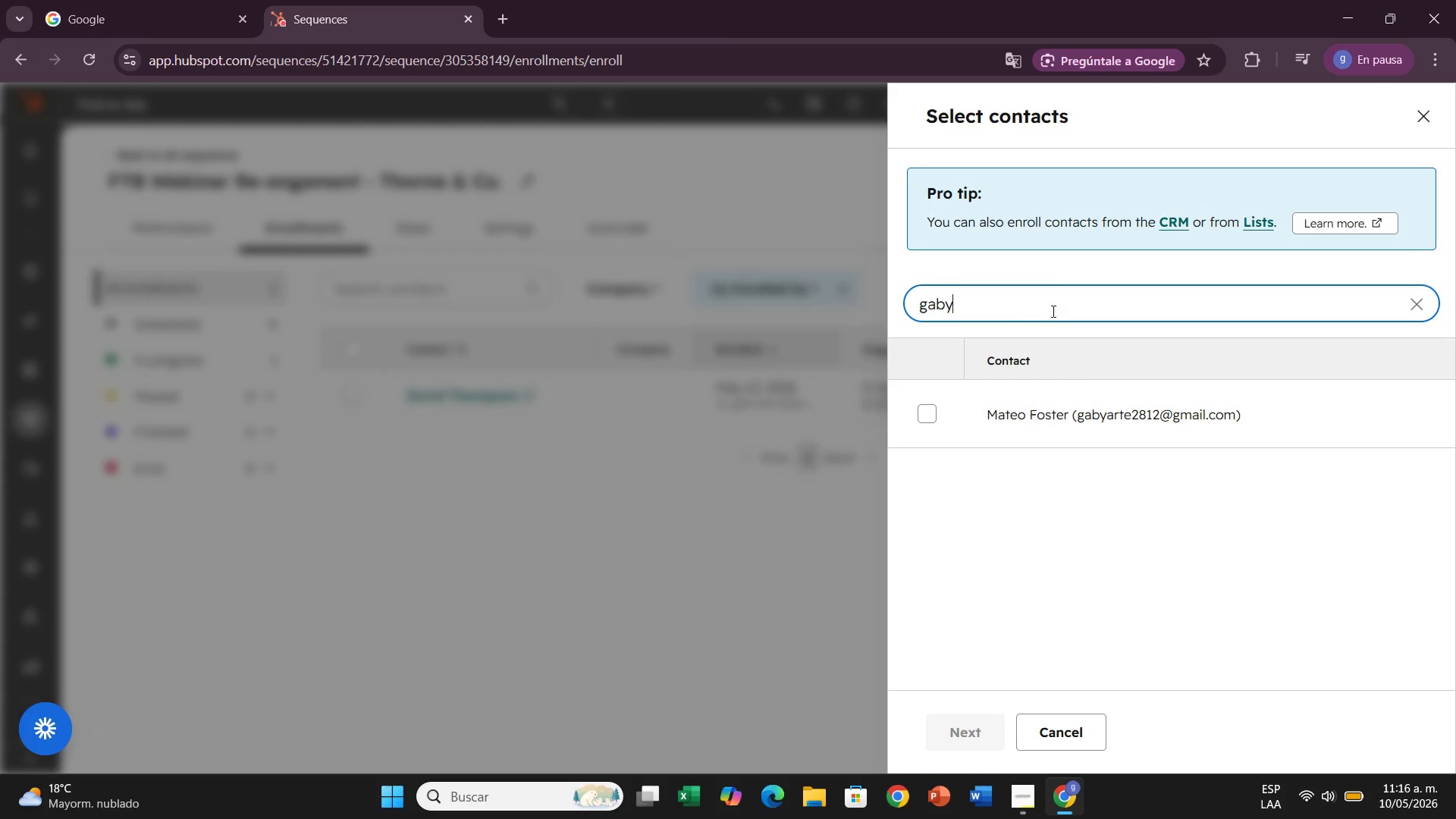 
left_click([913, 417])
 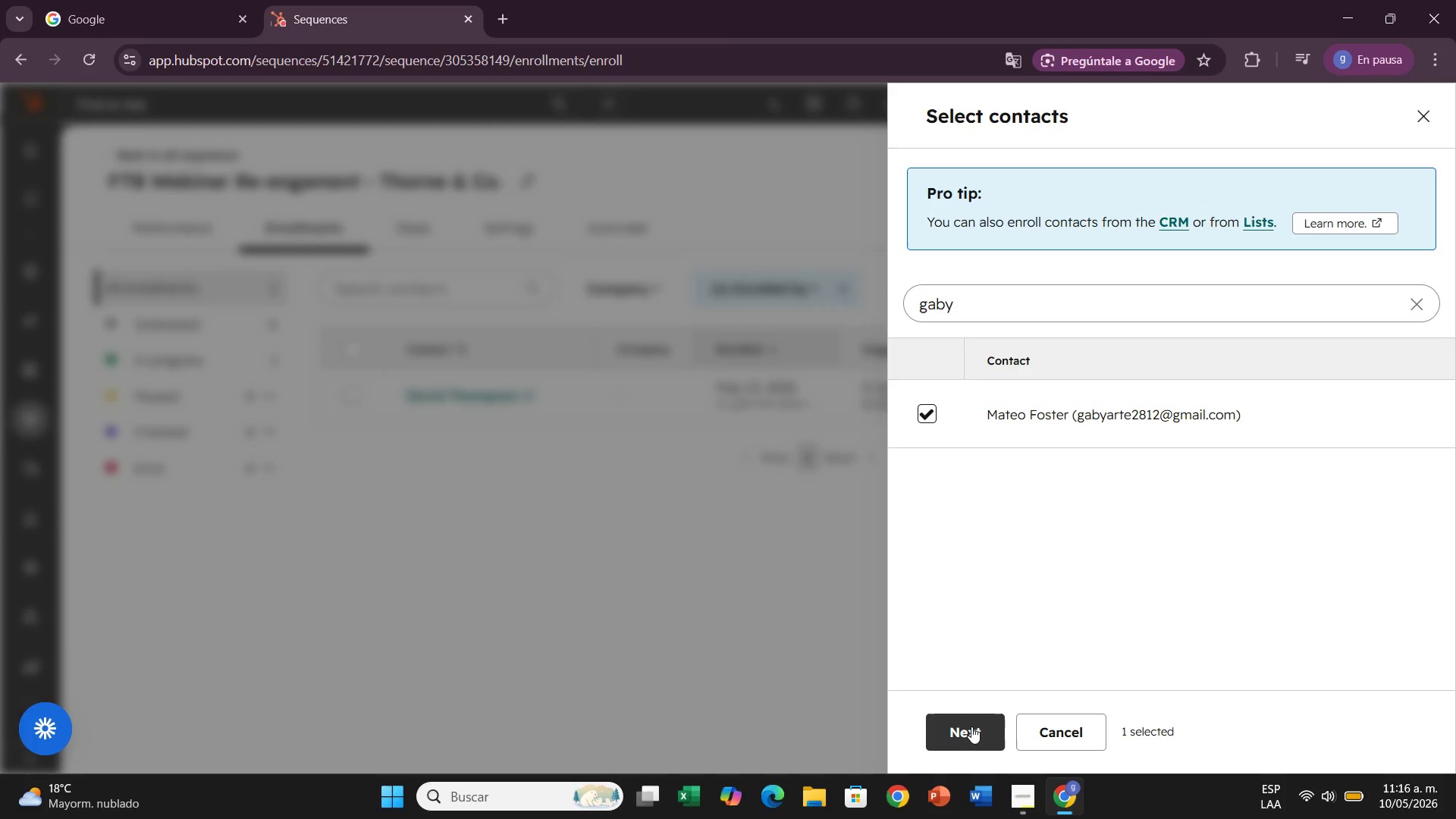 
left_click([970, 726])
 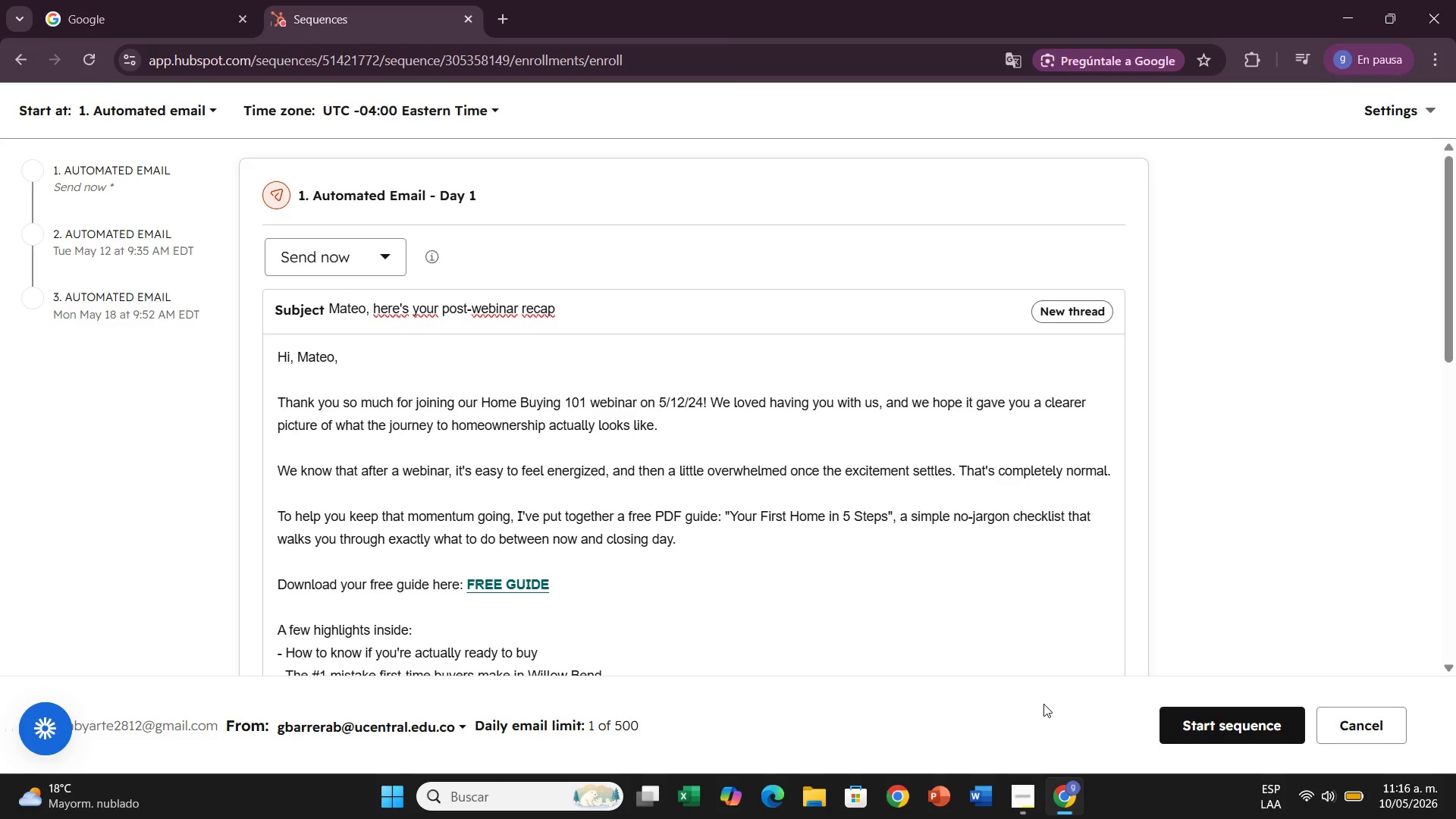 
left_click([1231, 735])
 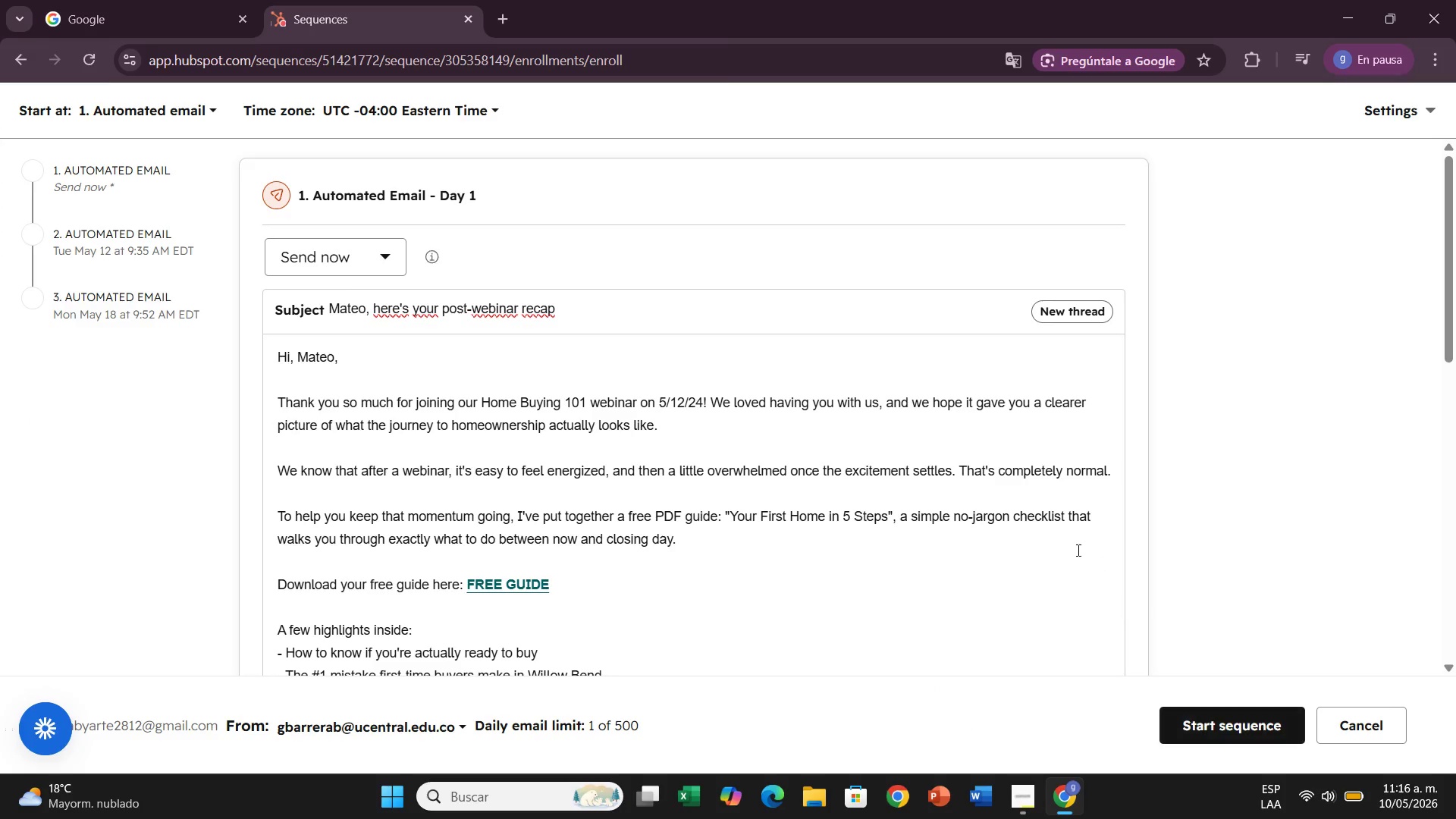 
scroll: coordinate [1059, 551], scroll_direction: down, amount: 3.0
 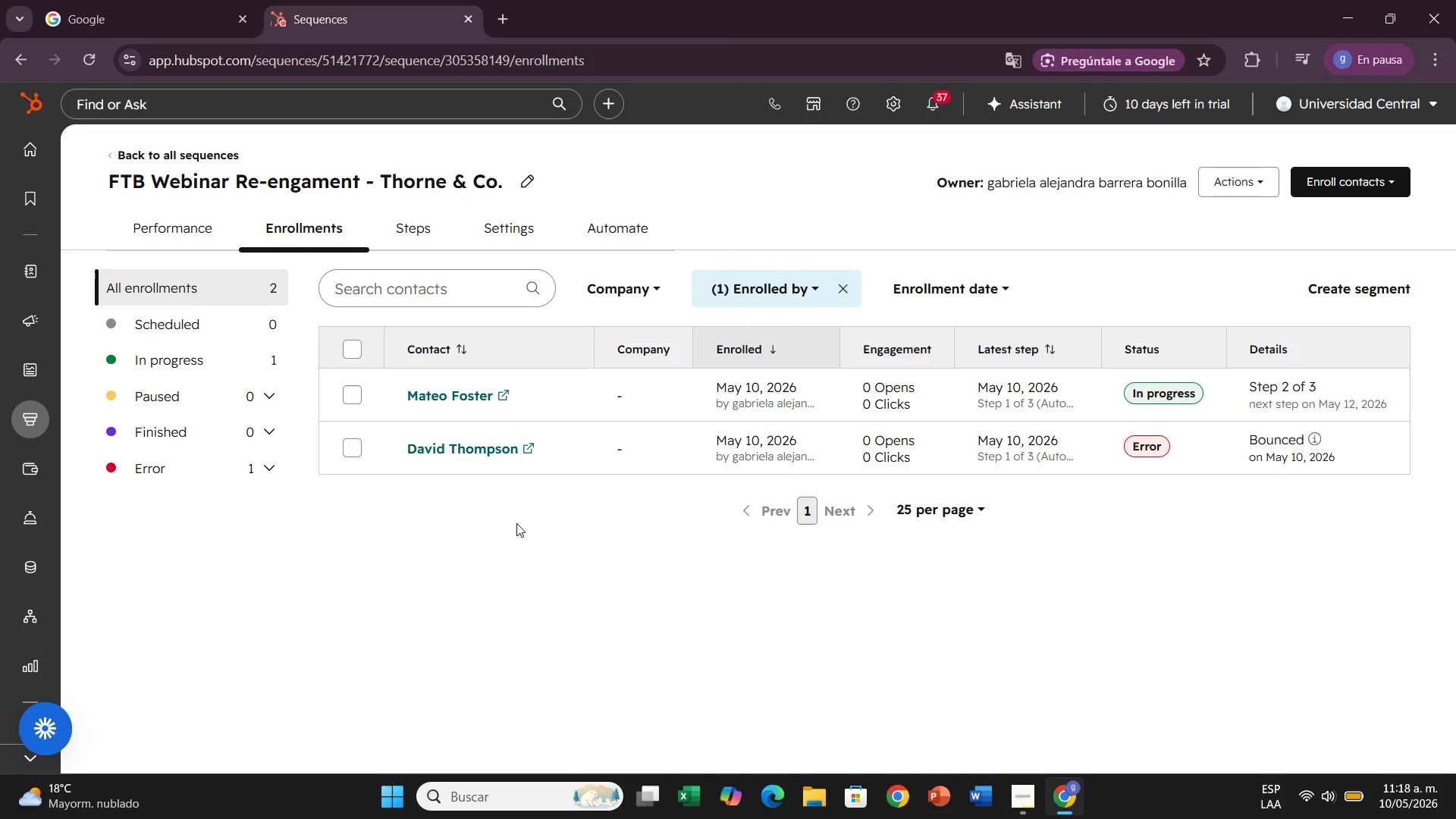 
wait(92.39)
 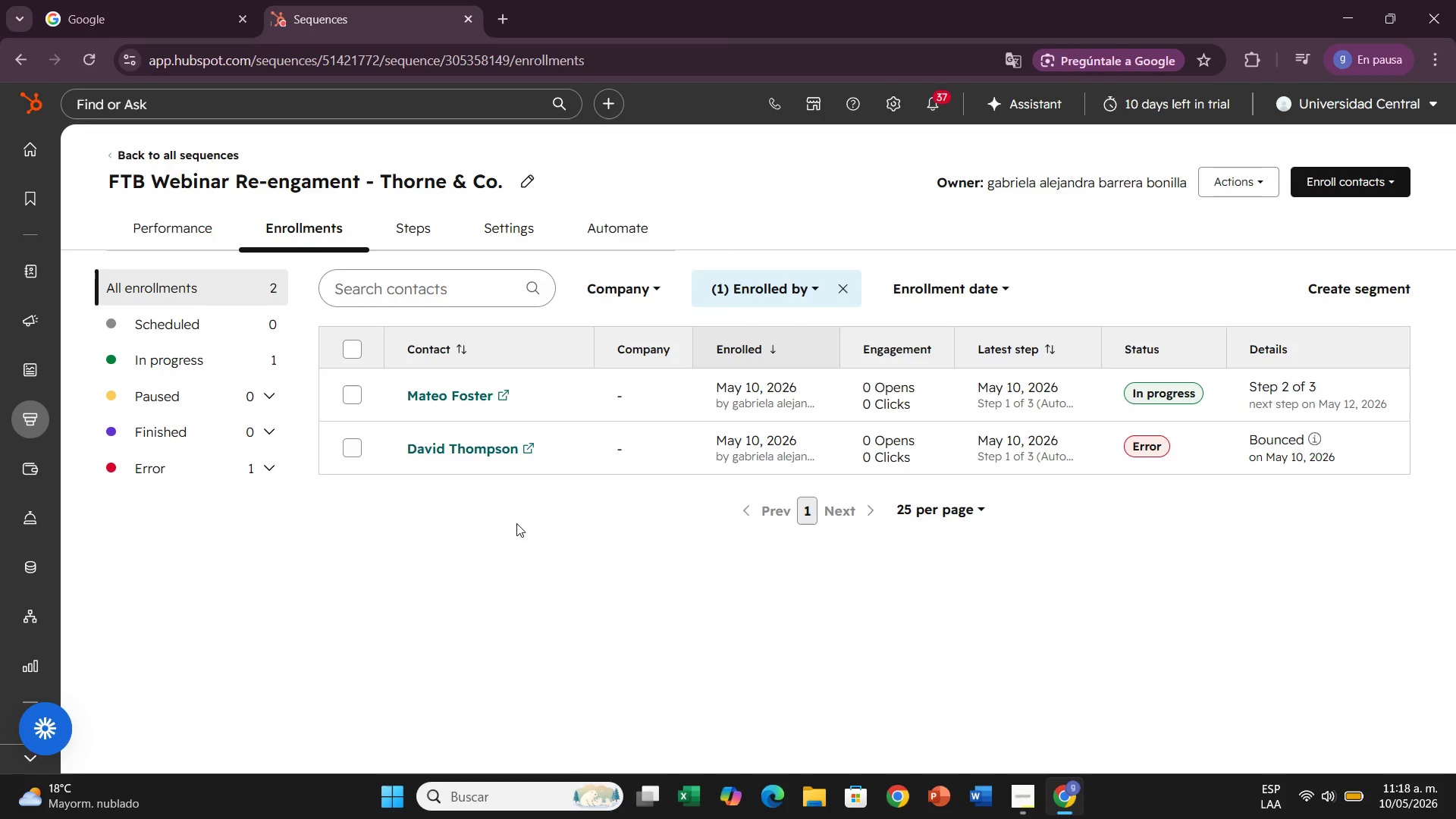 
left_click([30, 262])
 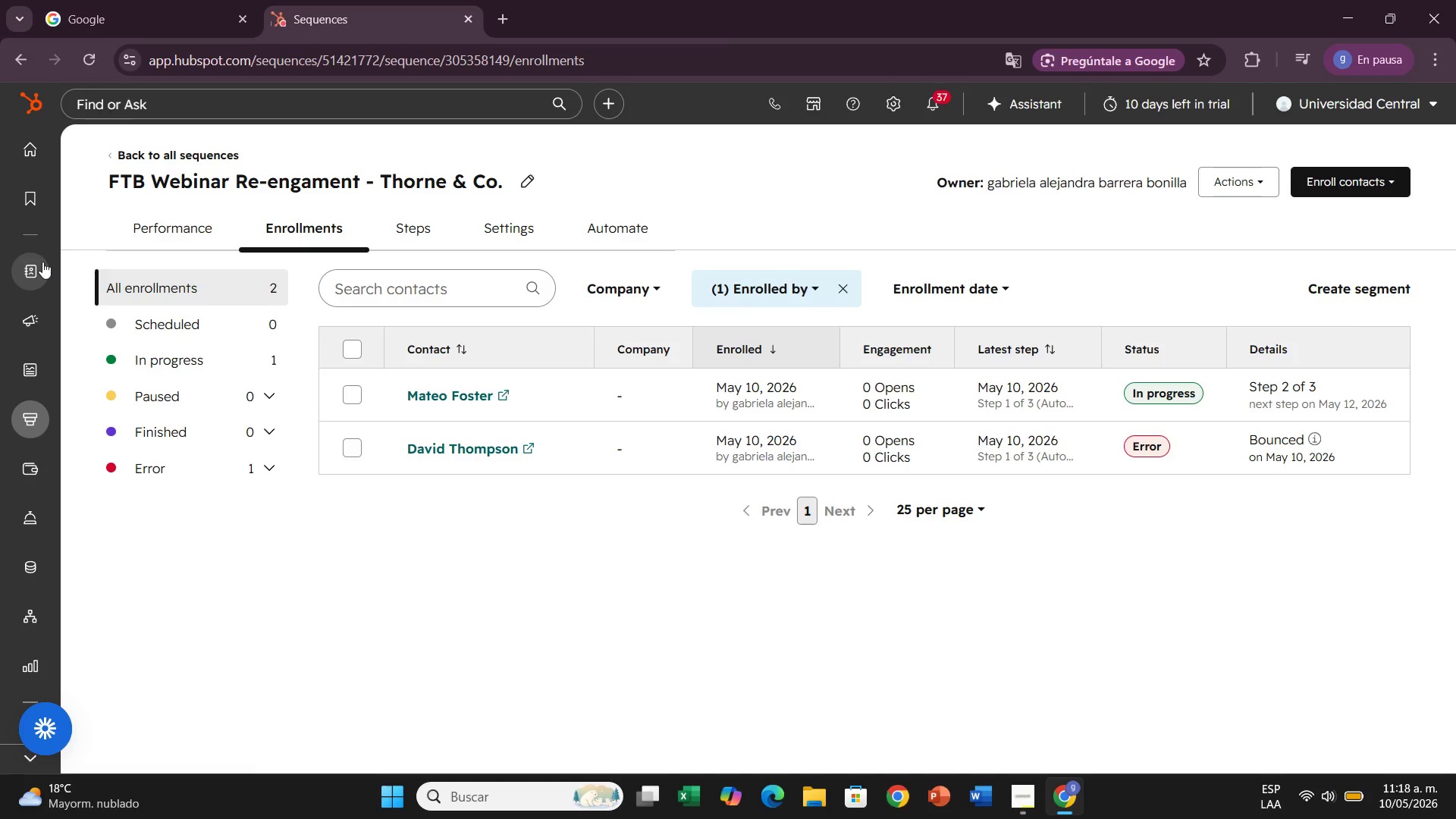 
wait(10.67)
 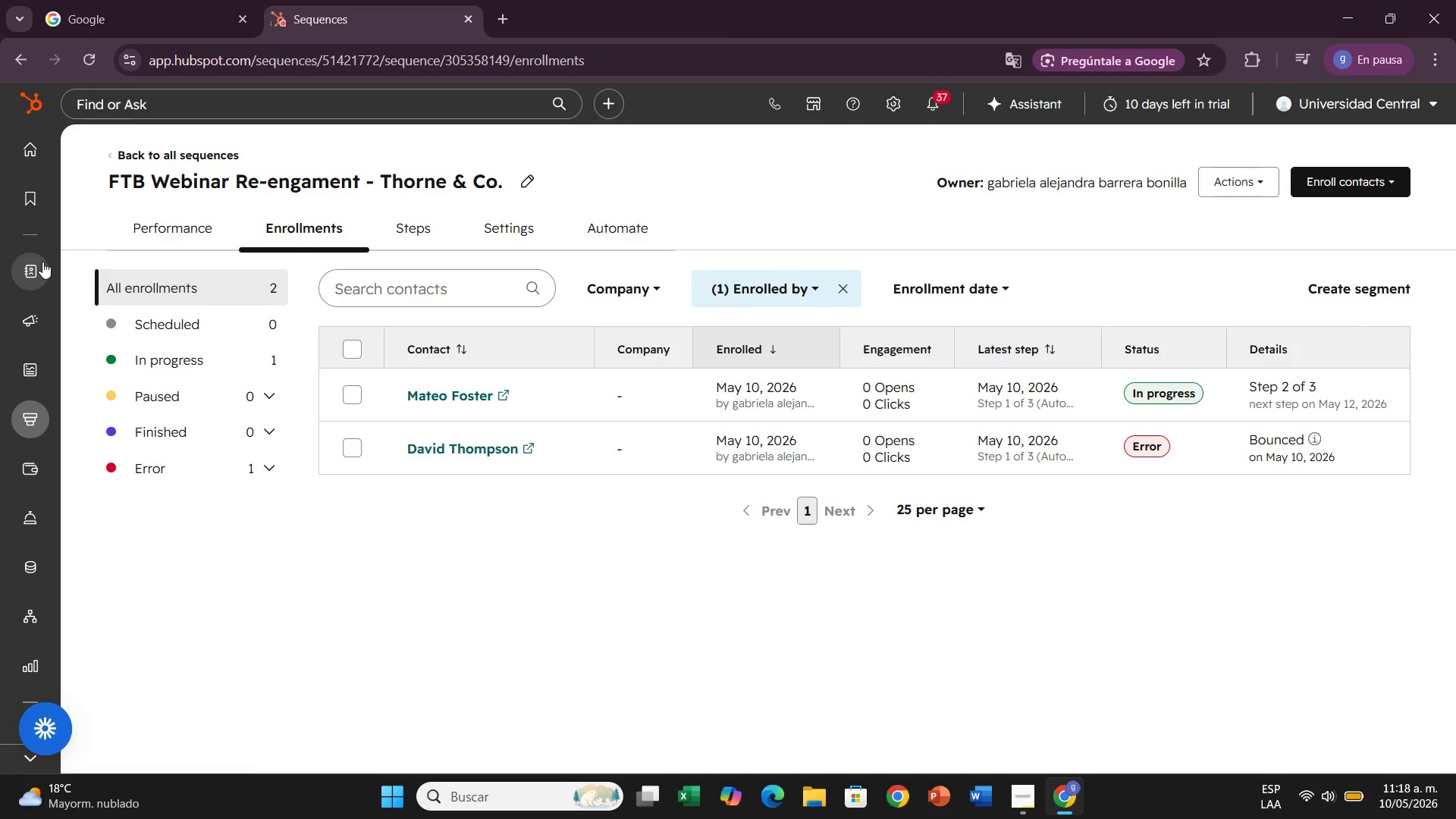 
left_click([115, 192])
 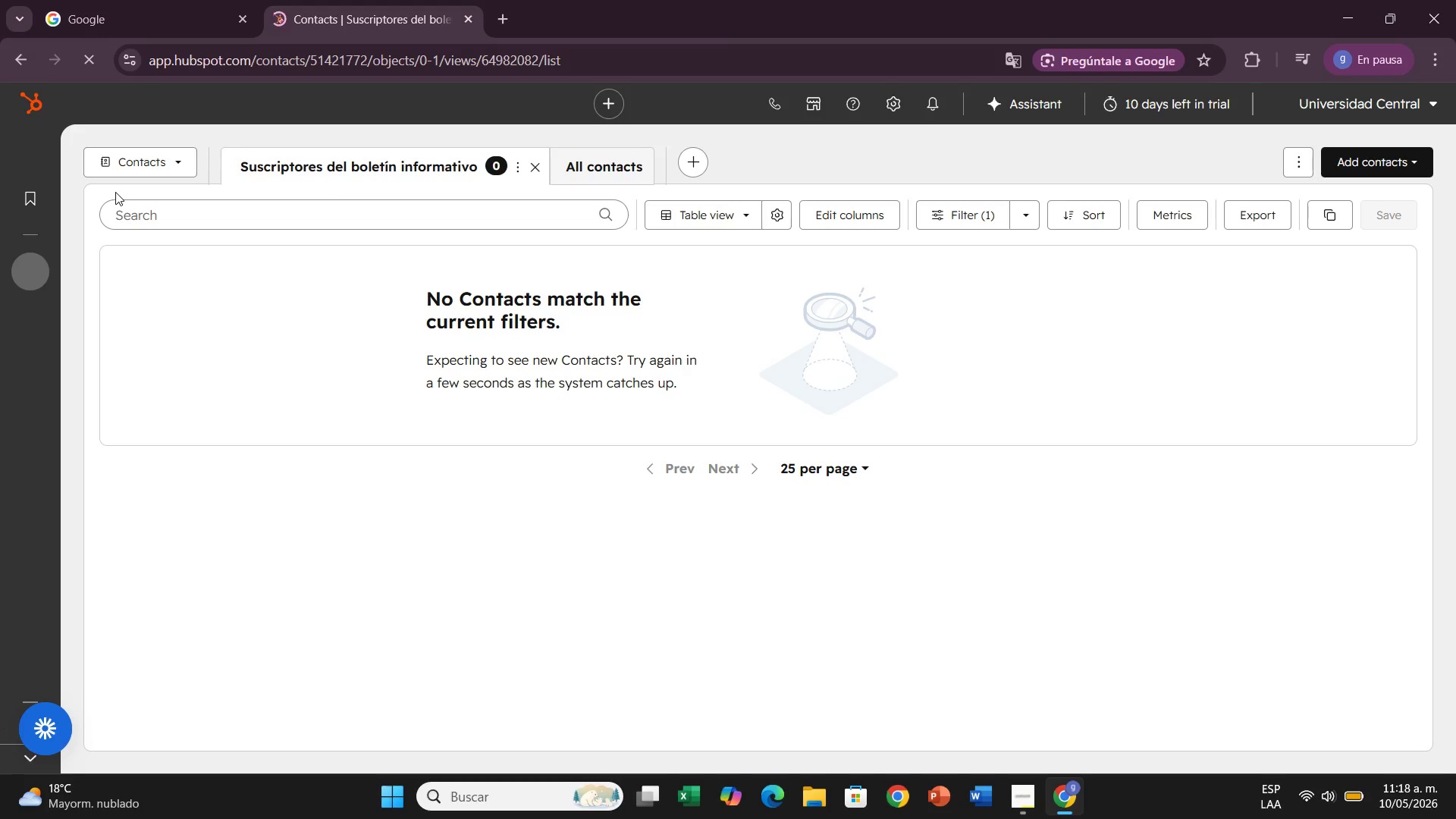 
wait(11.24)
 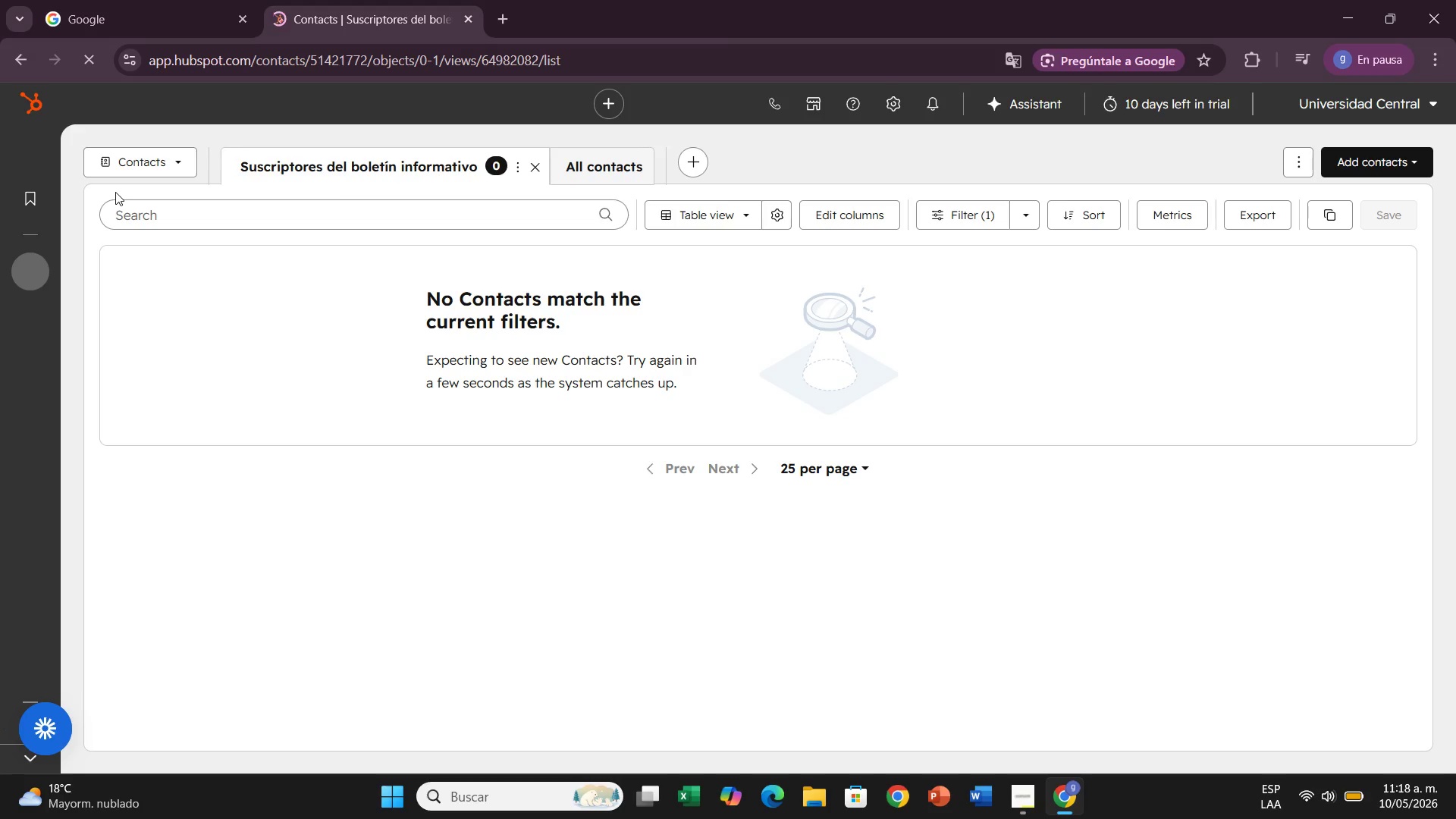 
left_click([582, 169])
 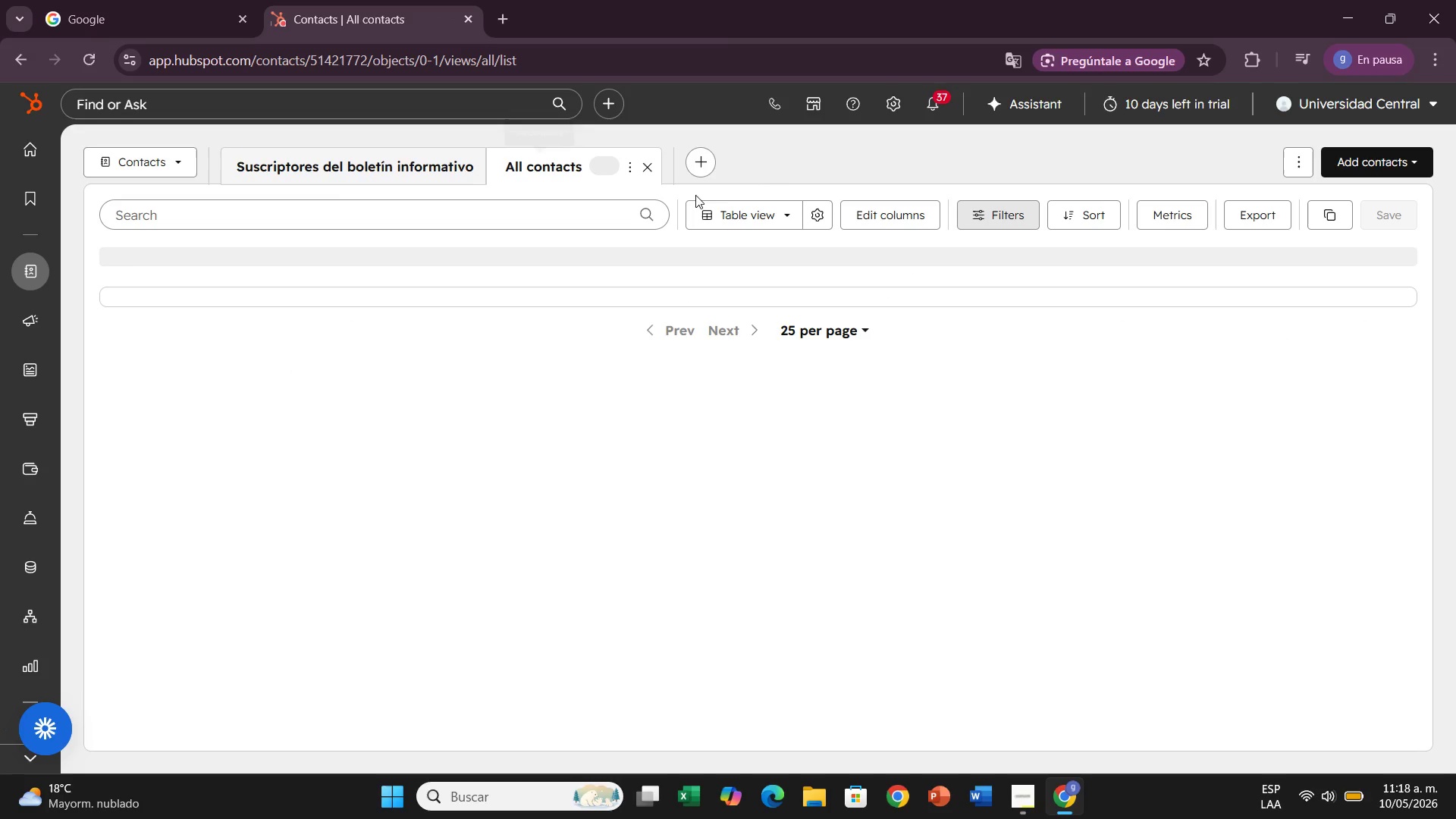 
mouse_move([808, 167])
 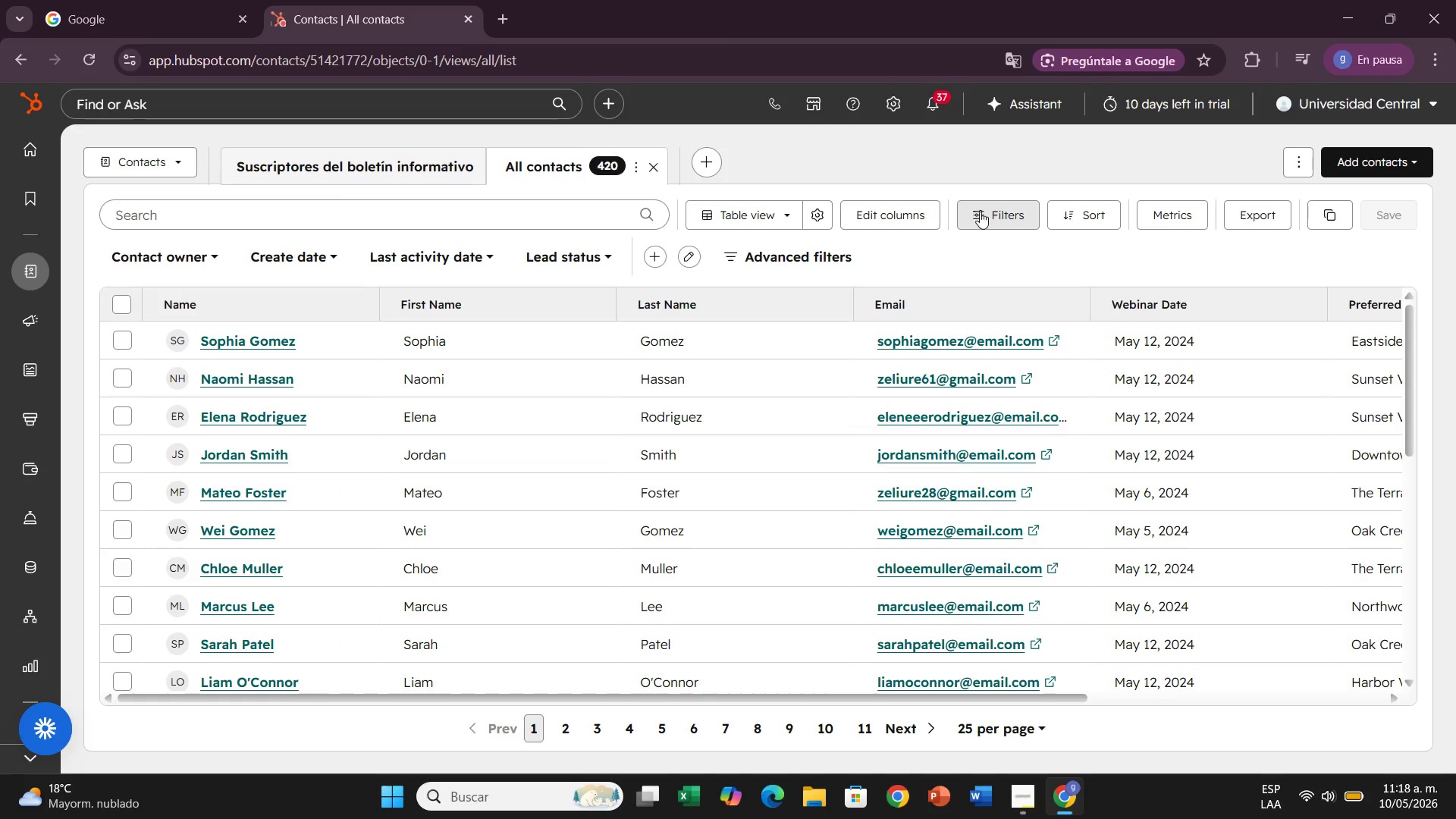 
left_click([981, 212])
 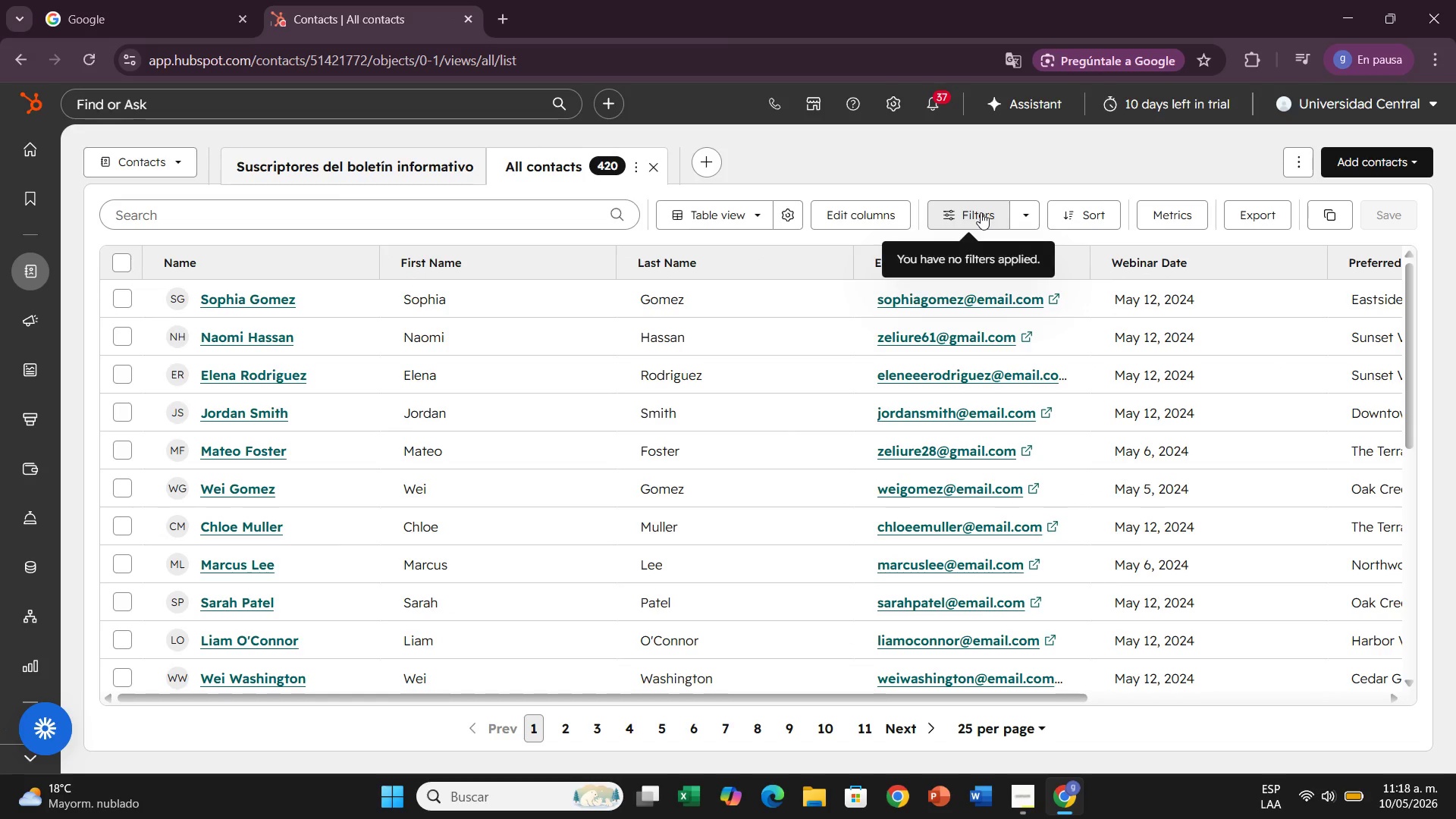 
left_click([981, 212])
 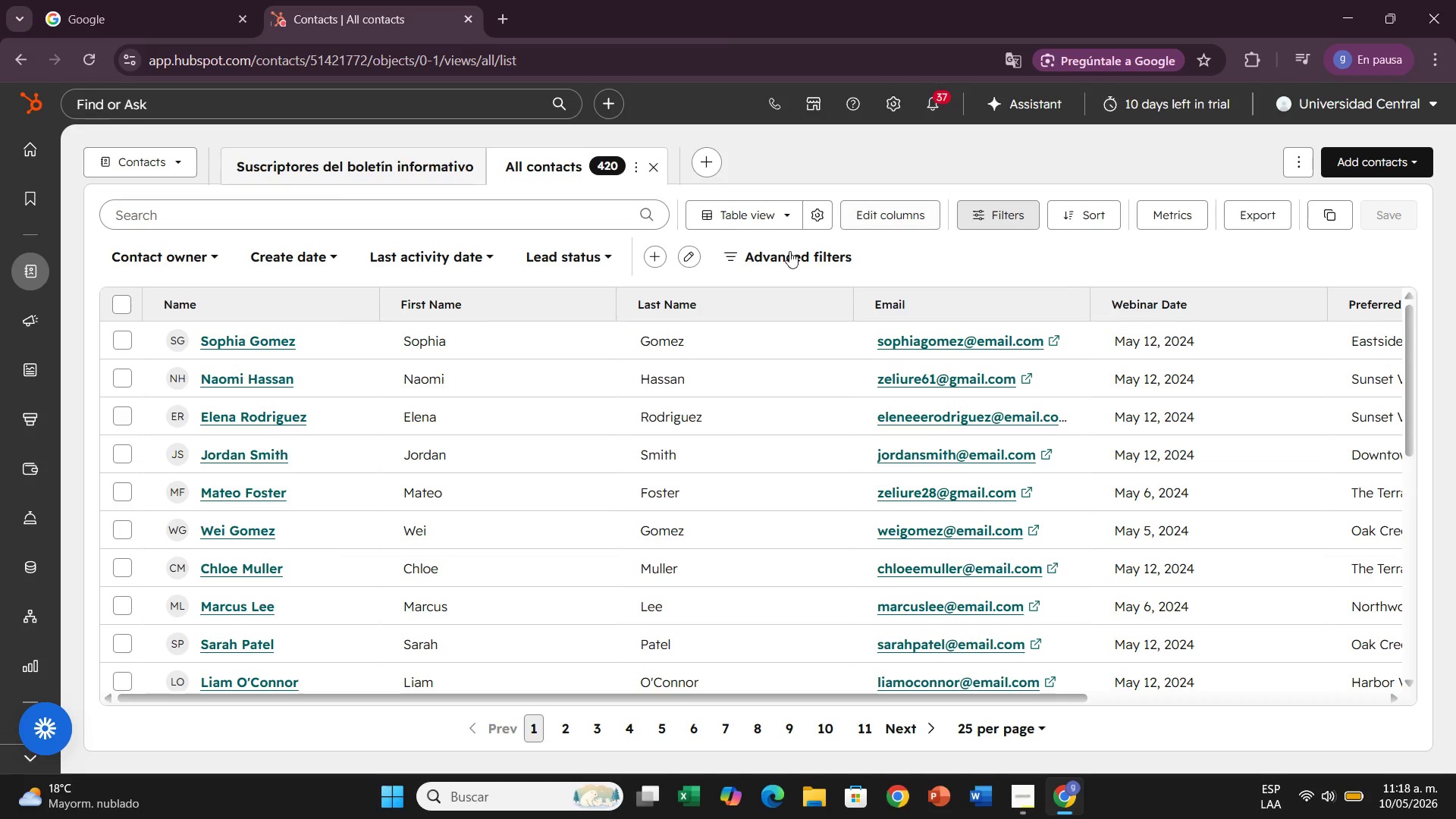 
left_click([786, 256])
 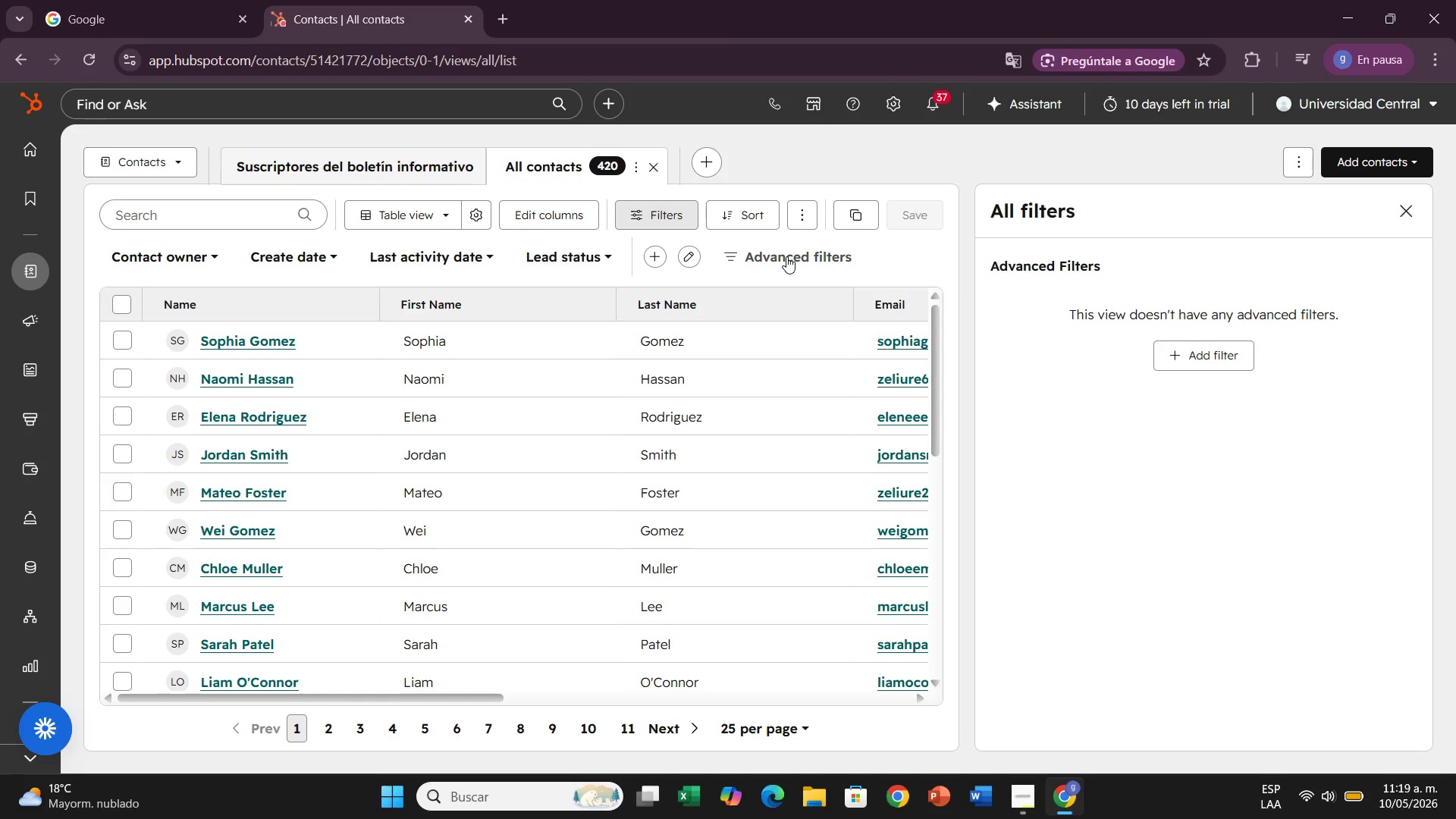 
wait(31.28)
 